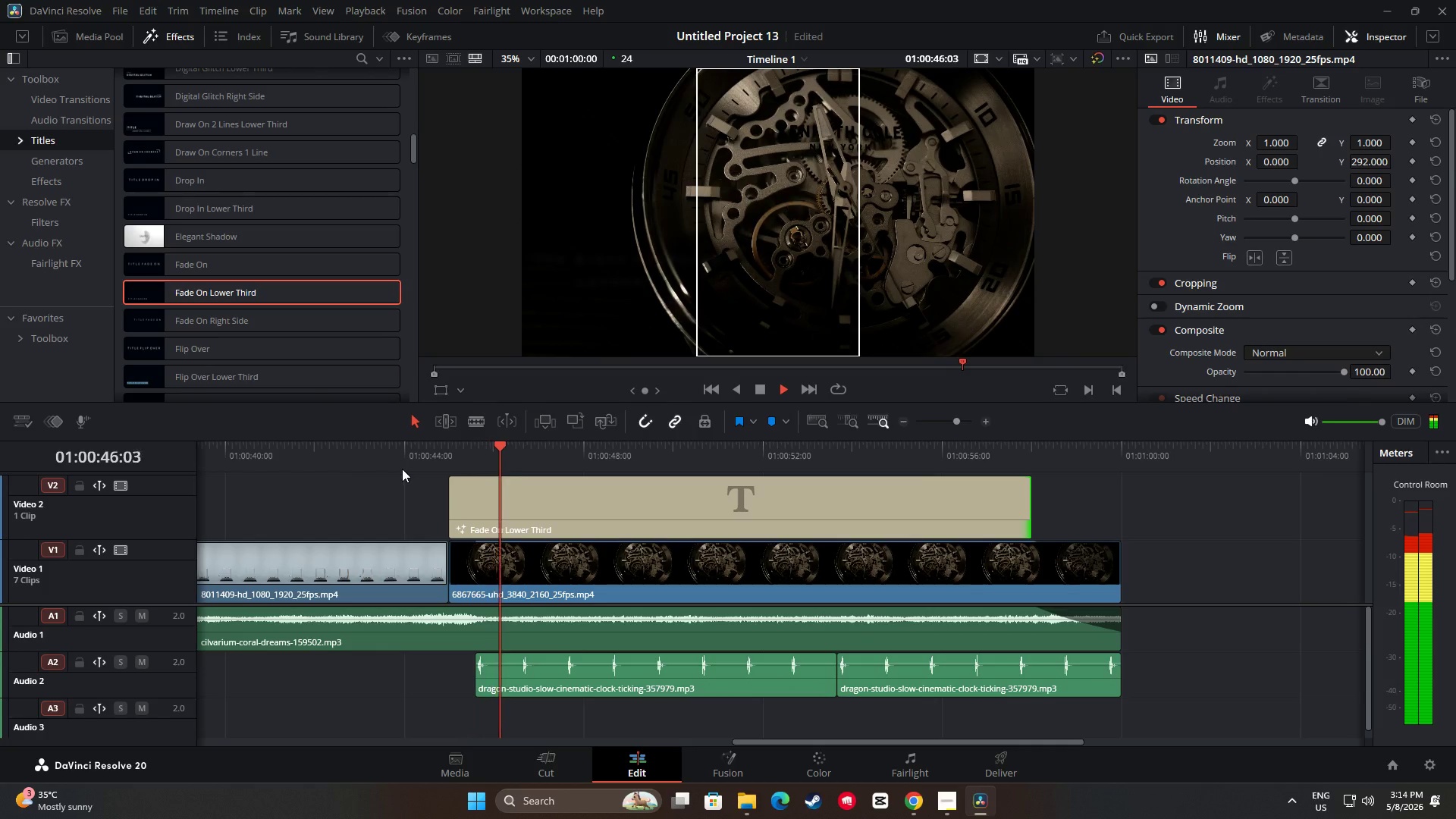 
key(Space)
 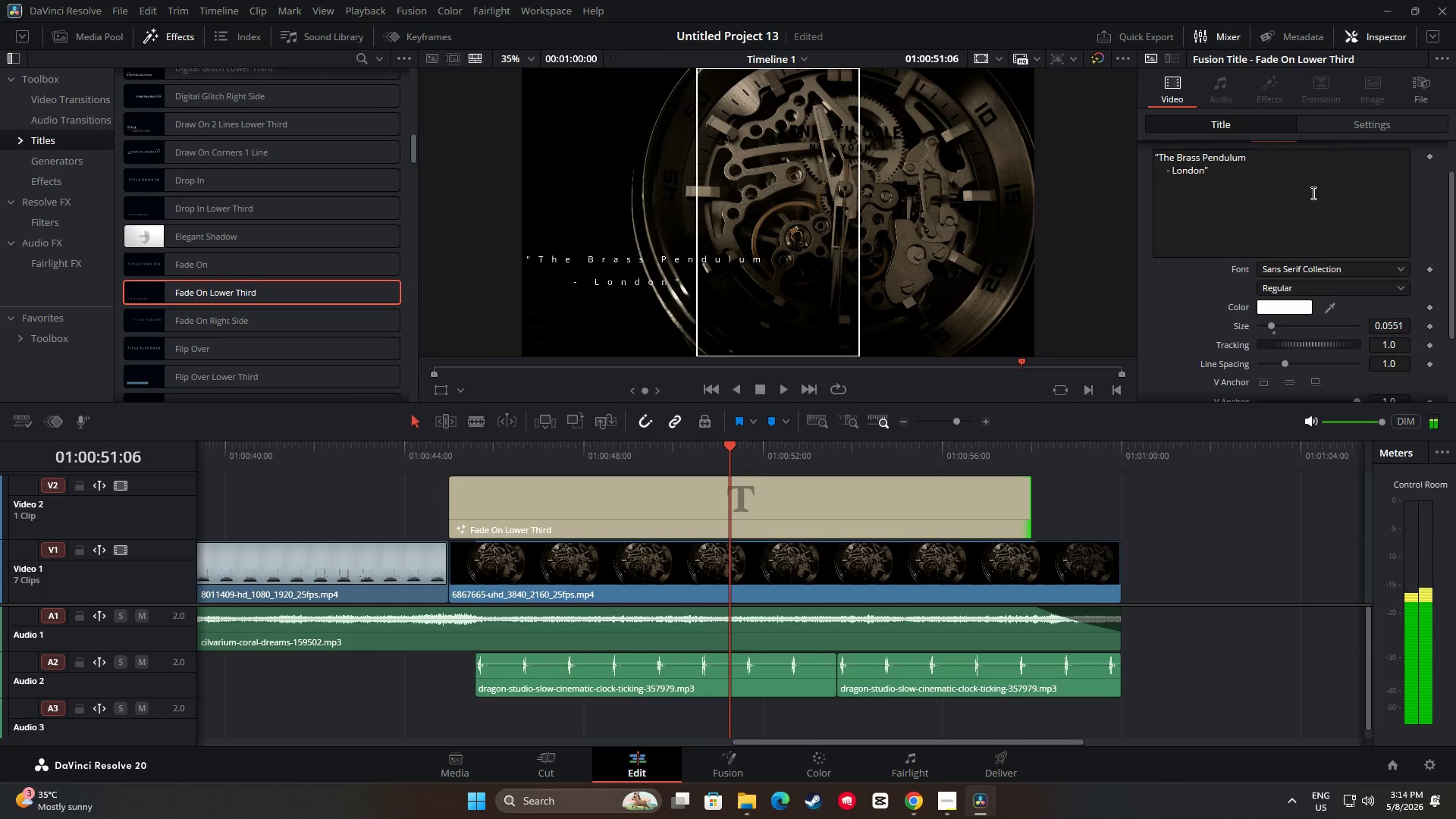 
left_click([1354, 126])
 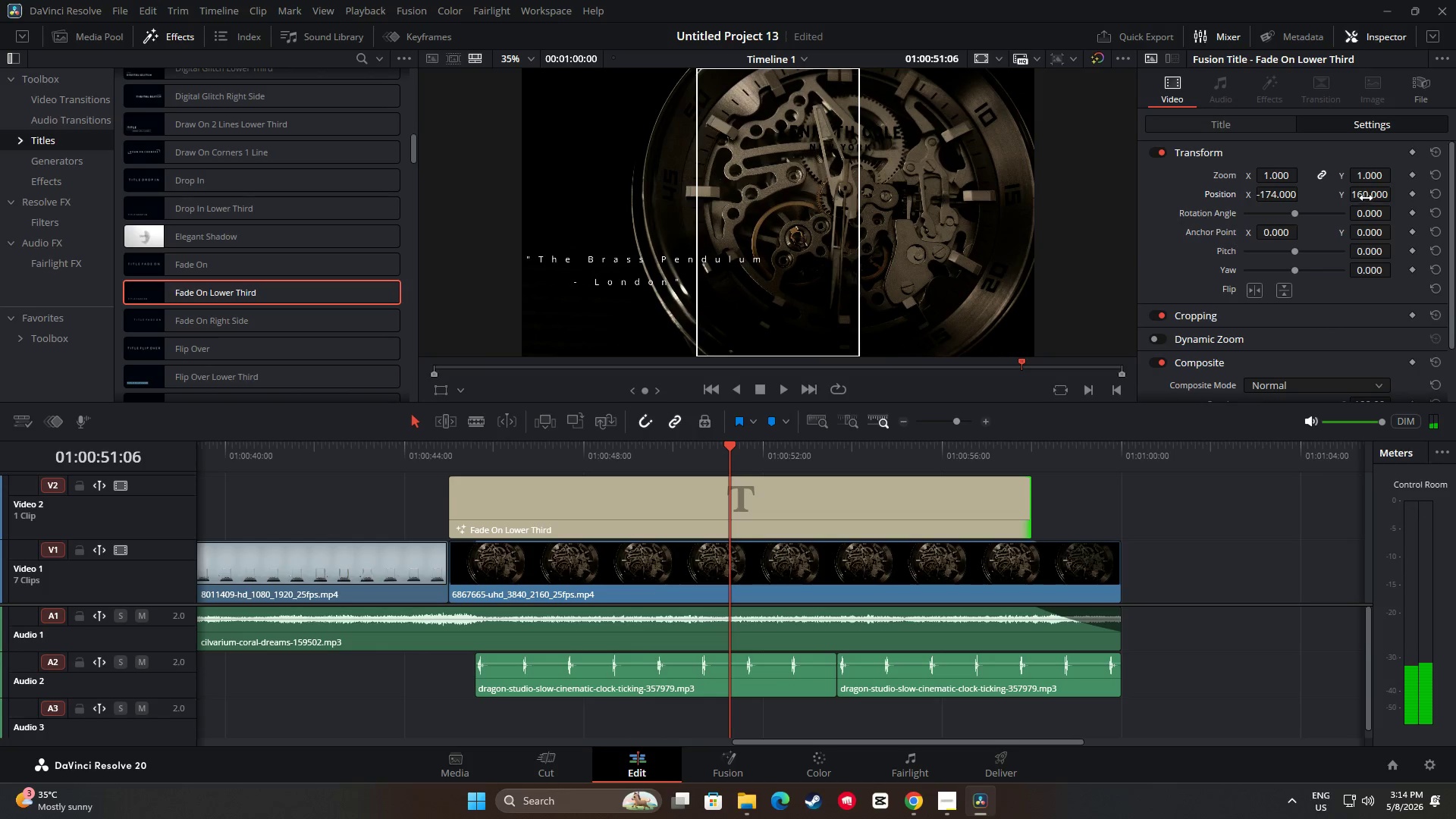 
left_click_drag(start_coordinate=[1367, 196], to_coordinate=[1324, 207])
 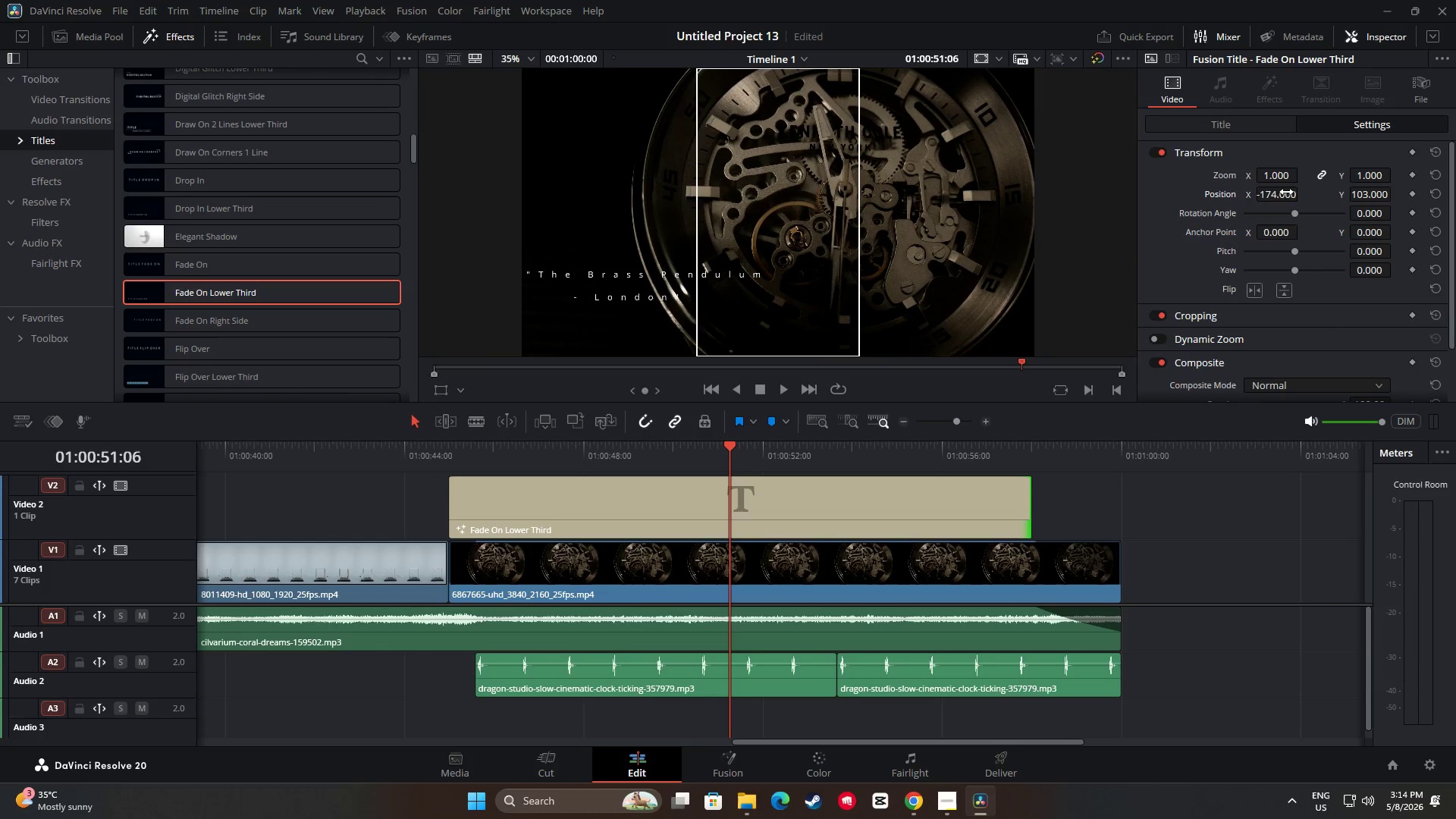 
left_click_drag(start_coordinate=[1276, 194], to_coordinate=[1313, 194])
 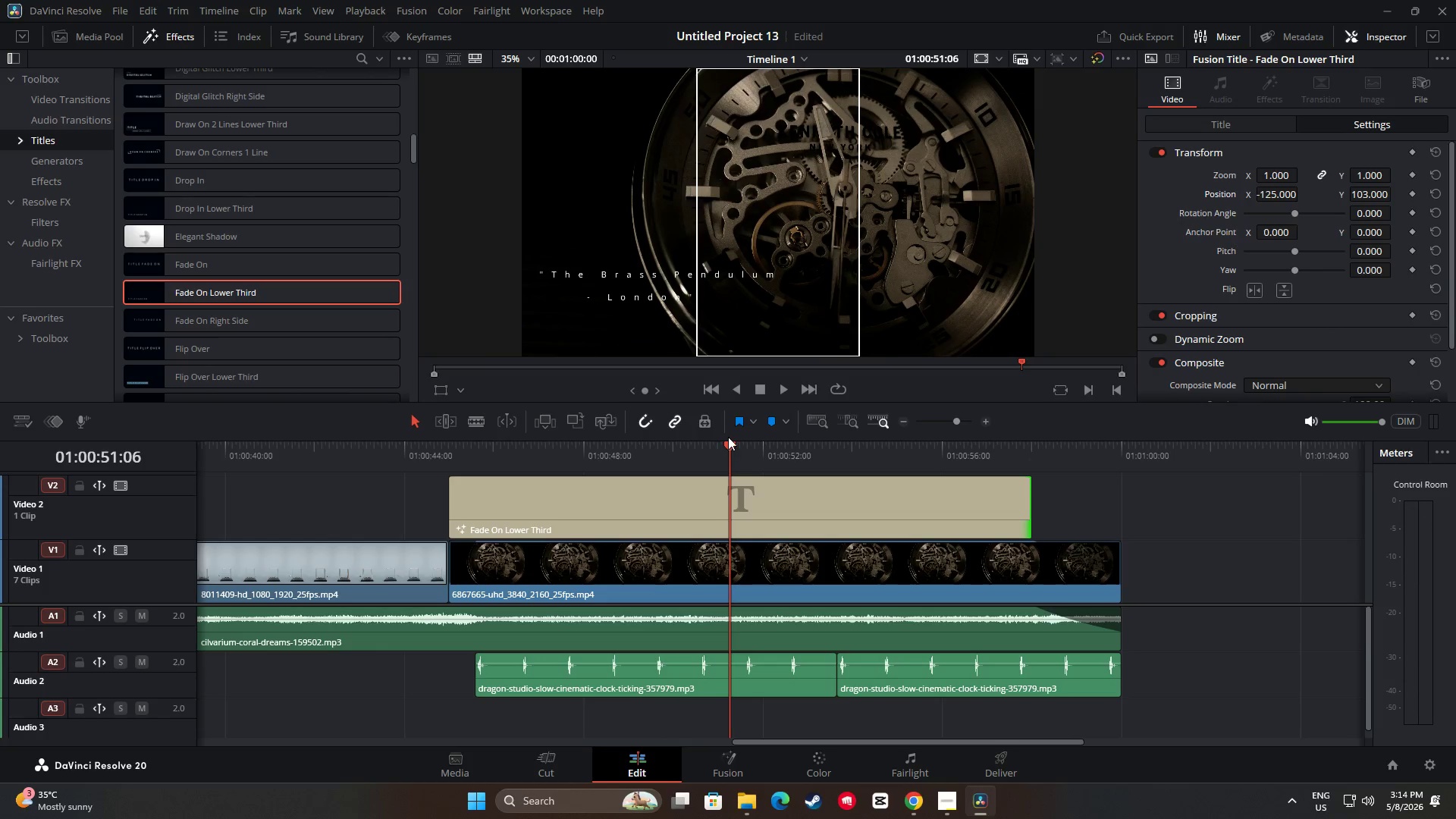 
left_click_drag(start_coordinate=[732, 448], to_coordinate=[363, 451])
 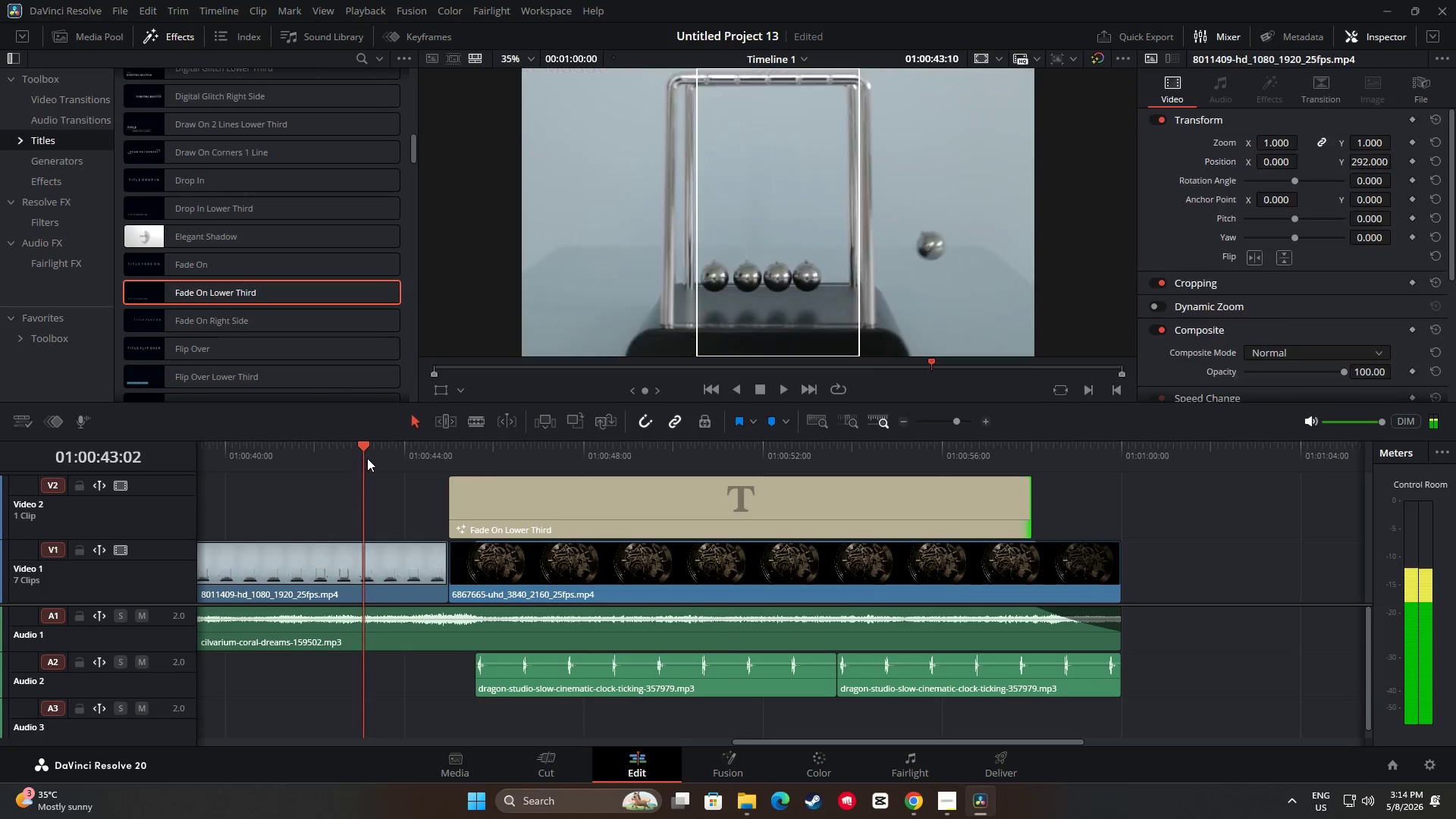 
key(Space)
 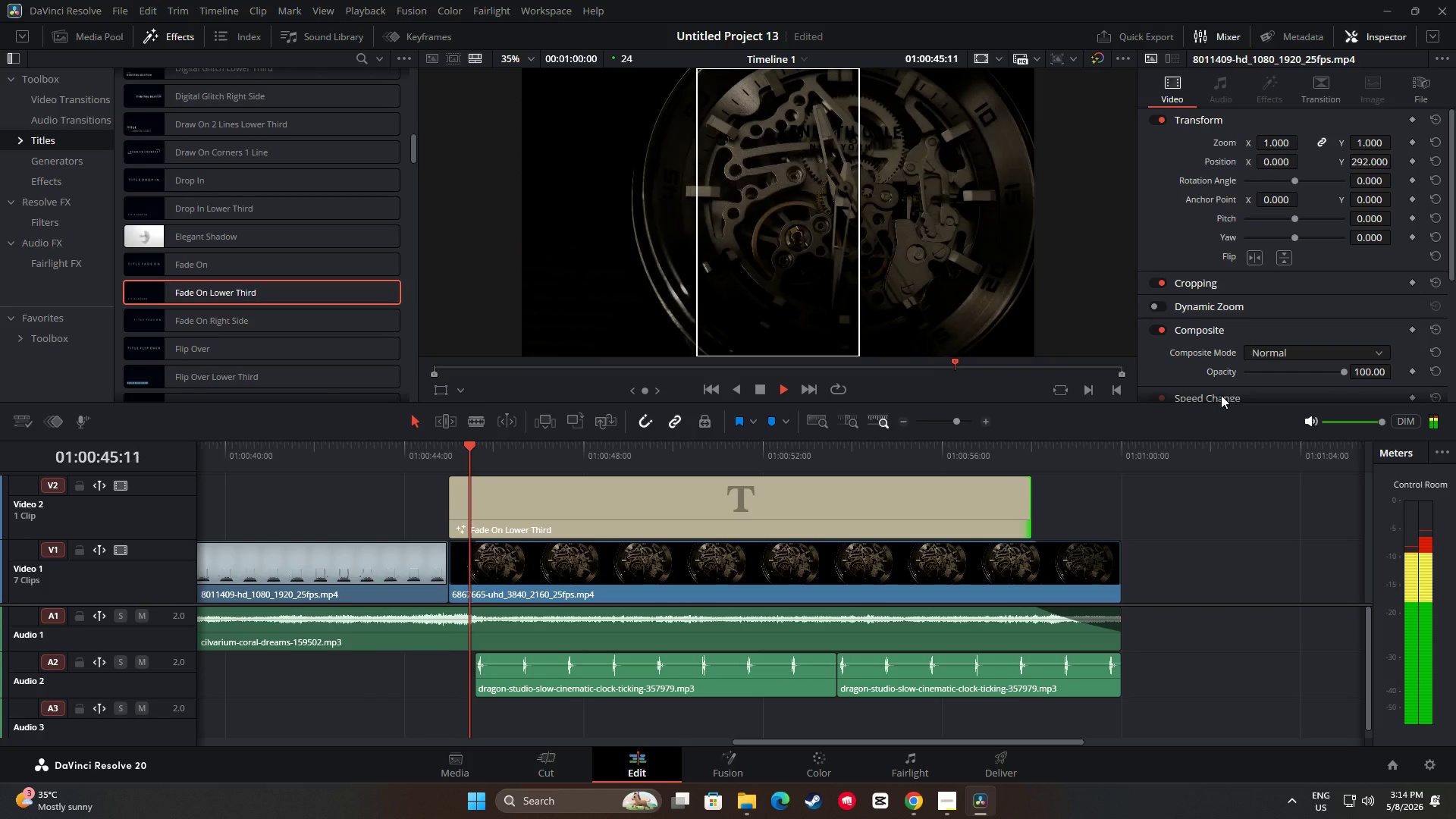 
key(Space)
 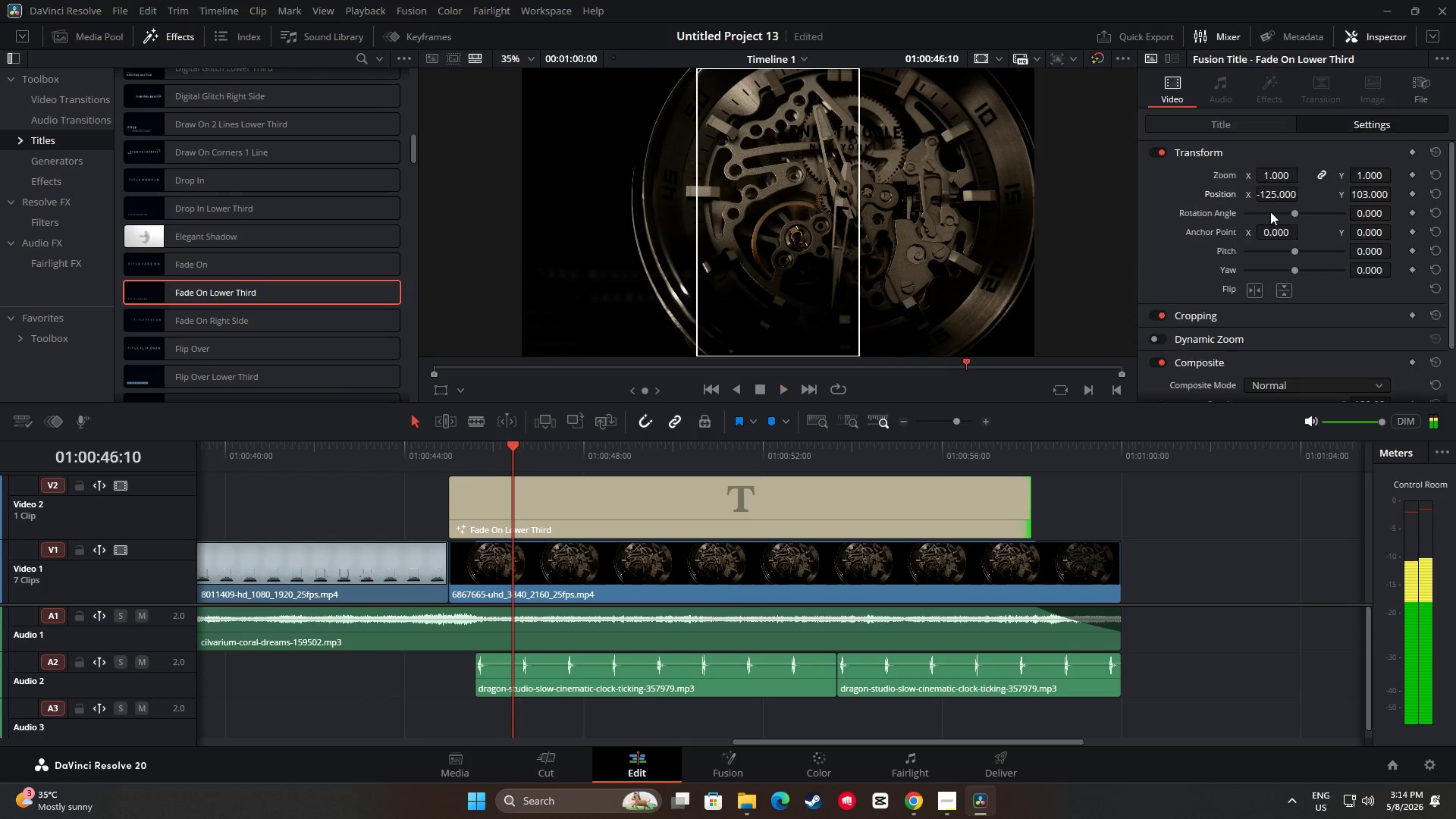 
scroll: coordinate [1294, 247], scroll_direction: up, amount: 3.0
 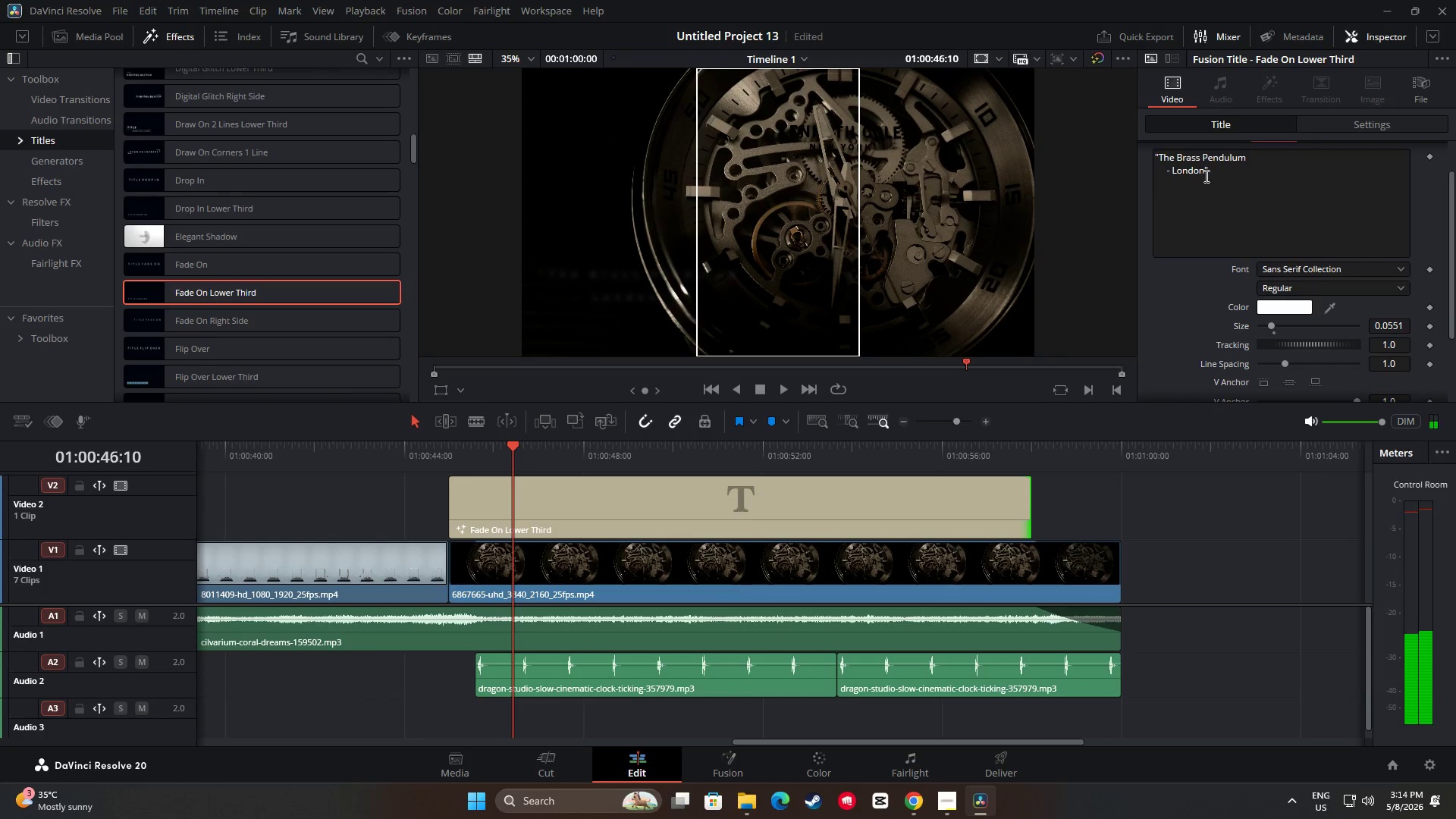 
left_click([1169, 171])
 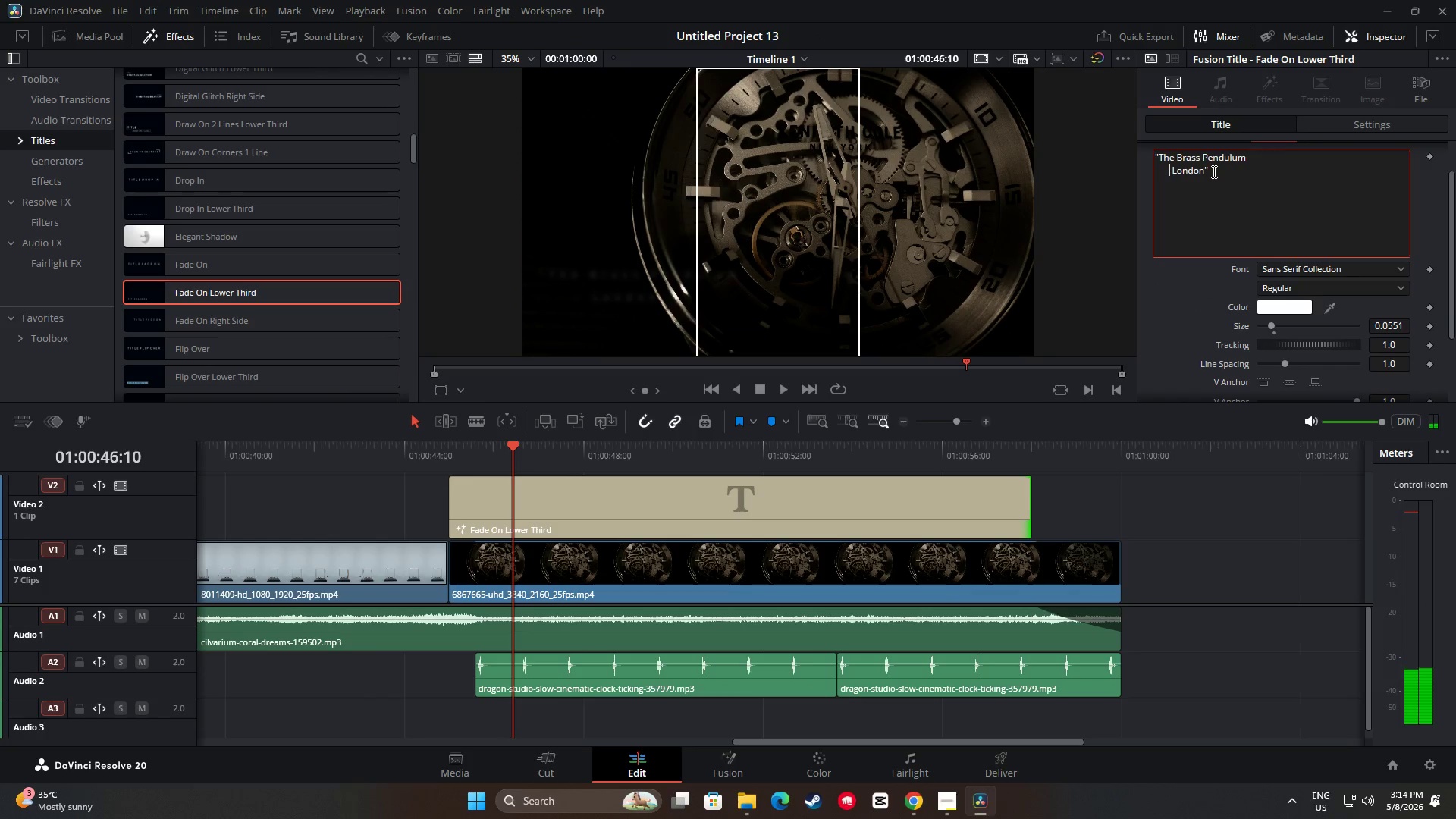 
key(Backspace)
 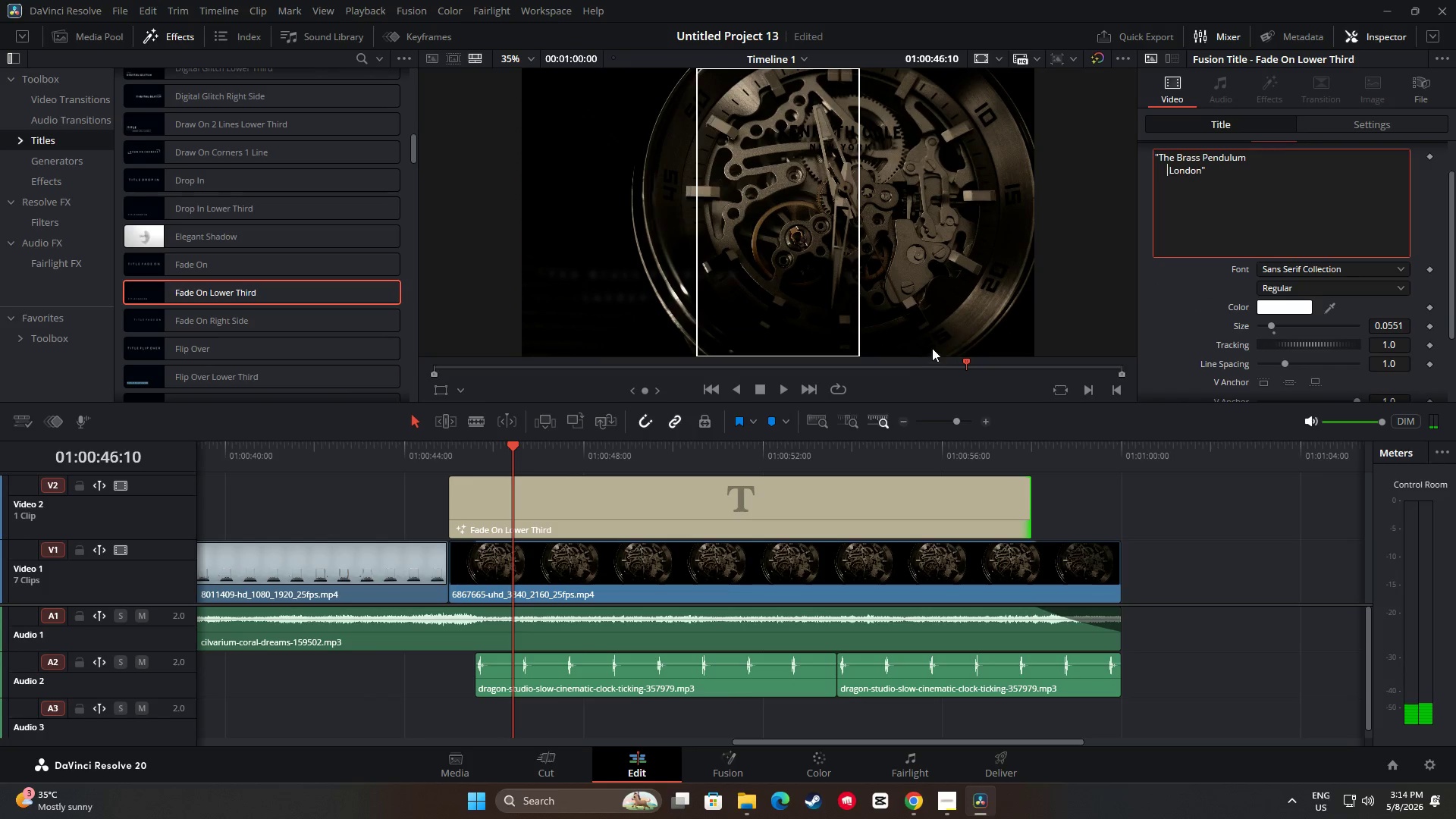 
key(Space)
 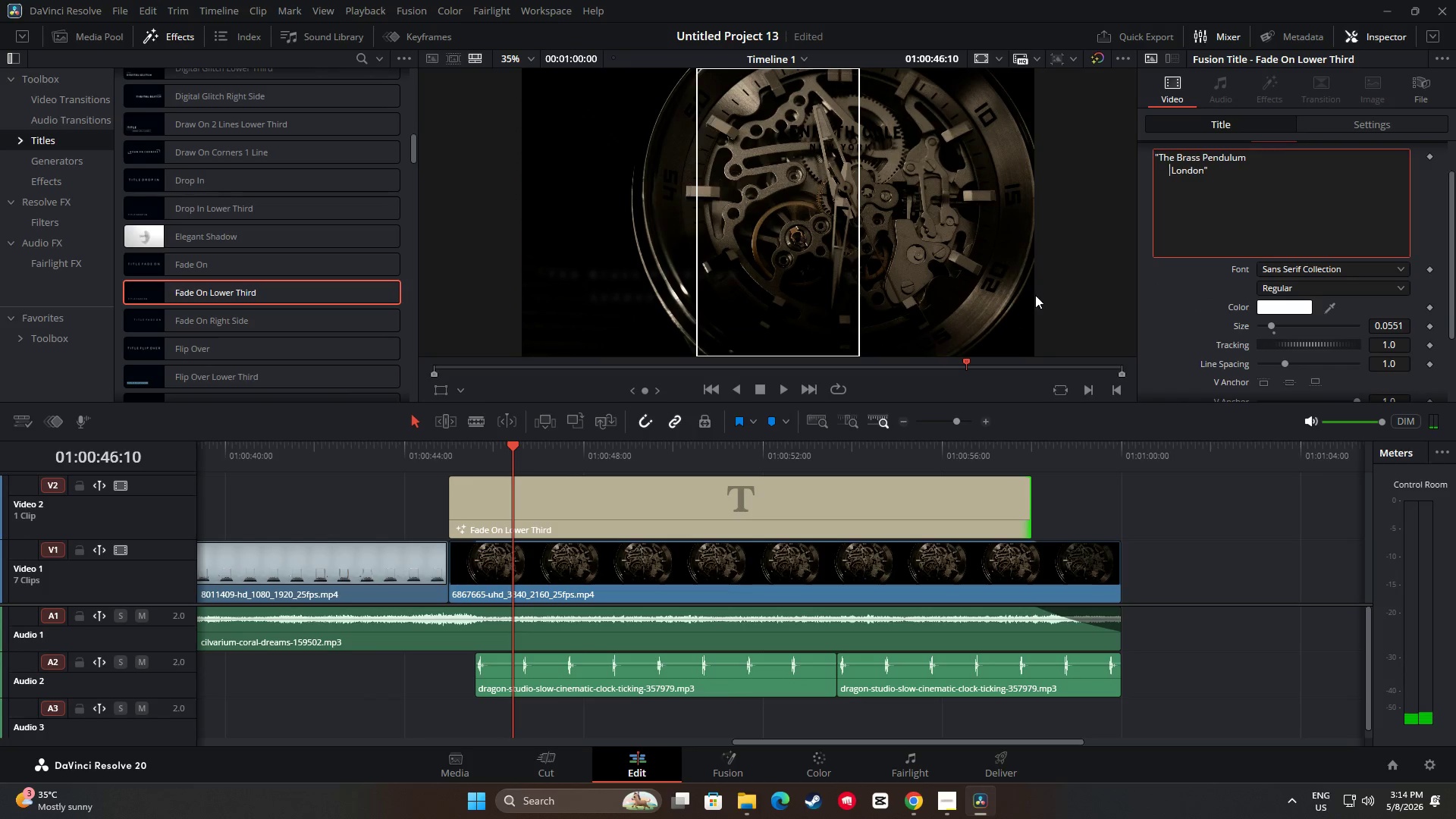 
key(Space)
 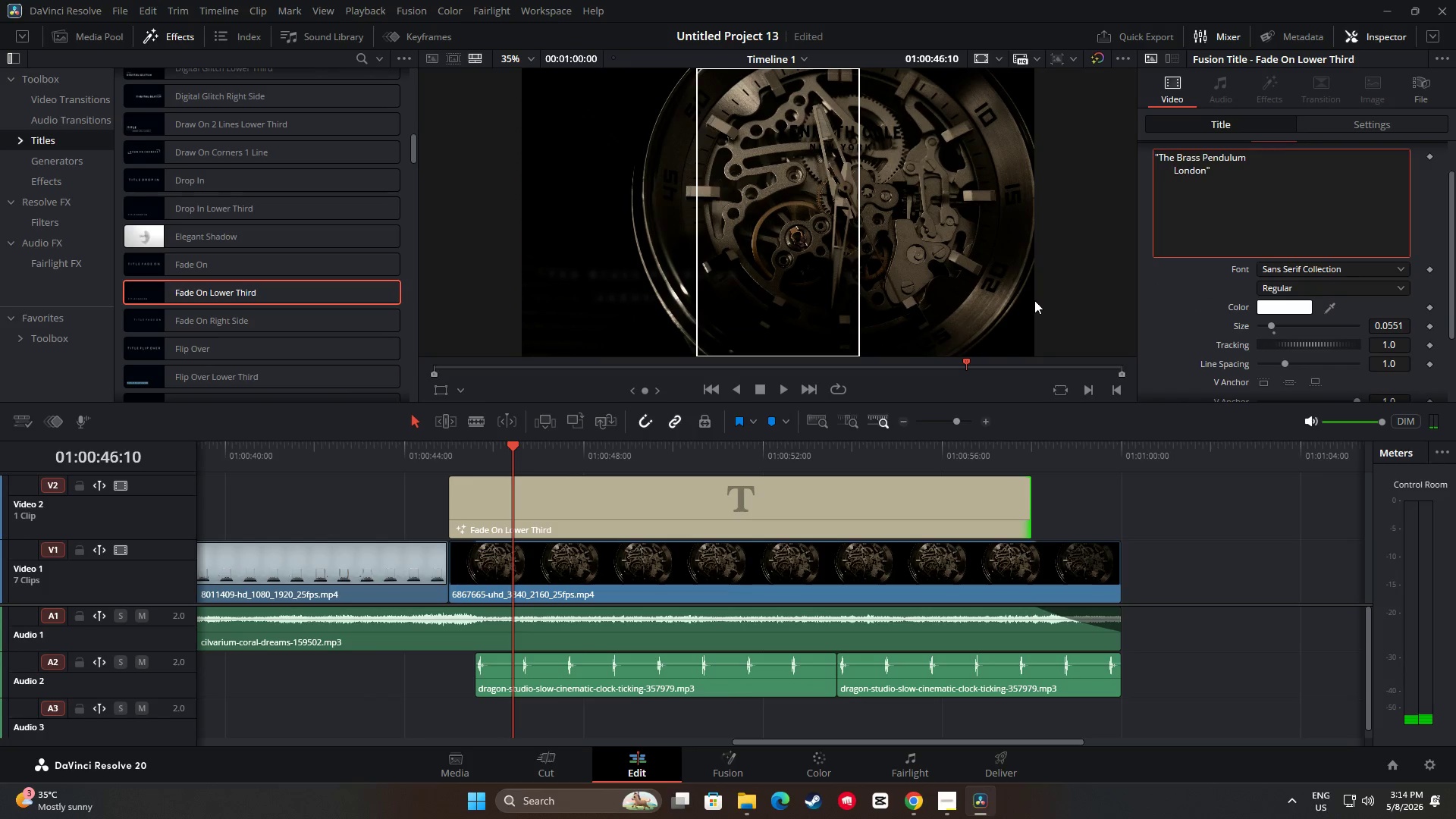 
key(Space)
 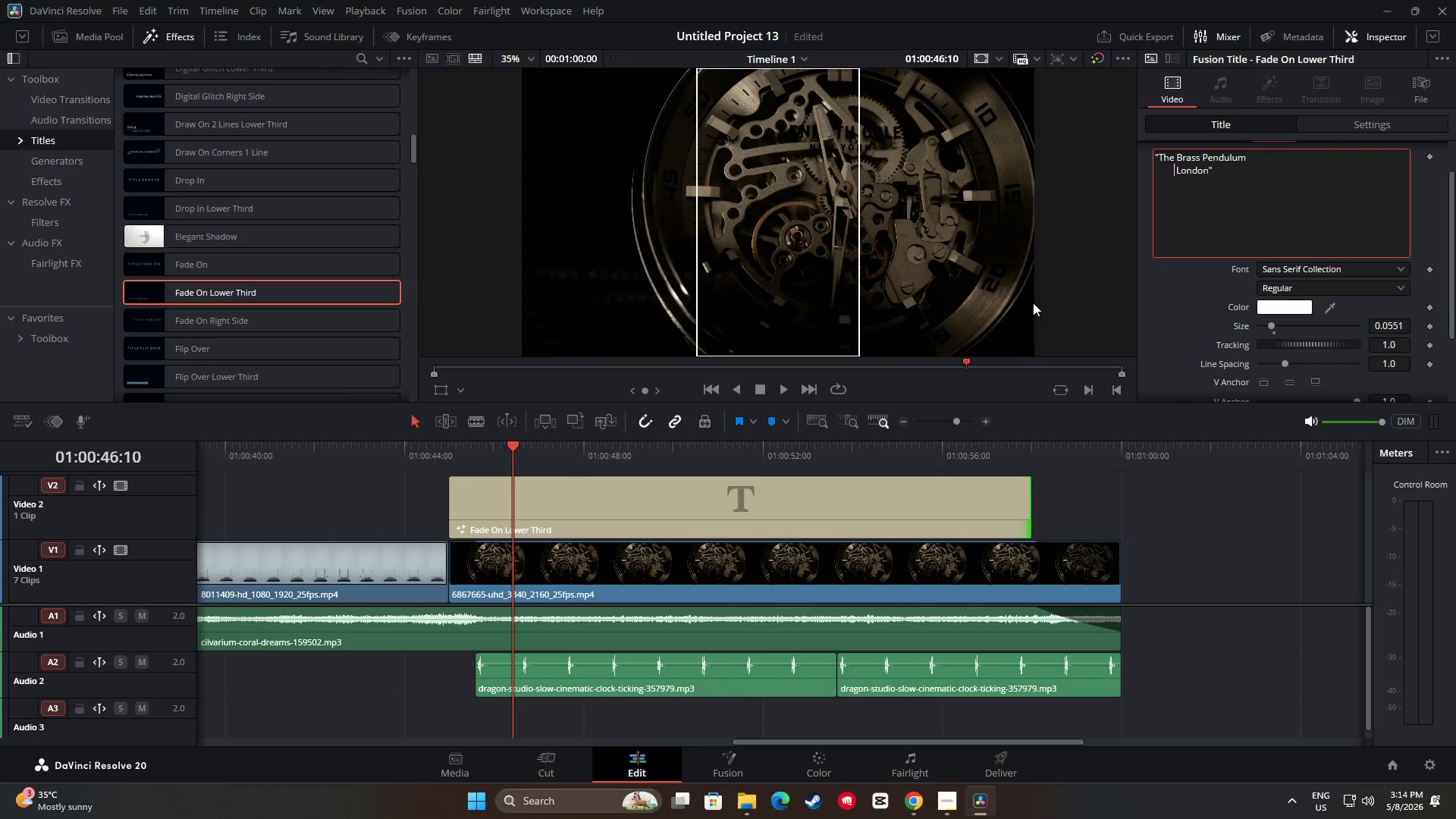 
key(Space)
 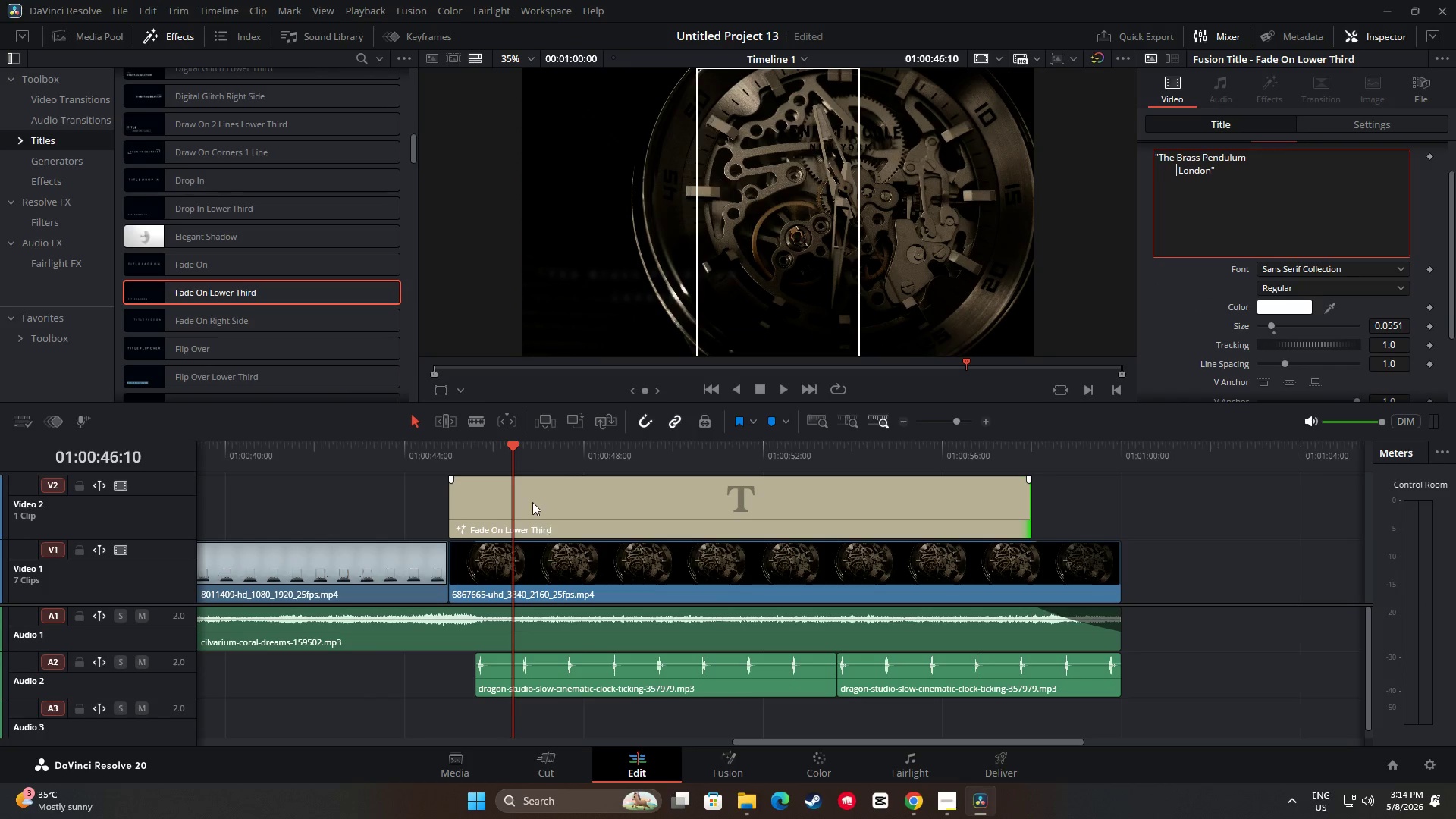 
left_click_drag(start_coordinate=[512, 448], to_coordinate=[380, 461])
 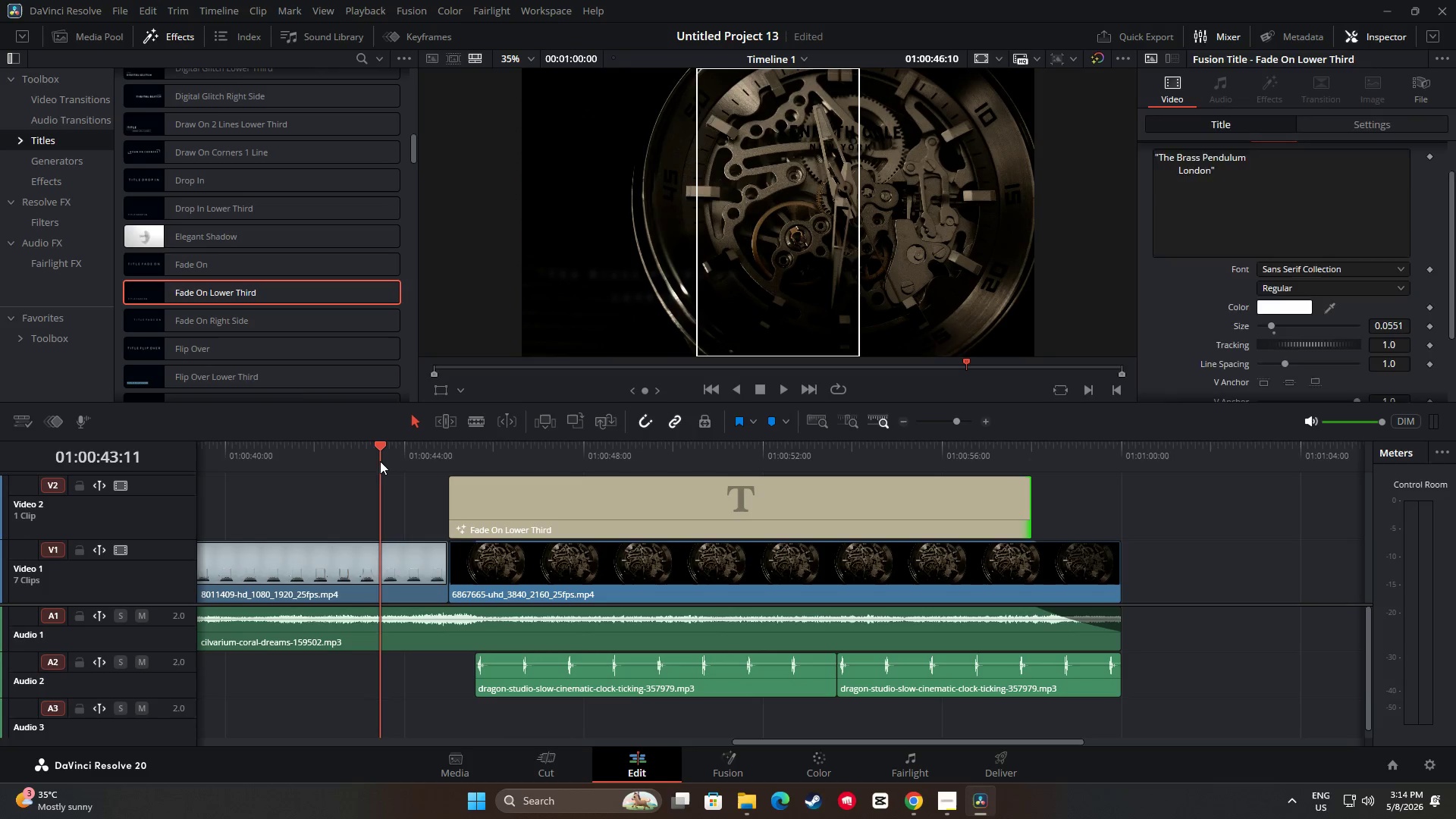 
key(Space)
 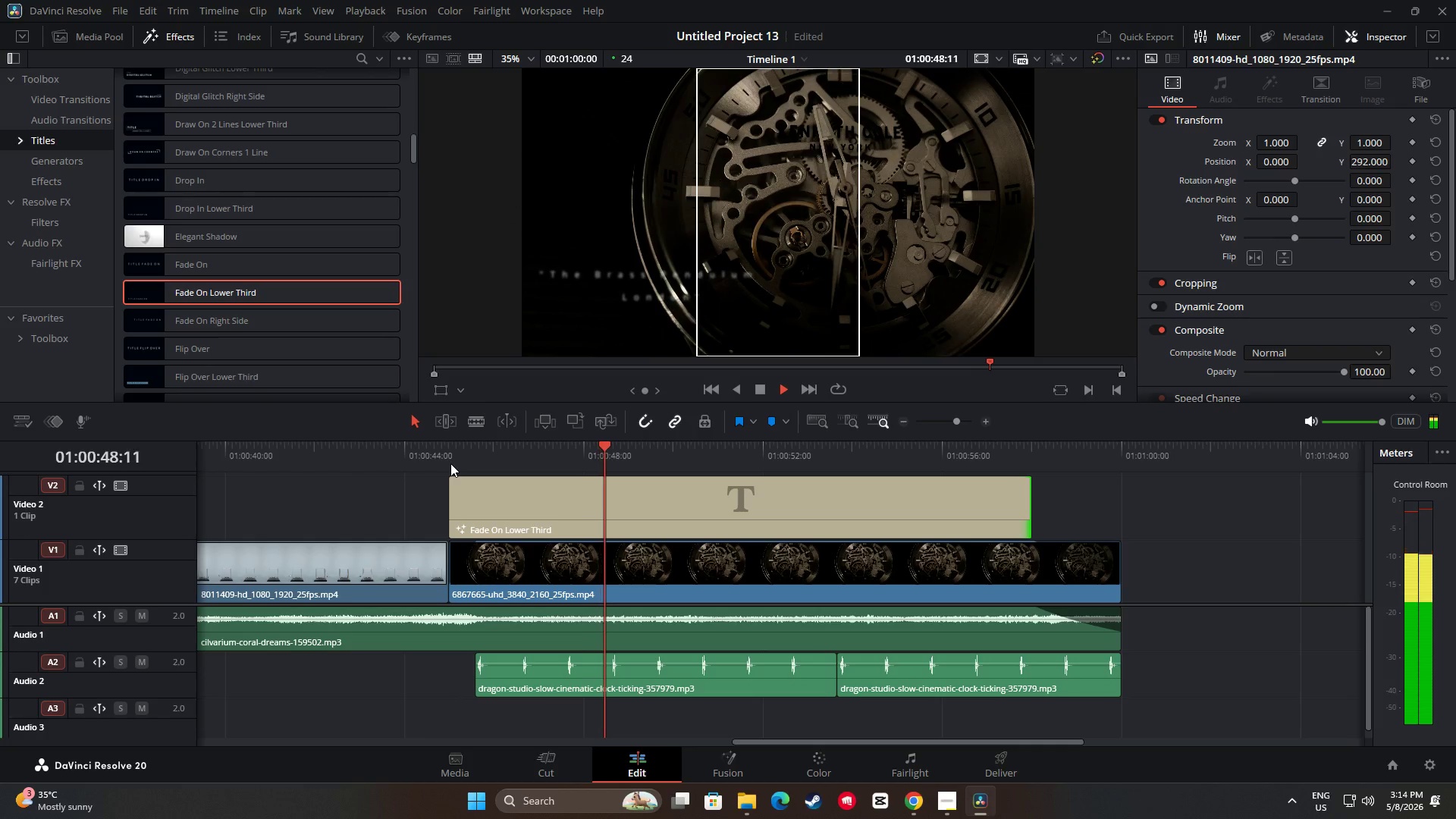 
wait(6.92)
 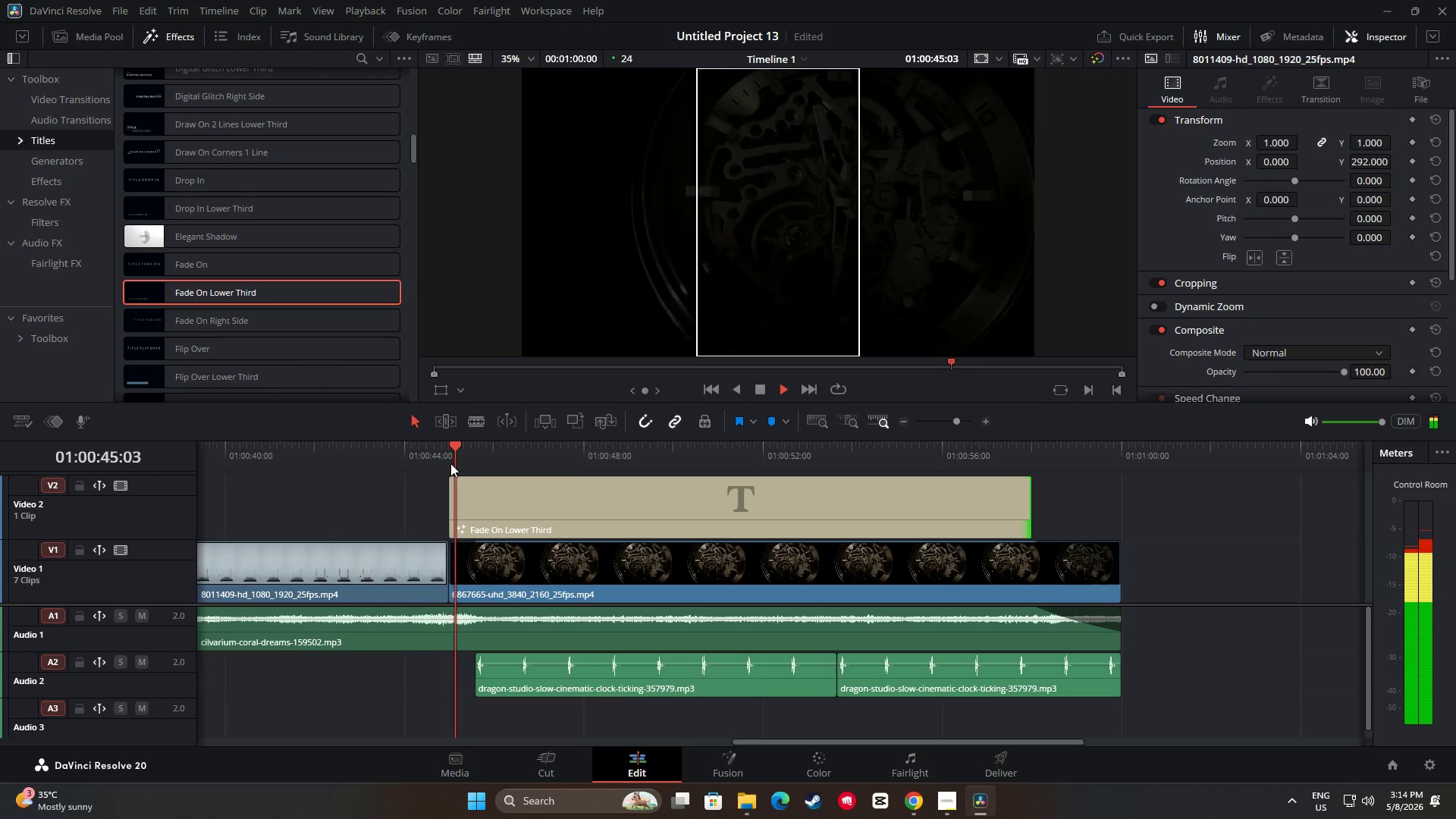 
key(Space)
 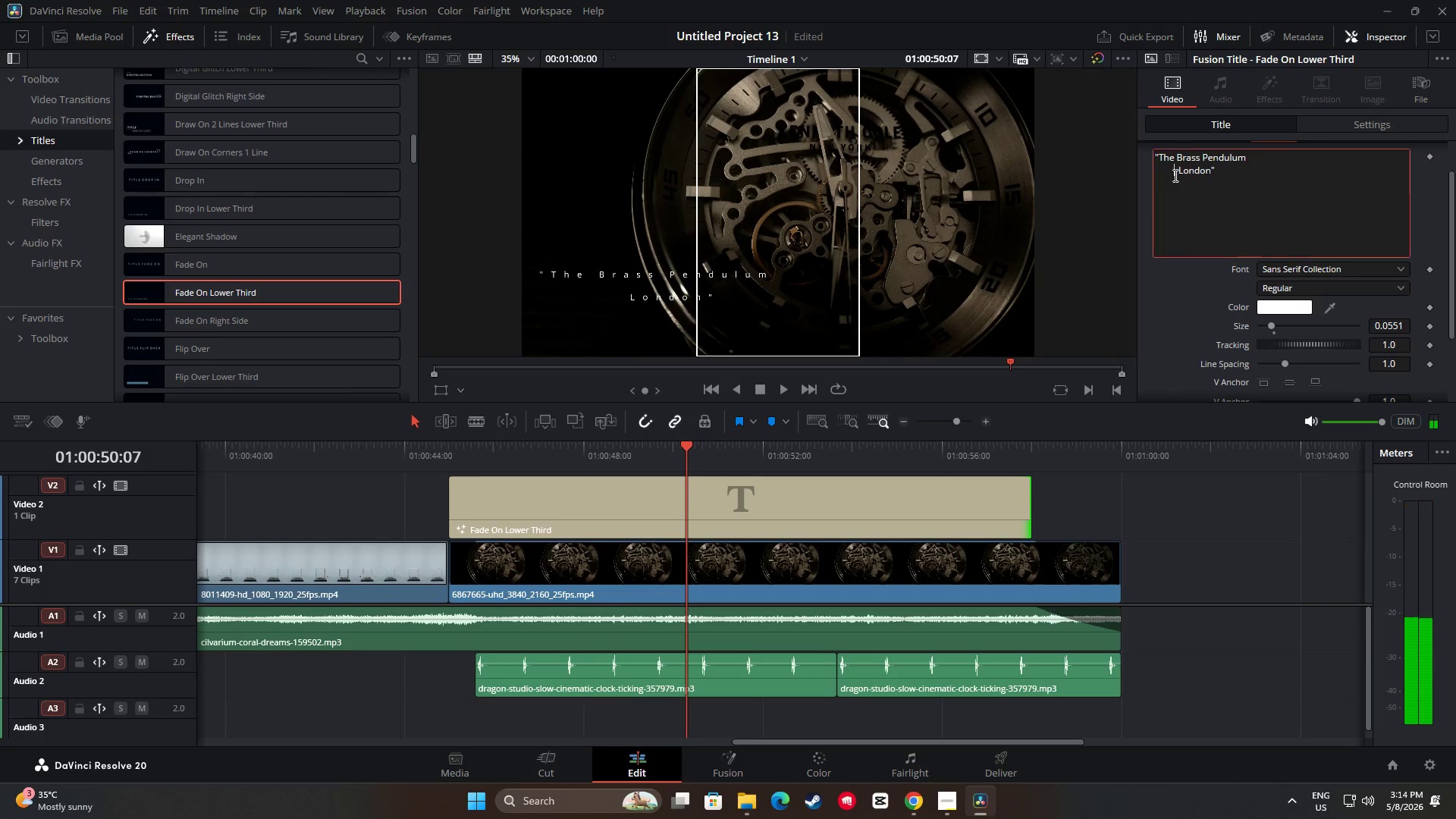 
double_click([1178, 174])
 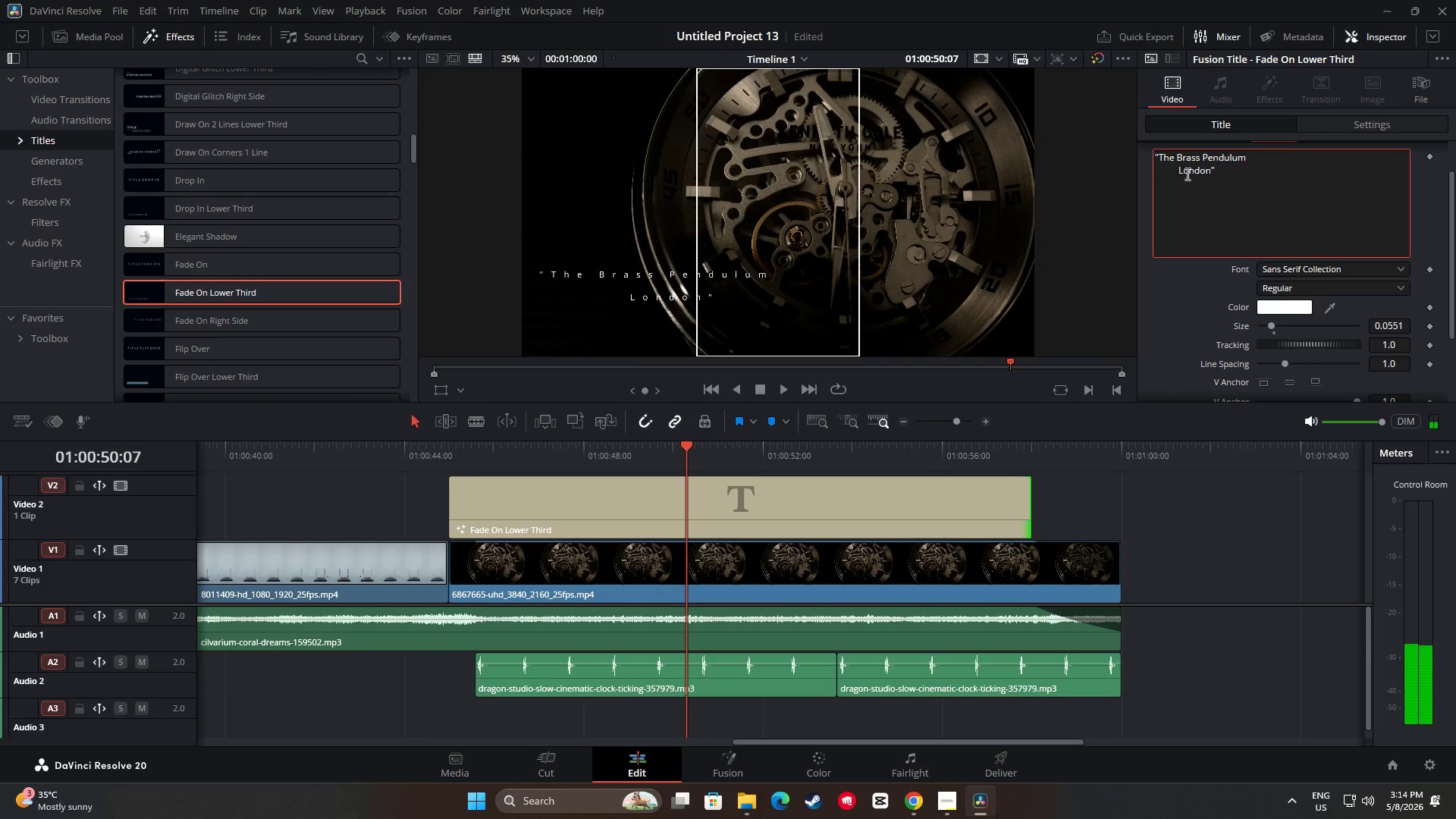 
key(Backspace)
 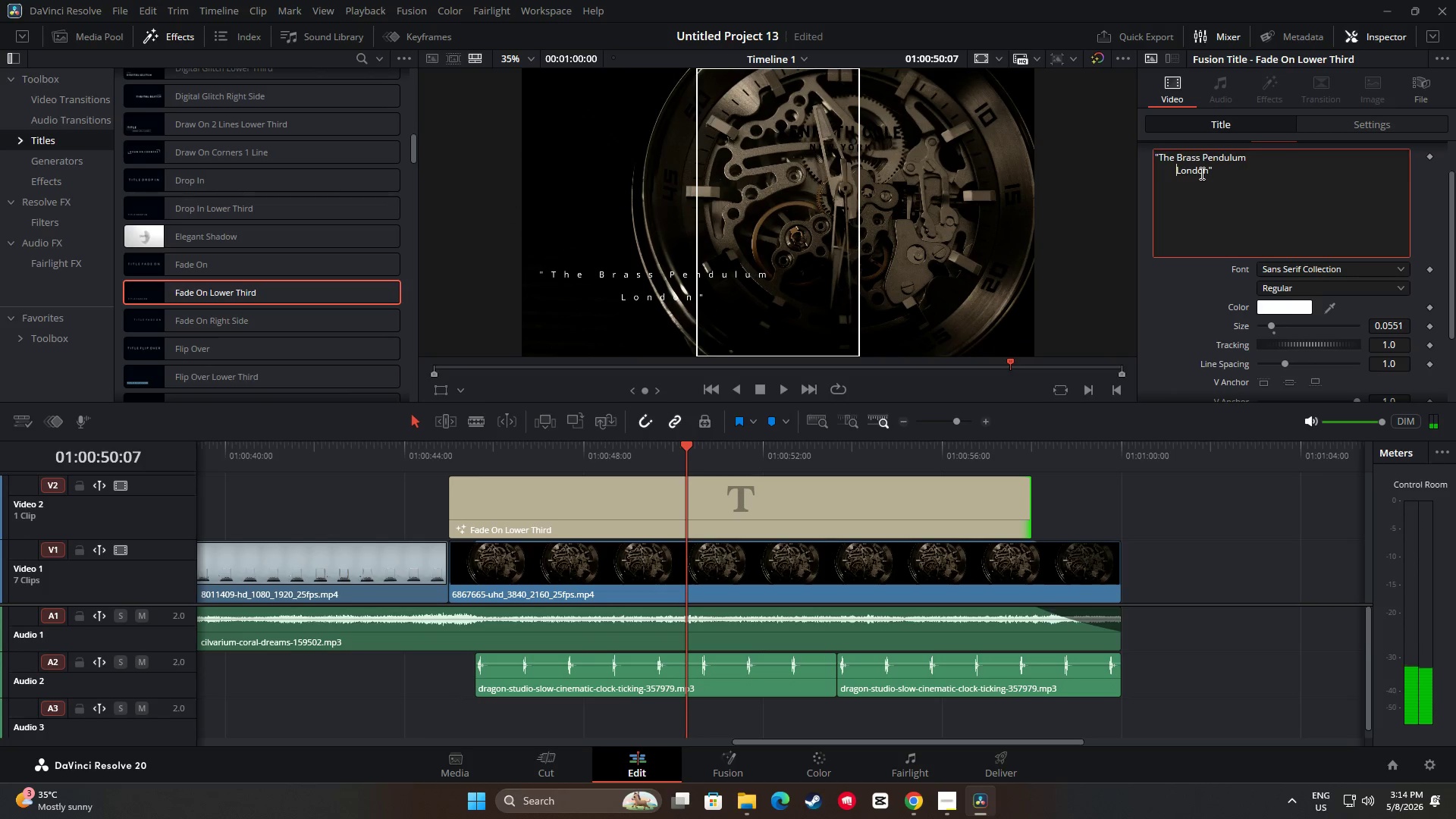 
key(Backspace)
 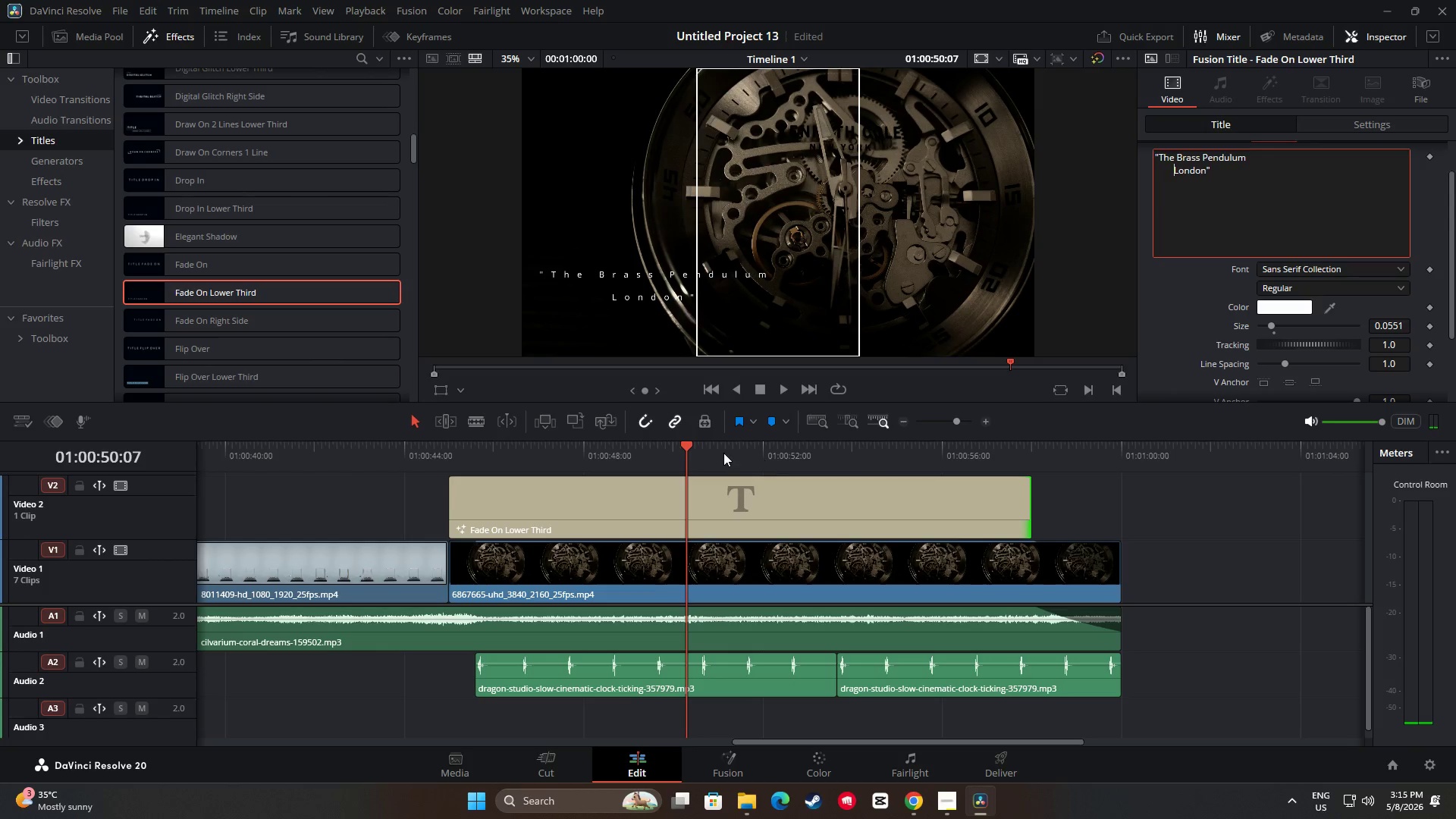 
left_click_drag(start_coordinate=[689, 447], to_coordinate=[397, 463])
 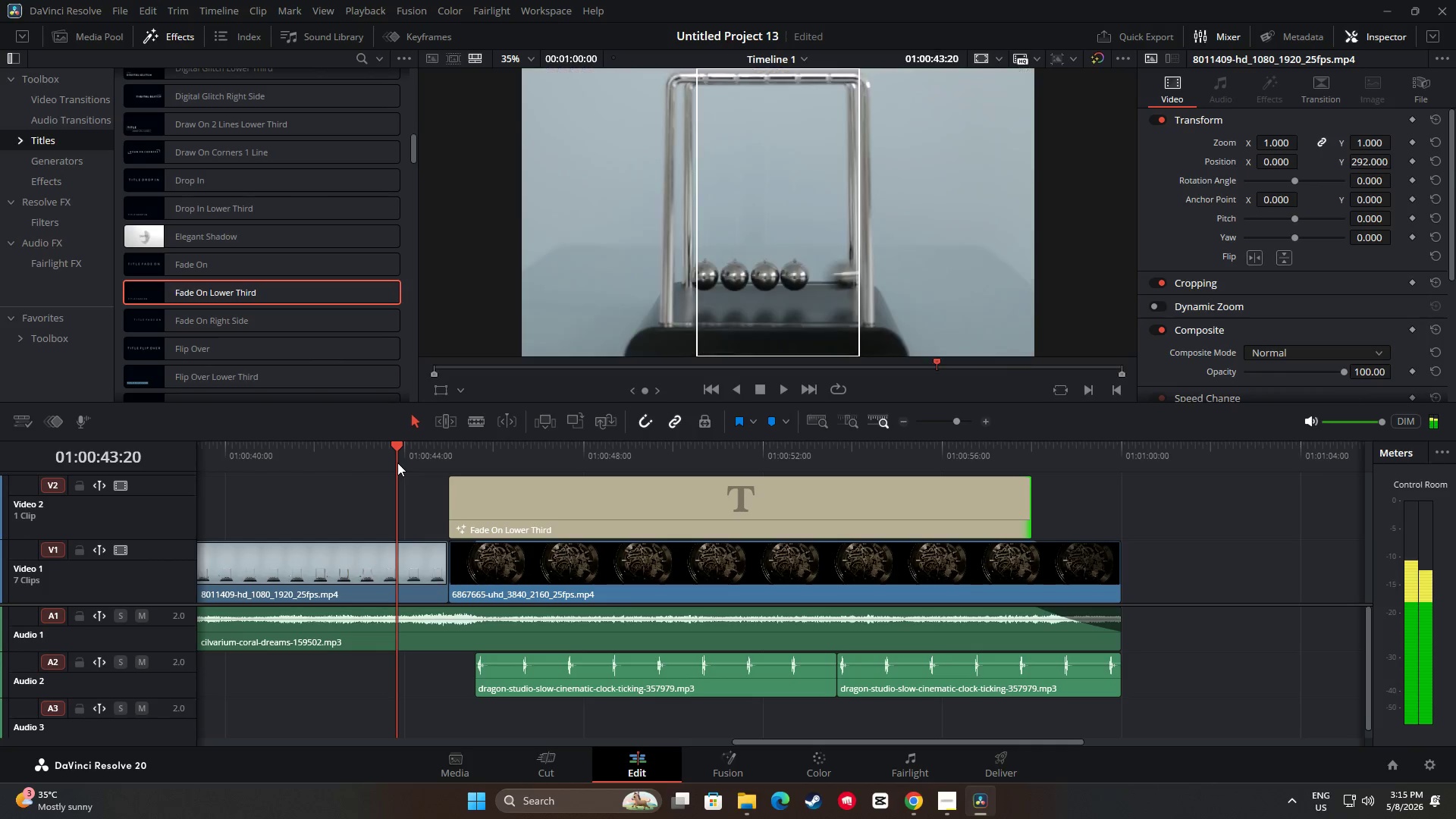 
key(Space)
 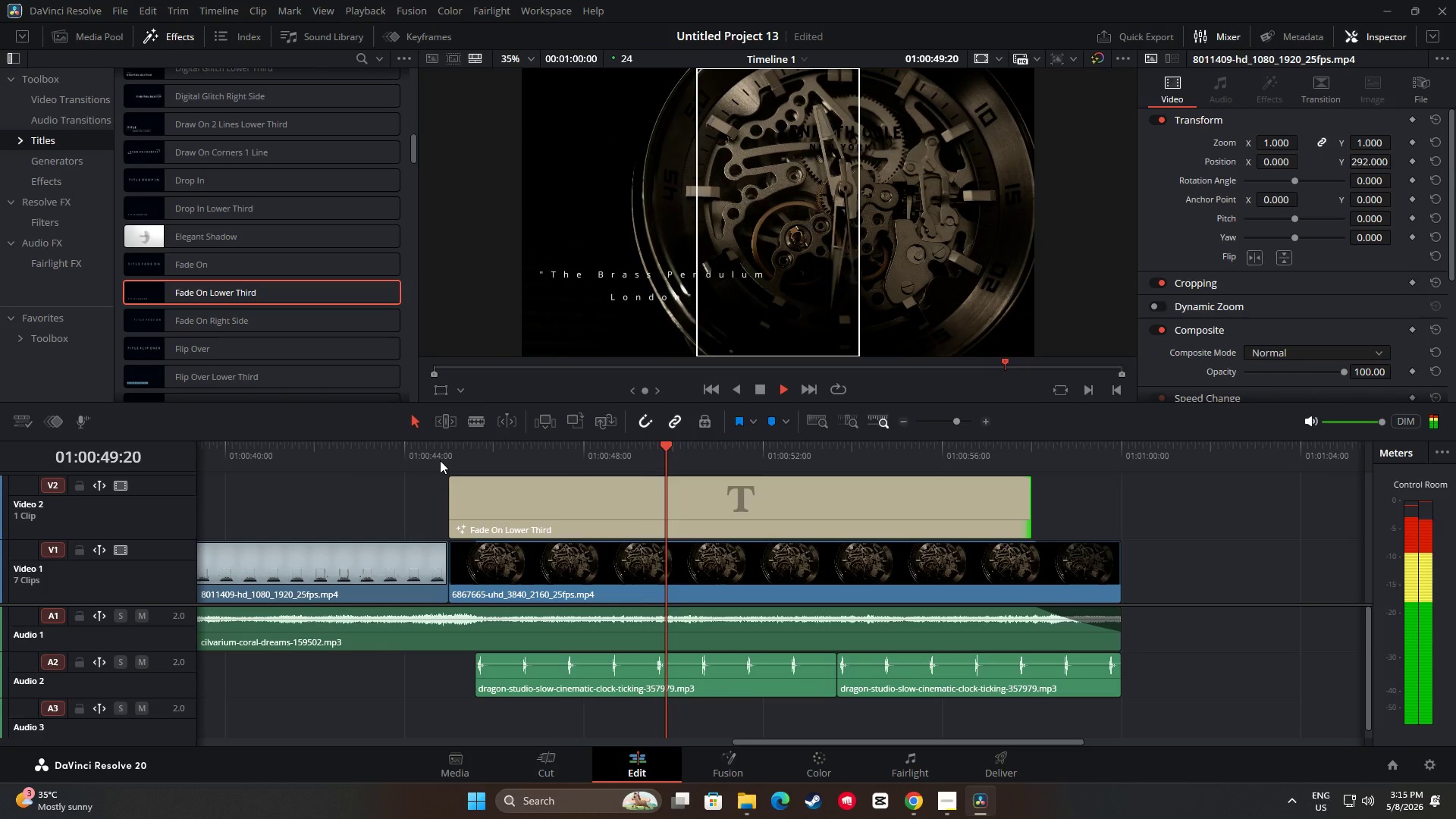 
wait(11.06)
 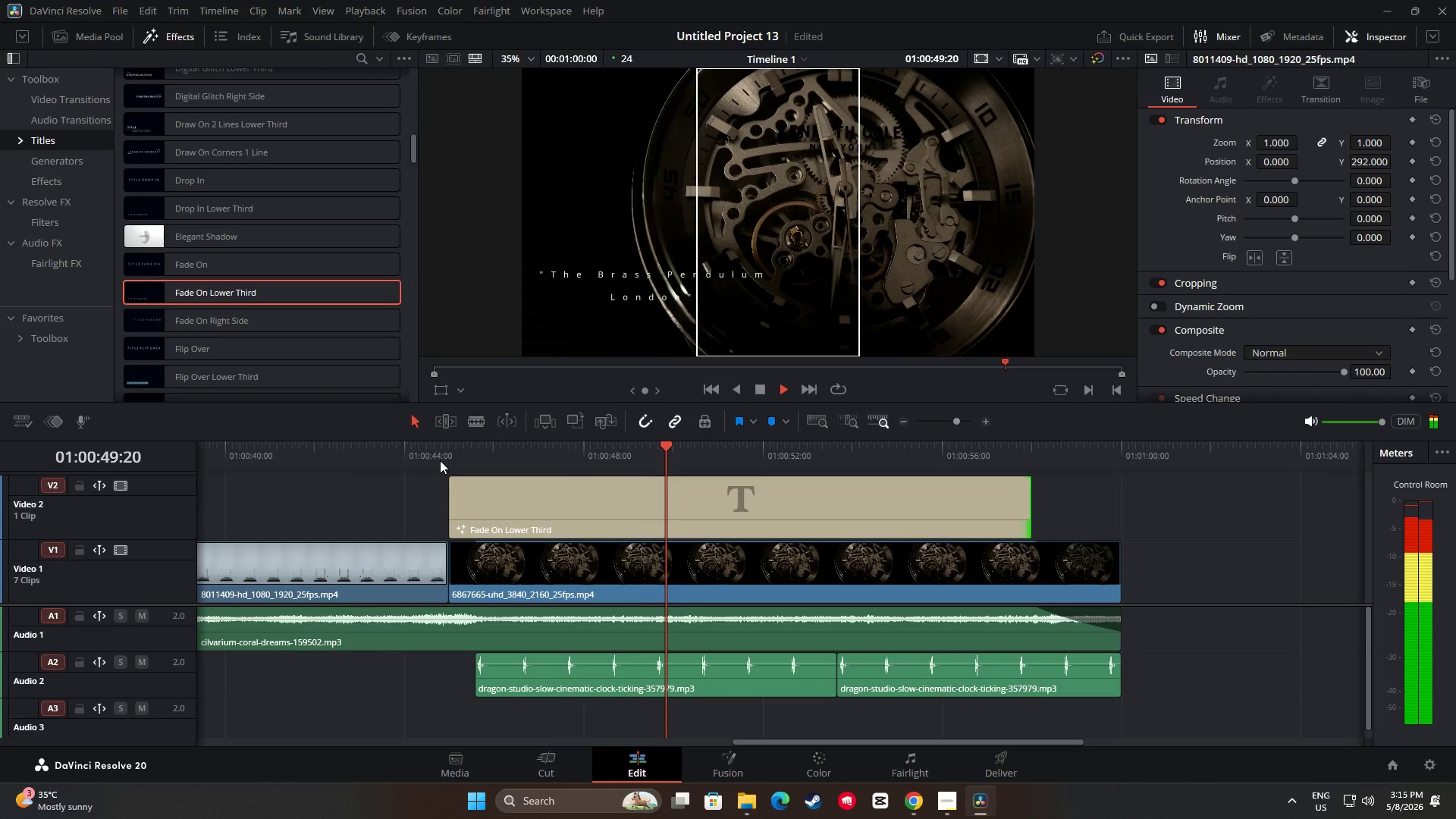 
key(Space)
 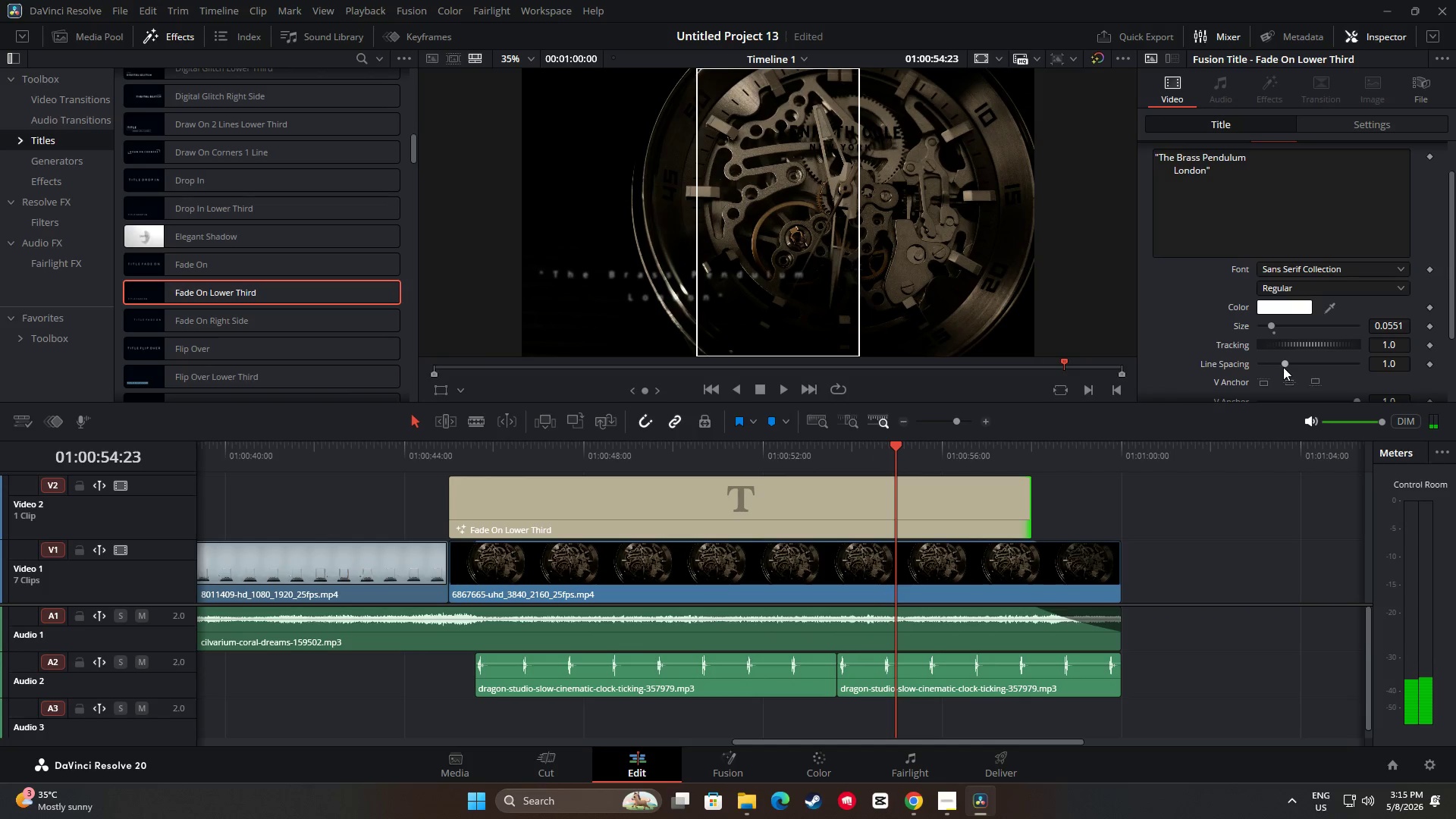 
left_click_drag(start_coordinate=[1285, 365], to_coordinate=[1278, 365])
 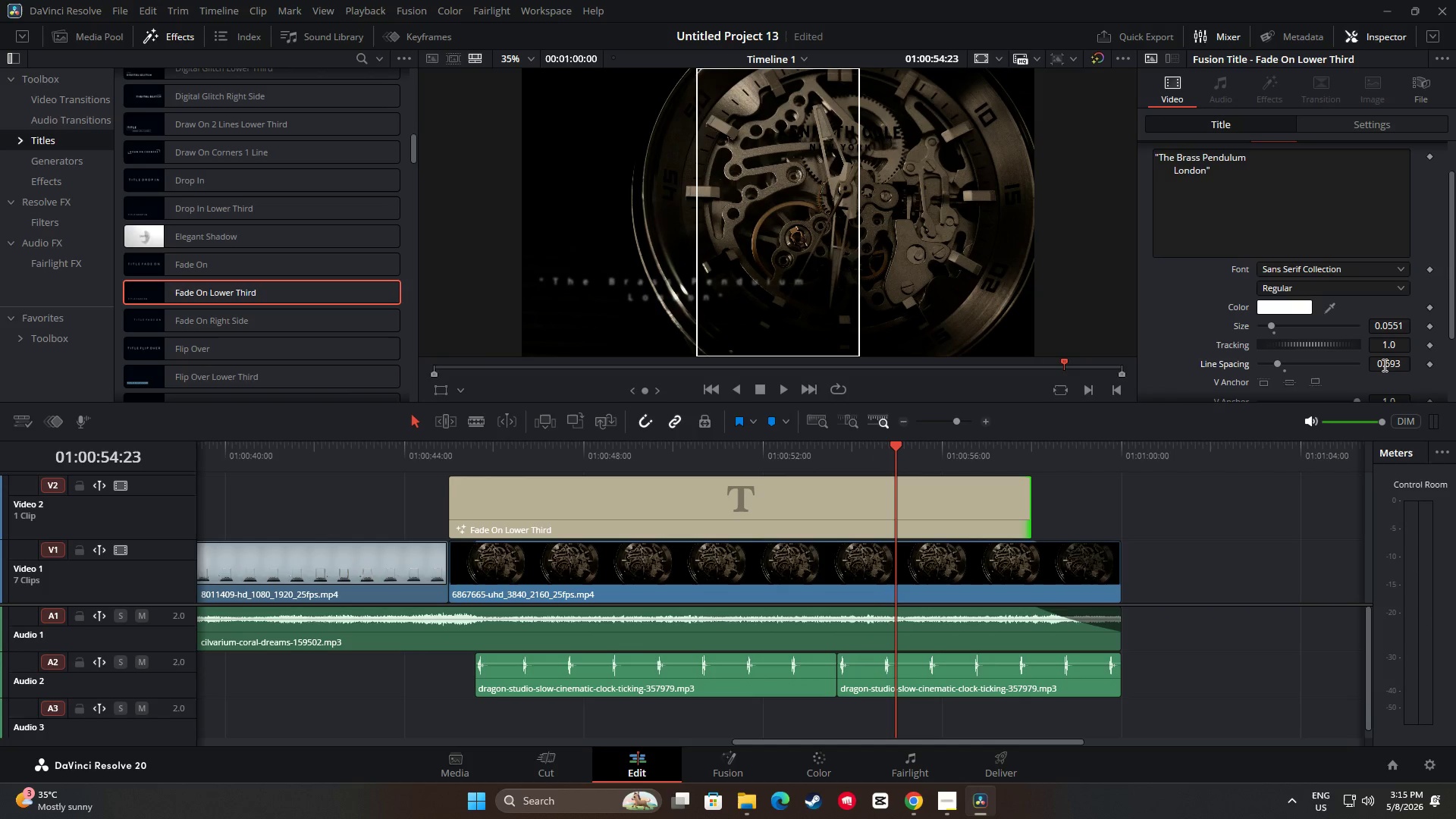 
key(Control+Z)
 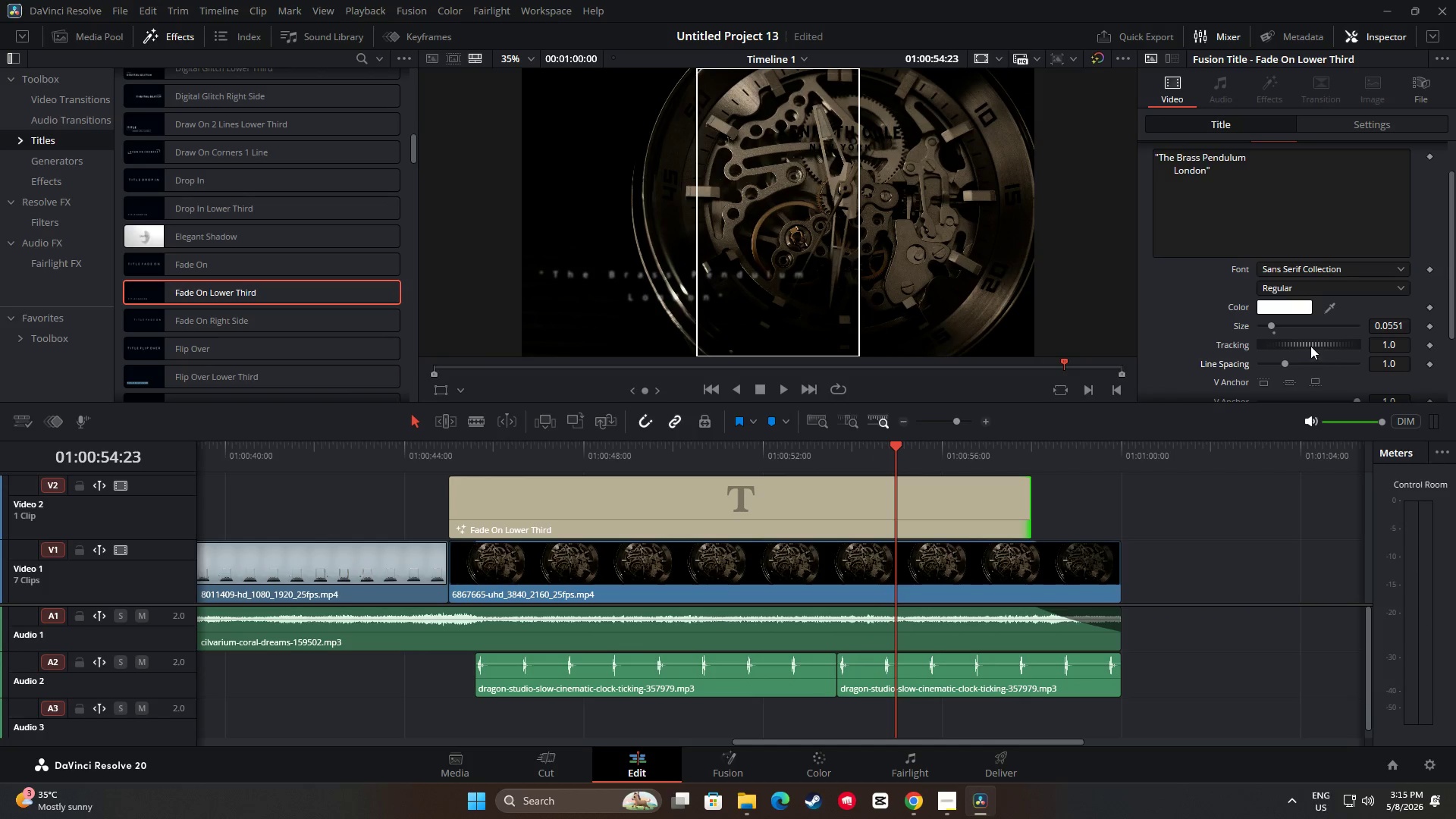 
left_click_drag(start_coordinate=[1307, 344], to_coordinate=[1297, 344])
 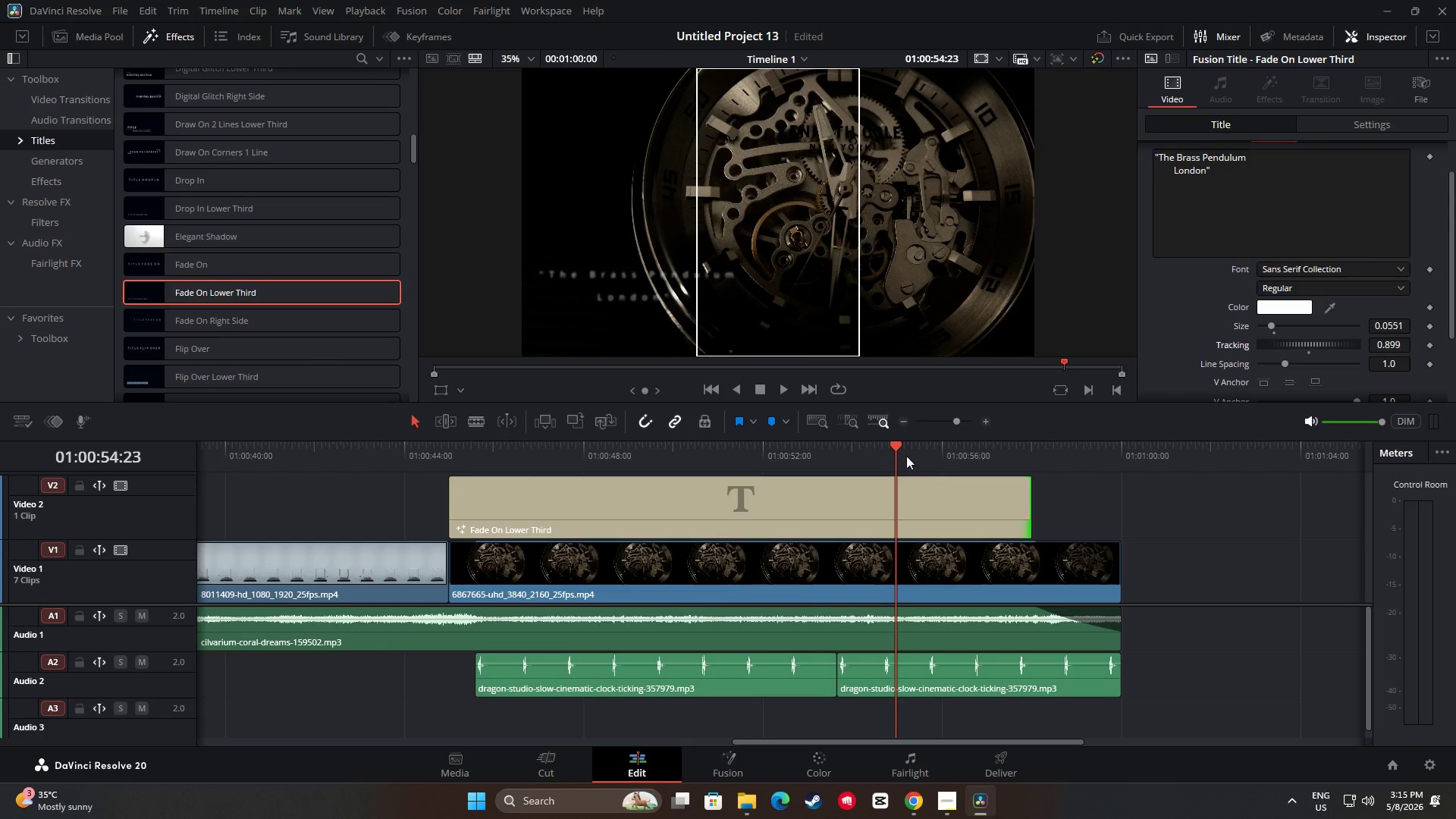 
left_click_drag(start_coordinate=[897, 448], to_coordinate=[402, 463])
 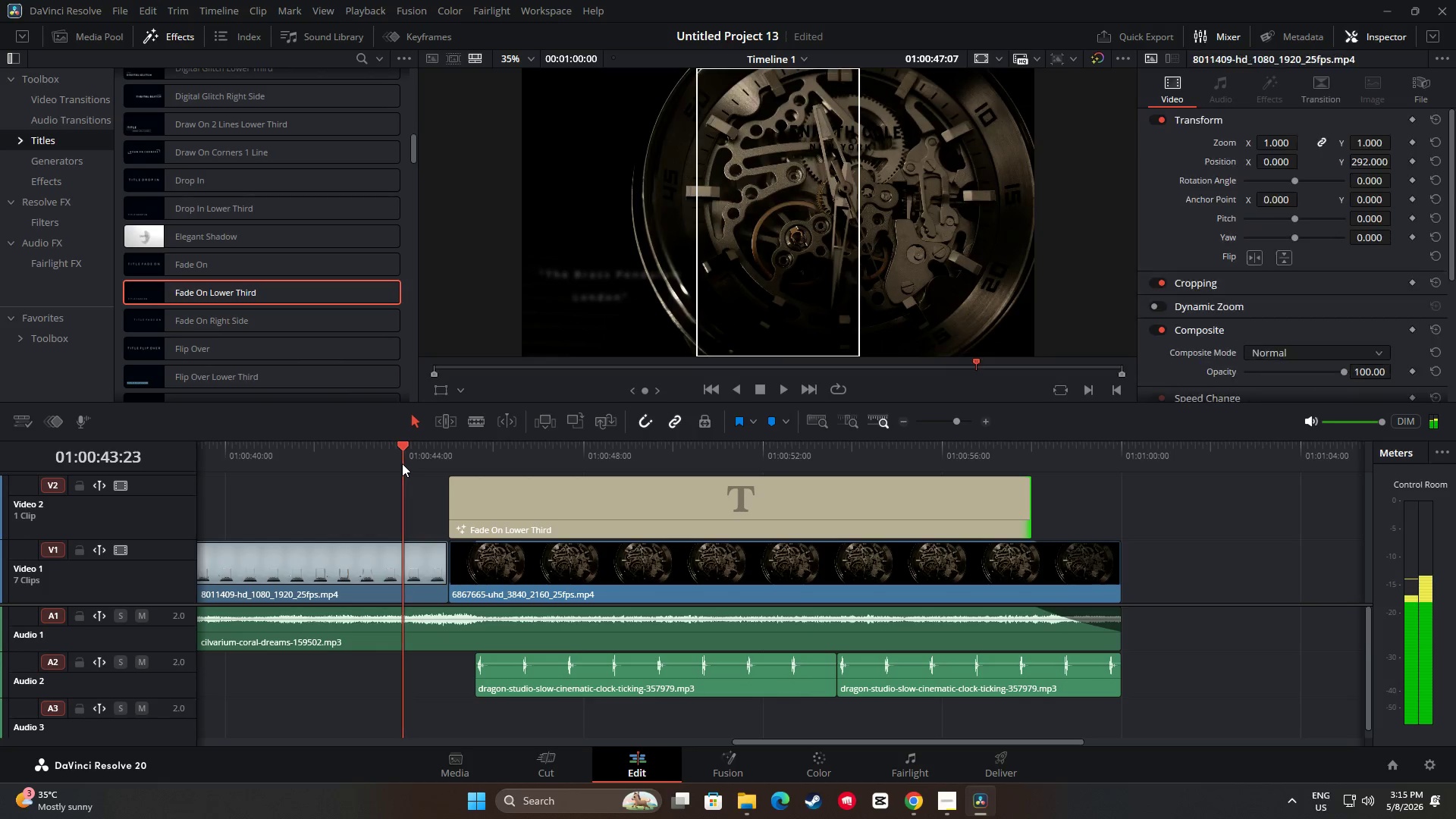 
key(Space)
 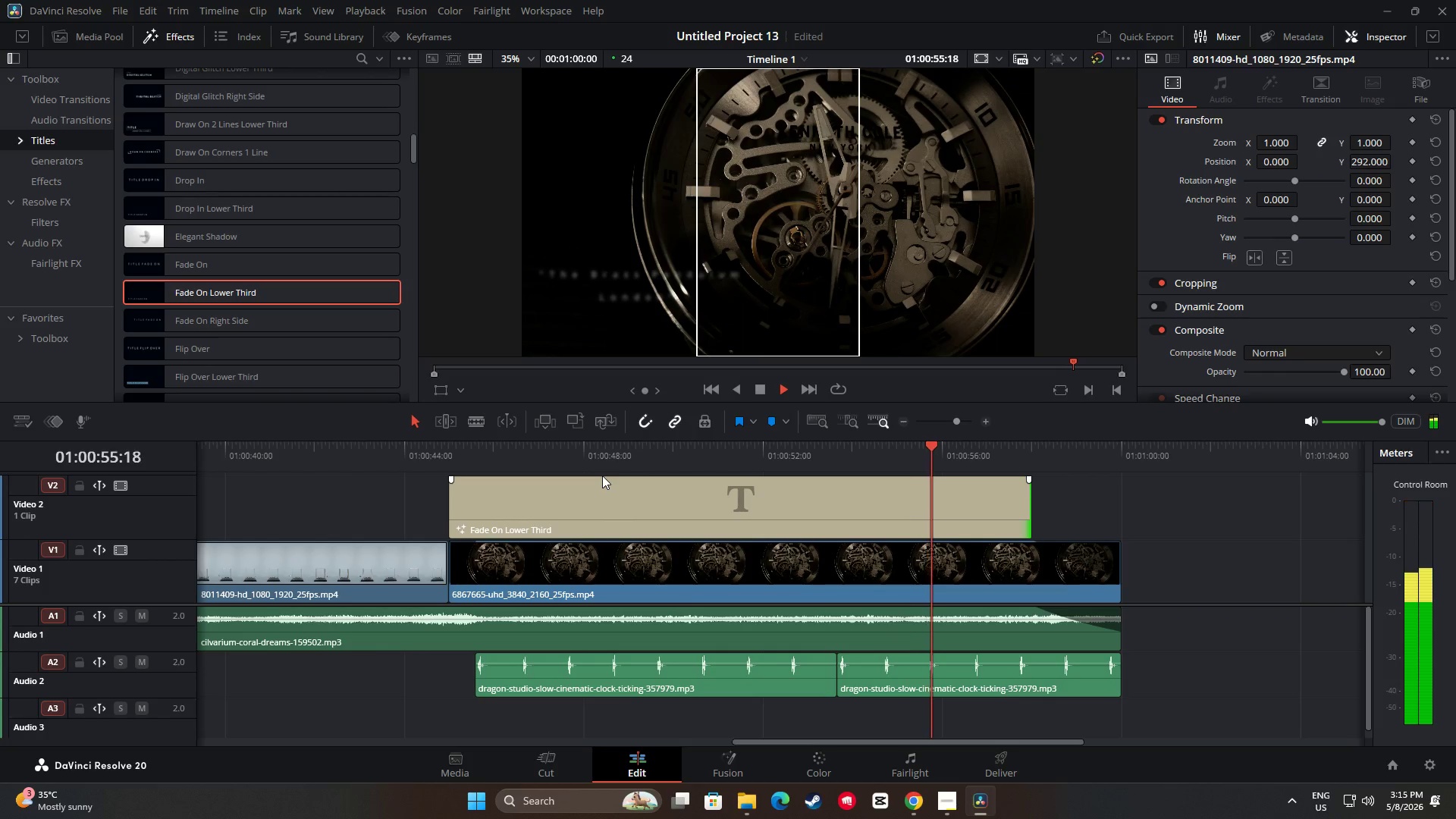 
wait(16.97)
 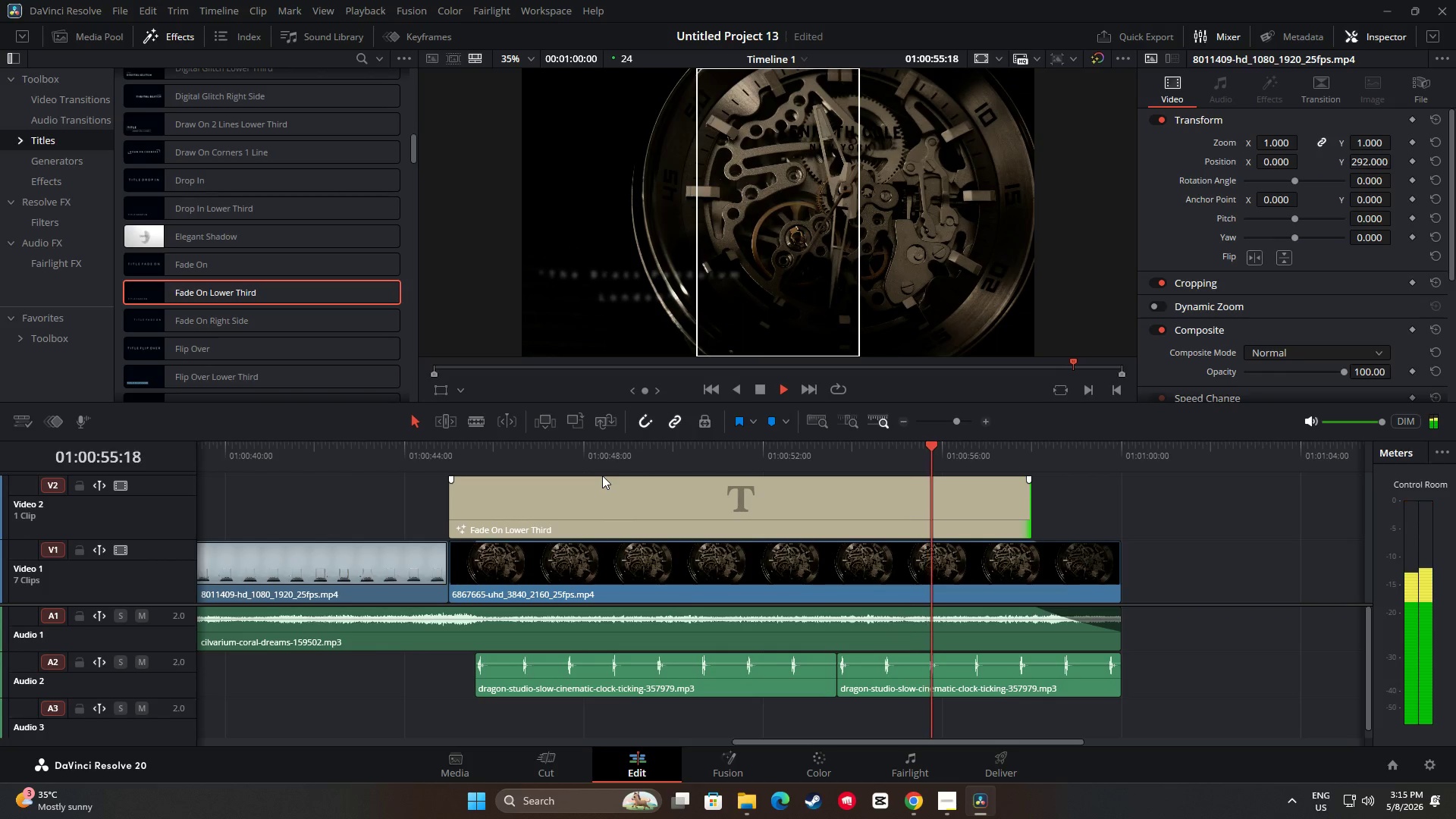 
left_click_drag(start_coordinate=[1120, 448], to_coordinate=[438, 488])
 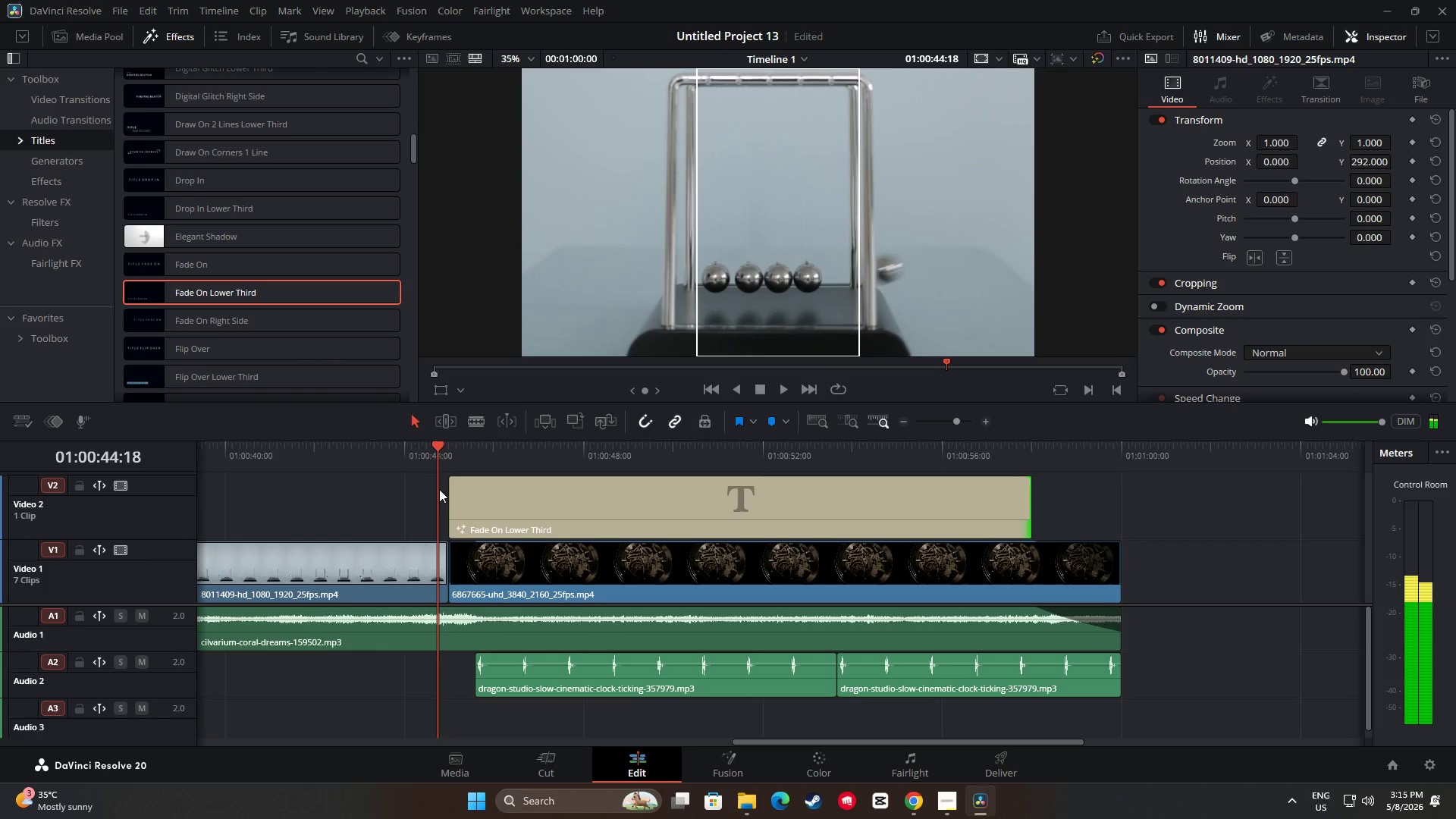 
key(Space)
 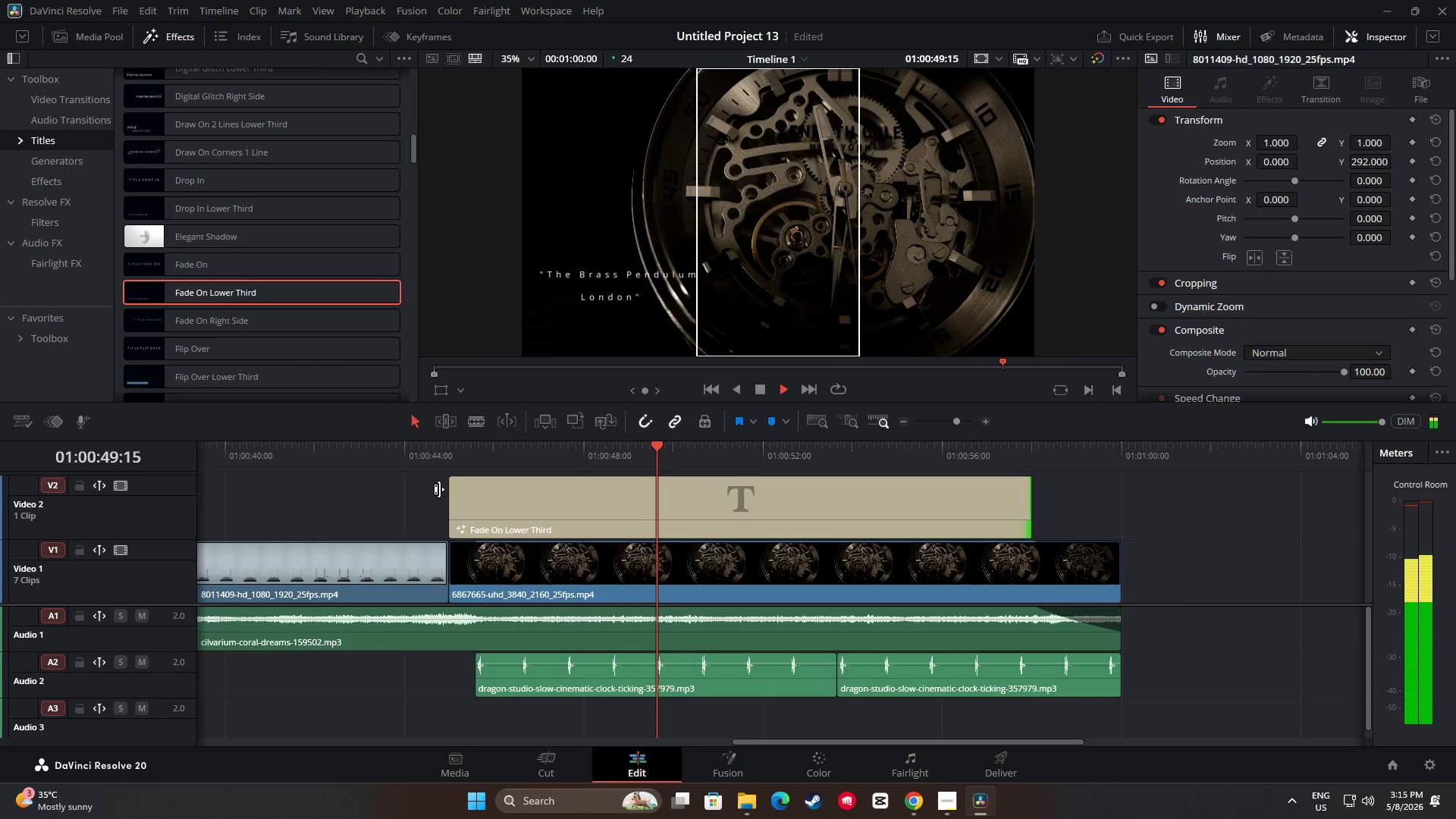 
wait(9.98)
 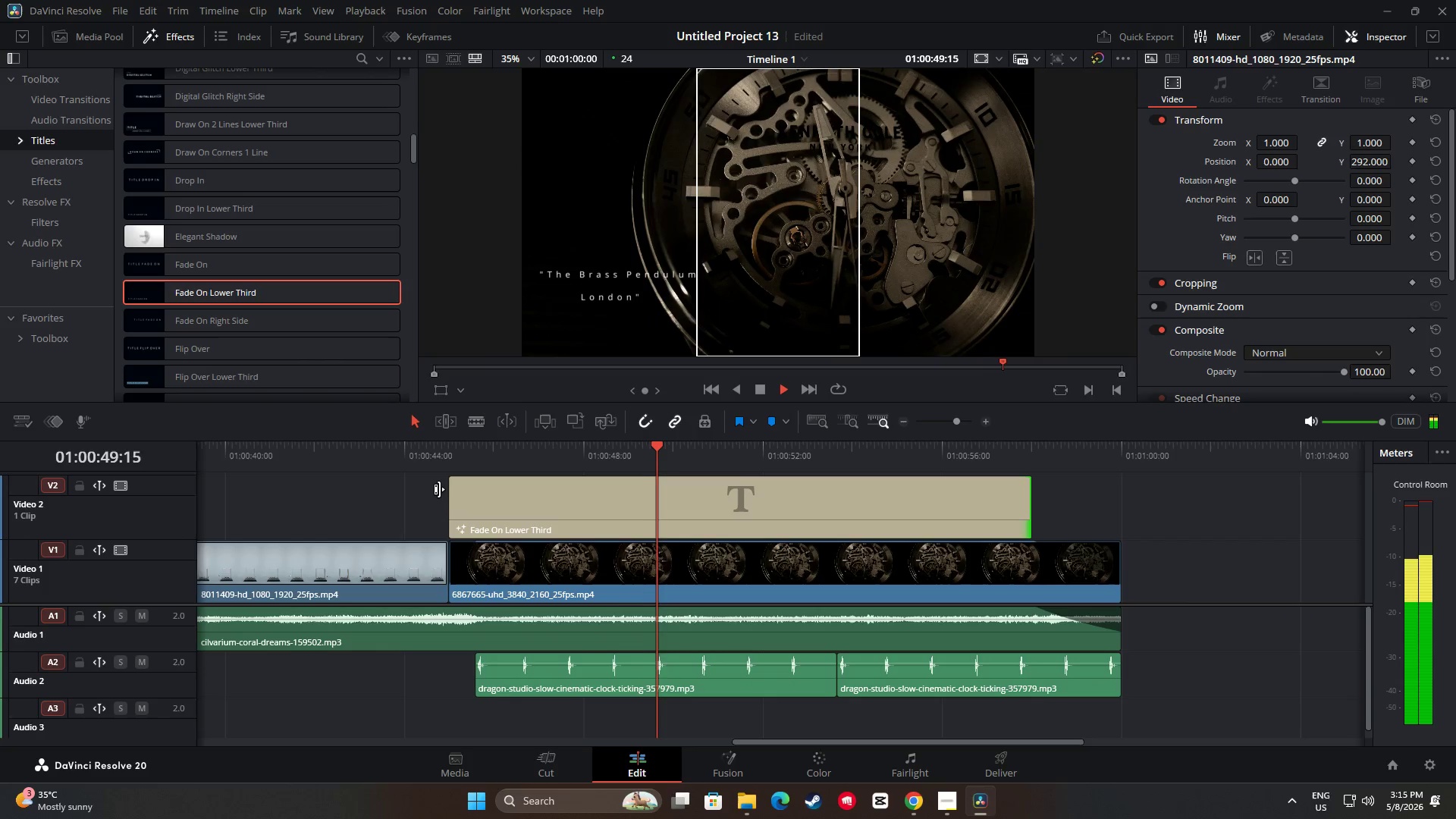 
key(Space)
 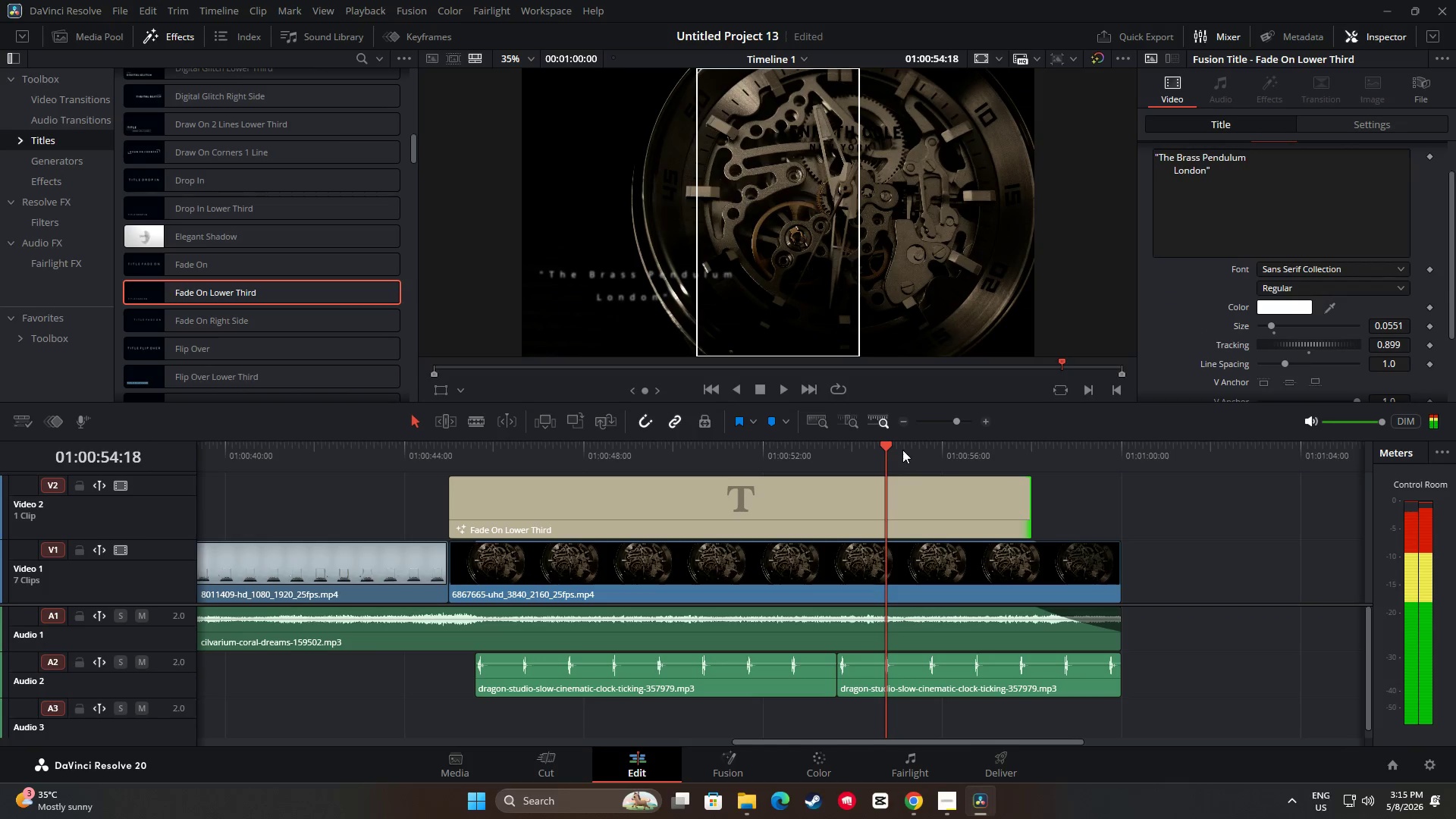 
left_click_drag(start_coordinate=[895, 448], to_coordinate=[362, 473])
 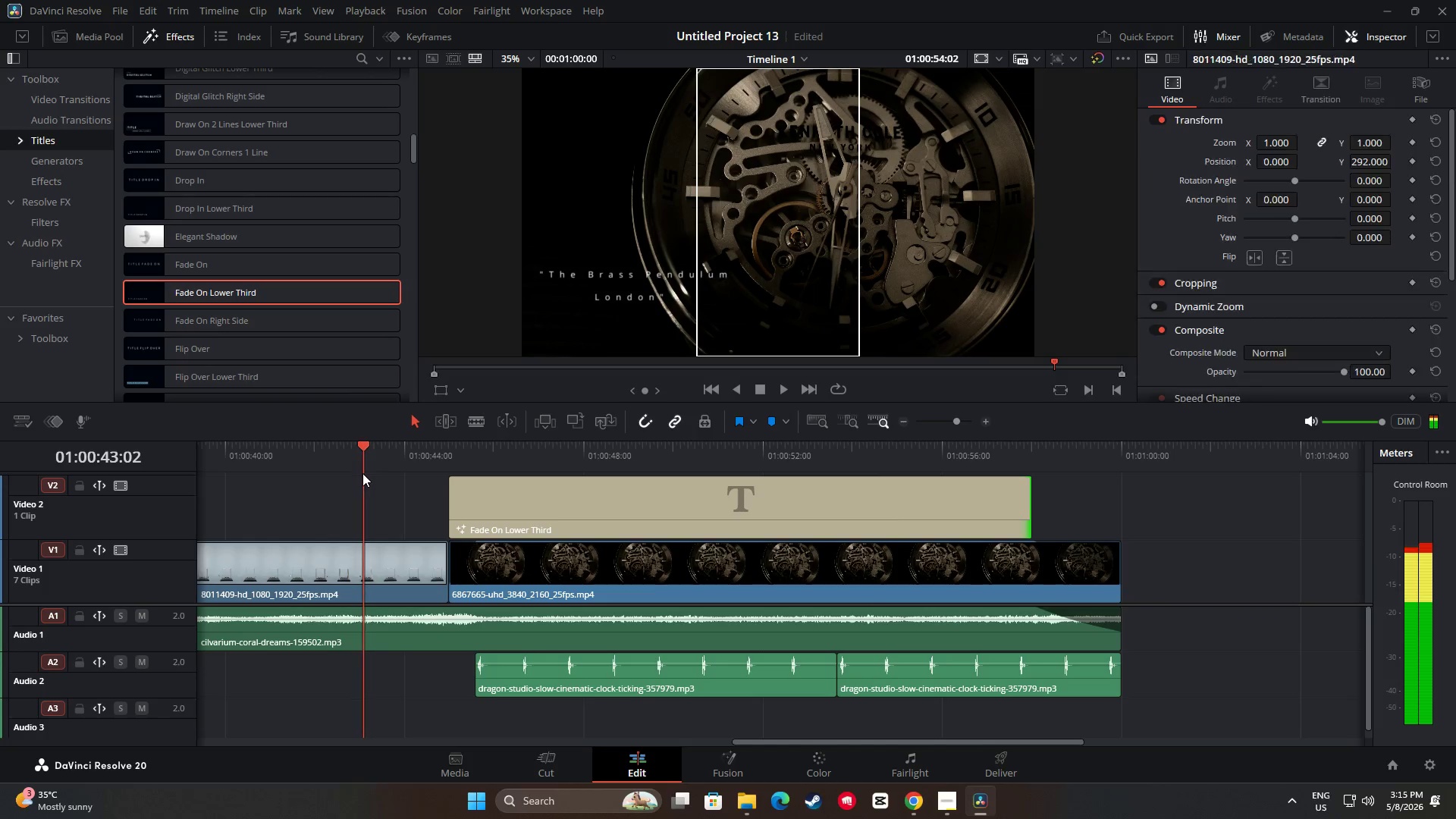 
key(Space)
 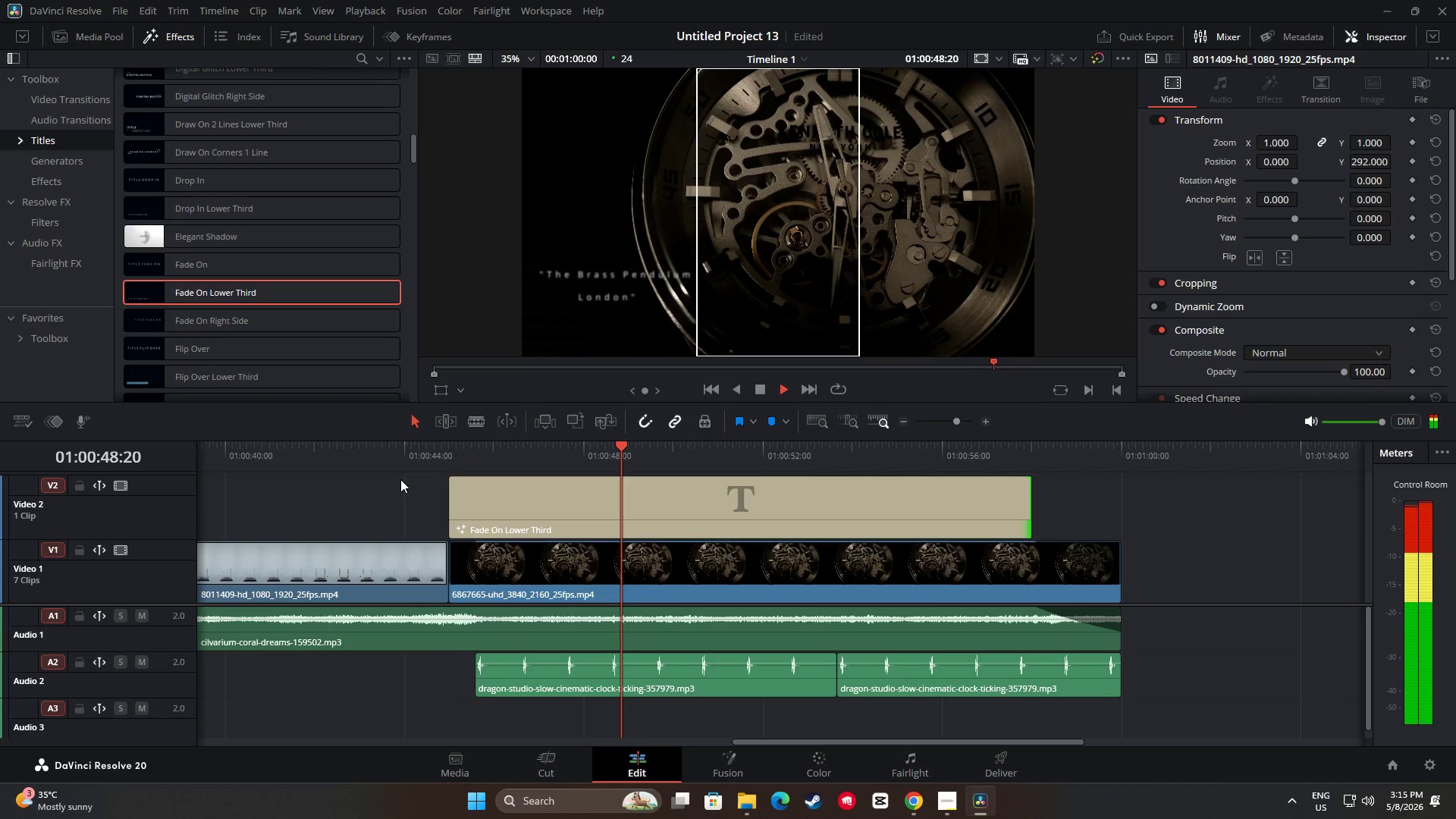 
wait(10.98)
 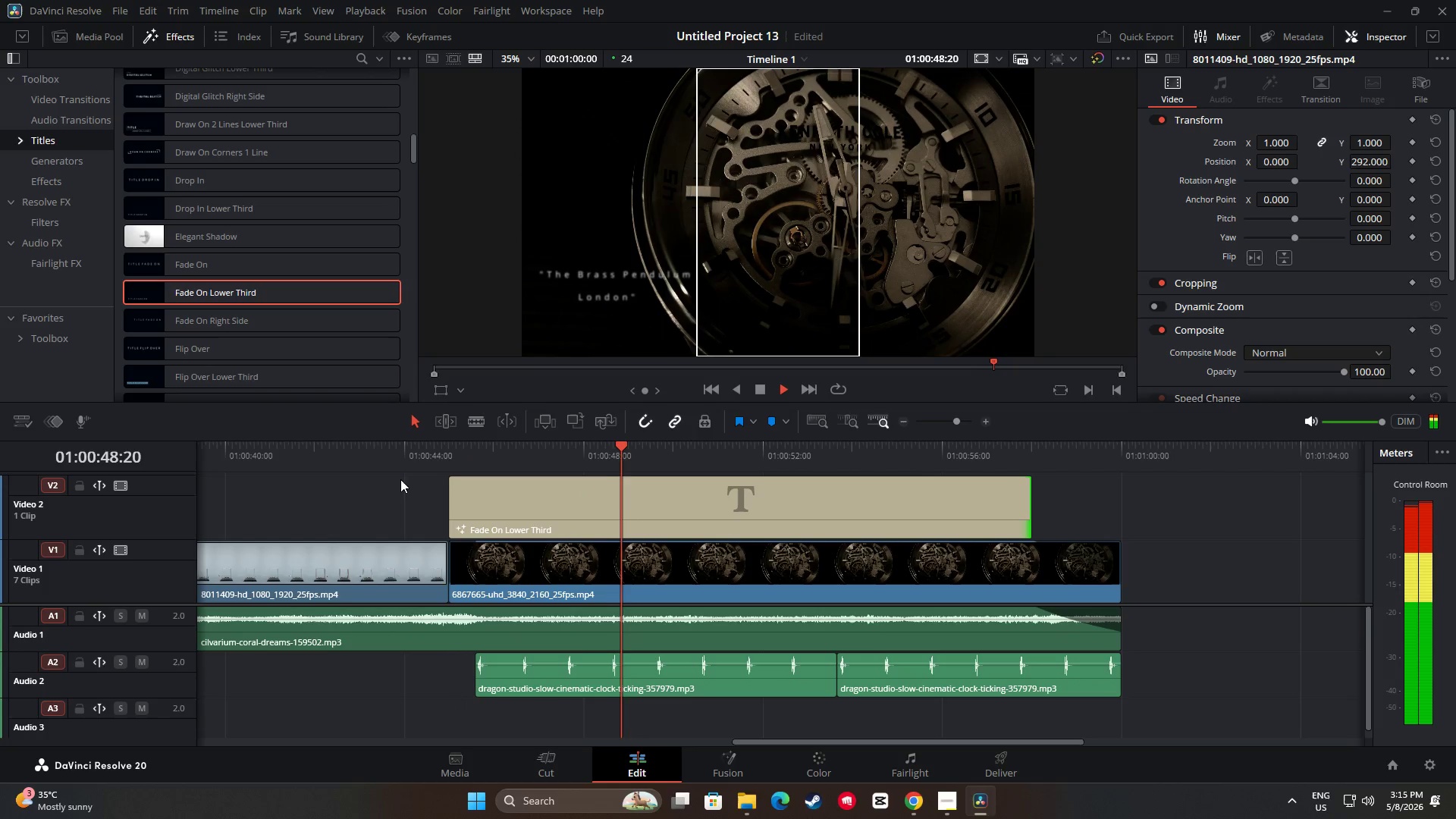 
key(Space)
 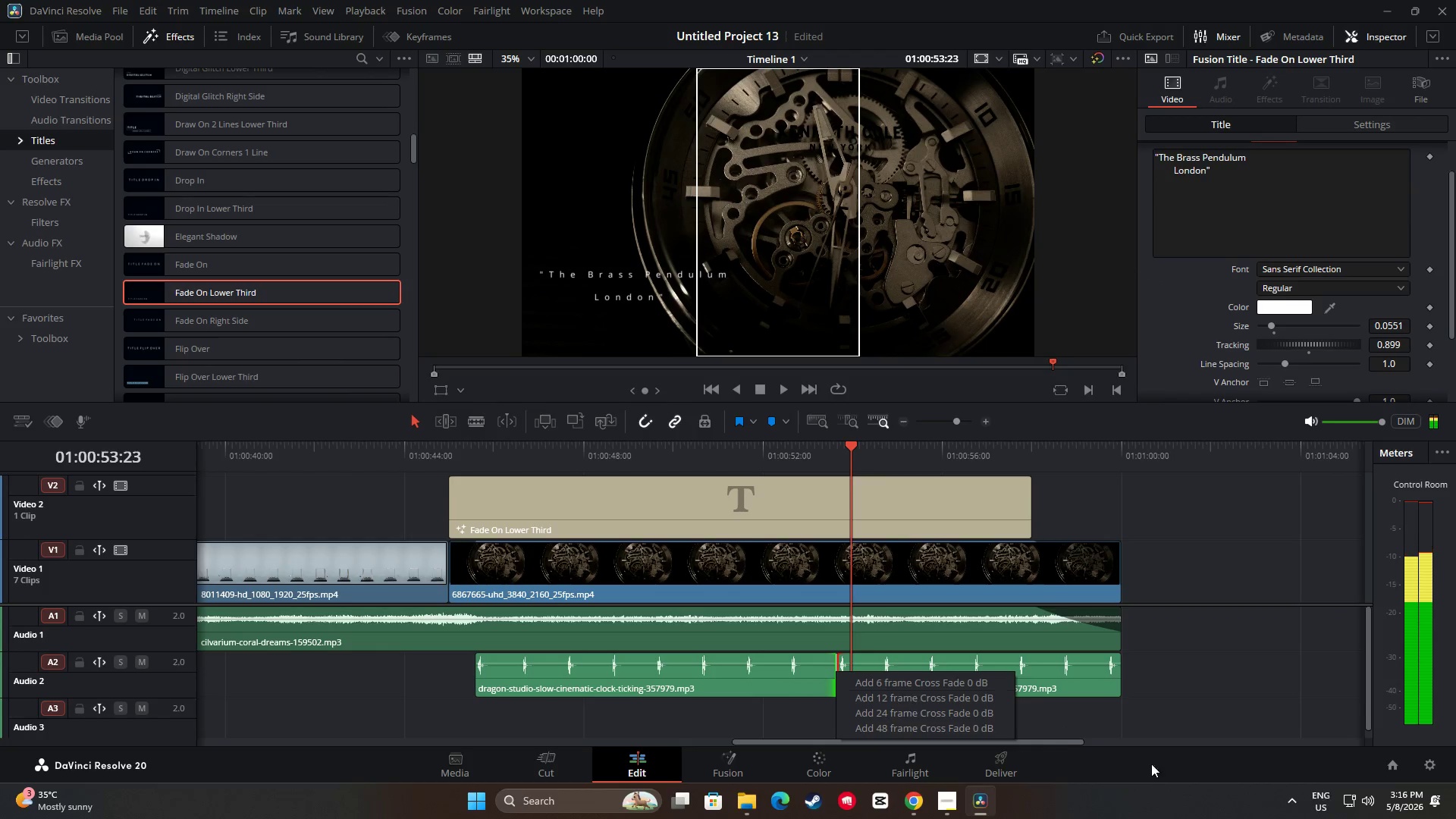 
left_click_drag(start_coordinate=[1147, 818], to_coordinate=[1144, 818])
 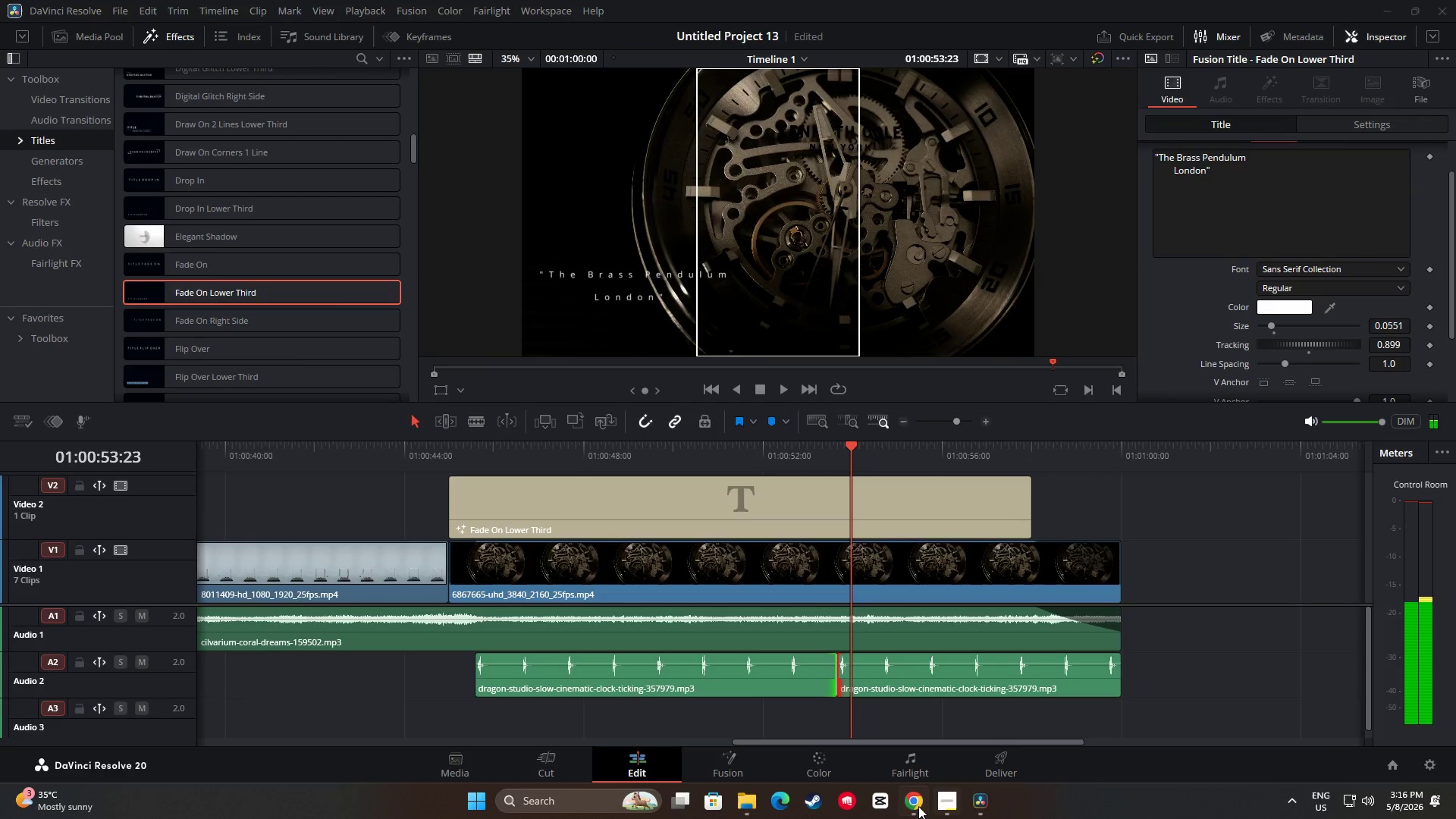 
left_click([915, 805])
 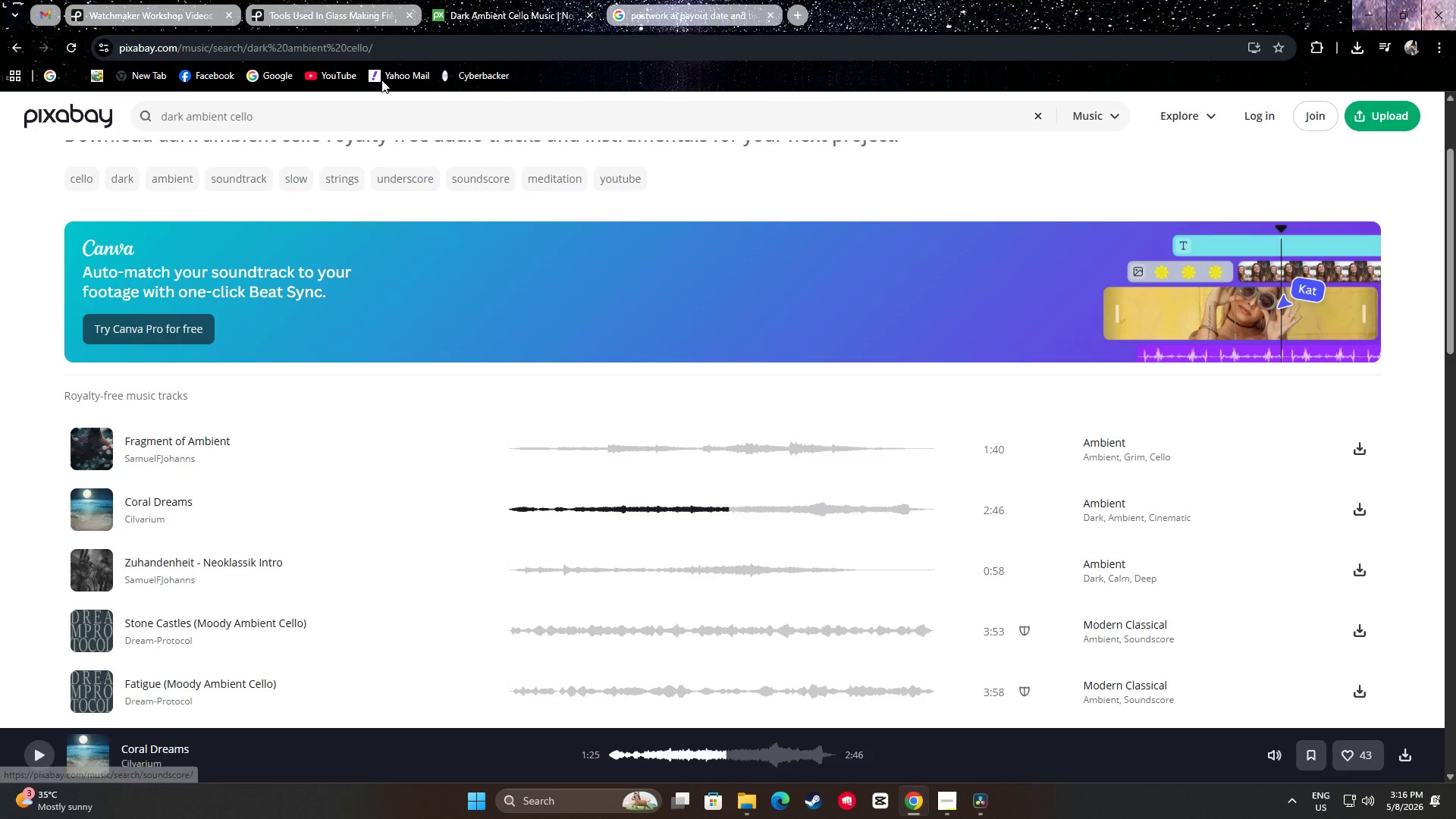 
scroll: coordinate [337, 146], scroll_direction: up, amount: 3.0
 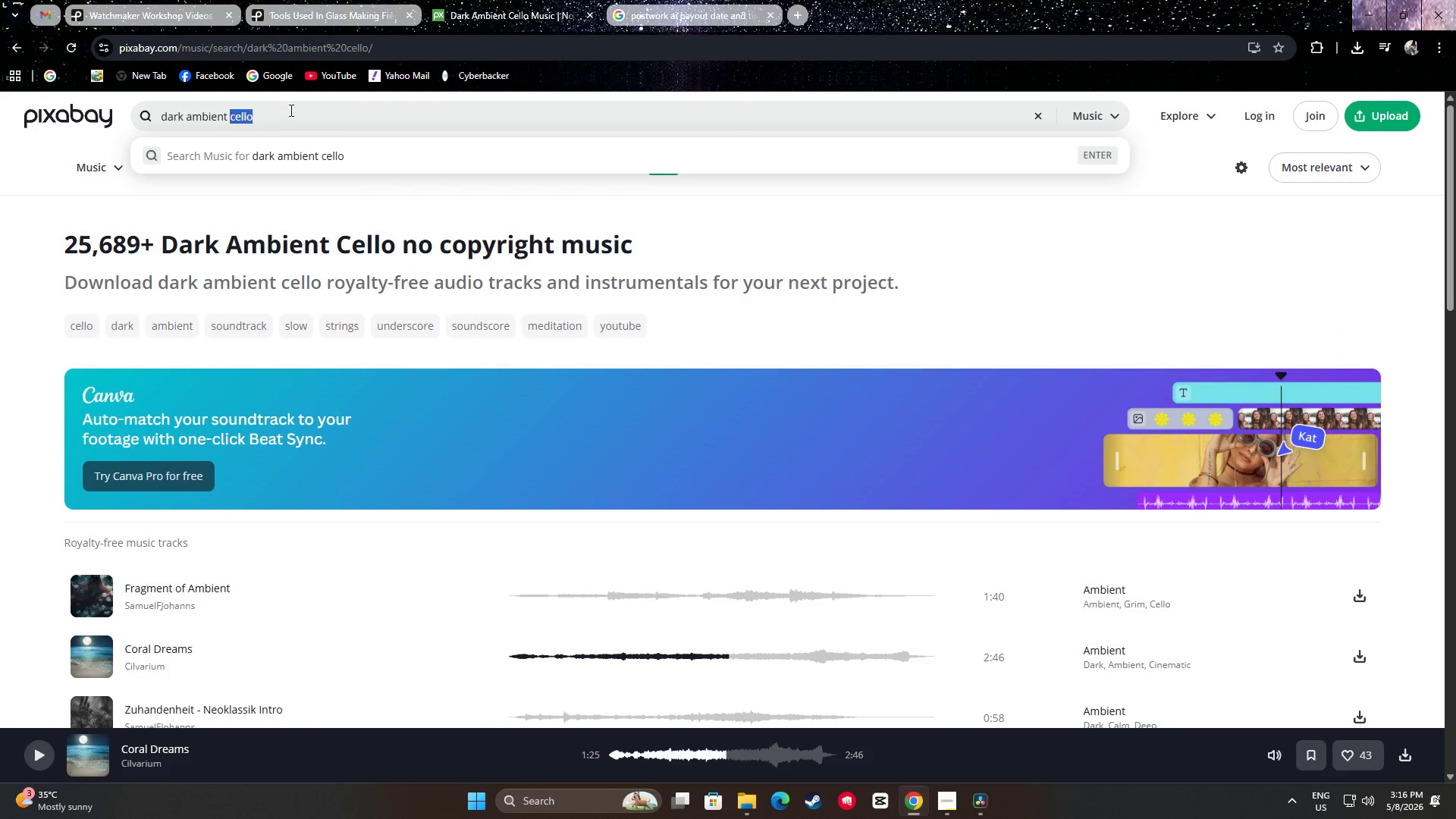 
triple_click([290, 110])
 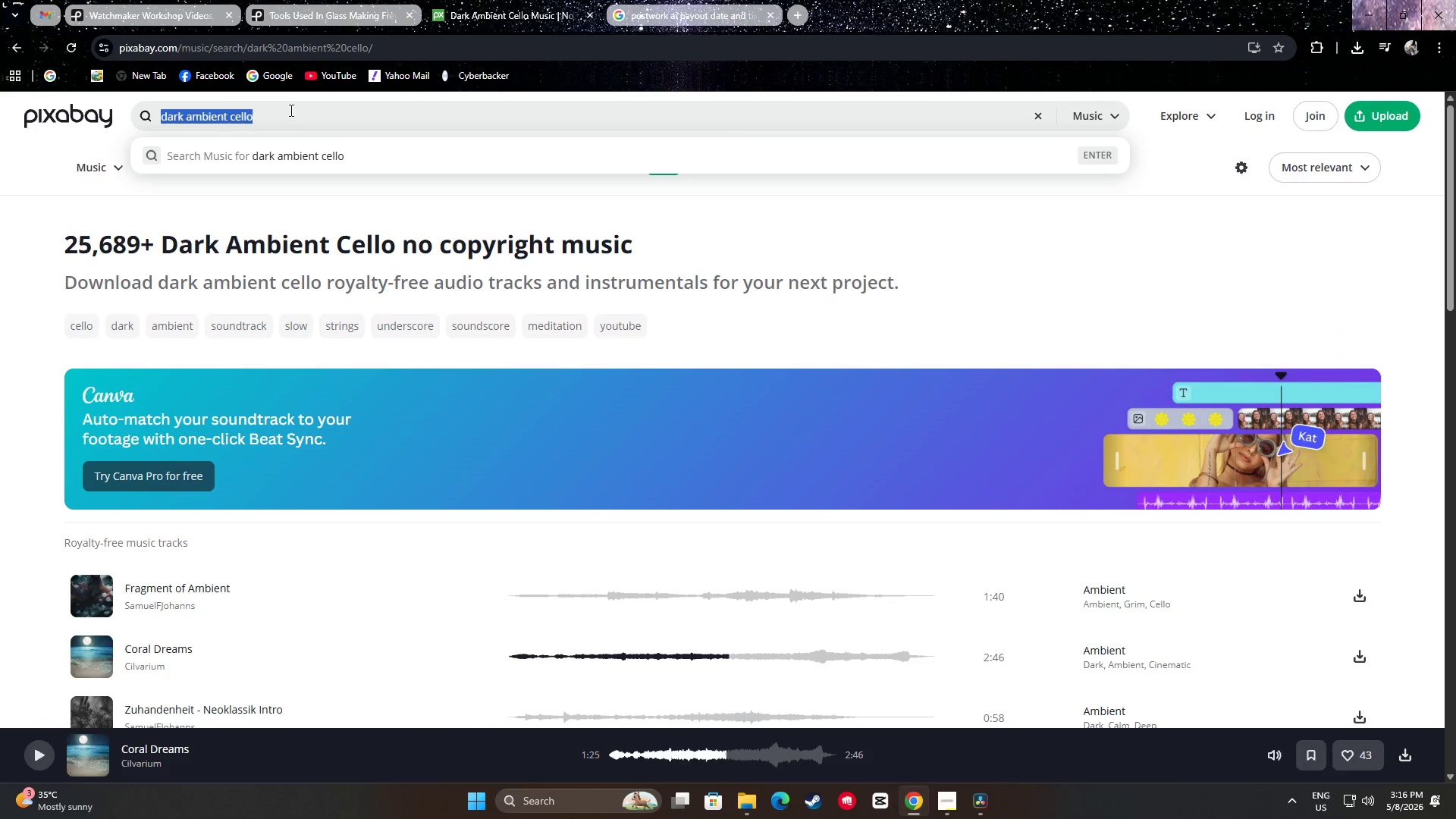 
triple_click([290, 110])
 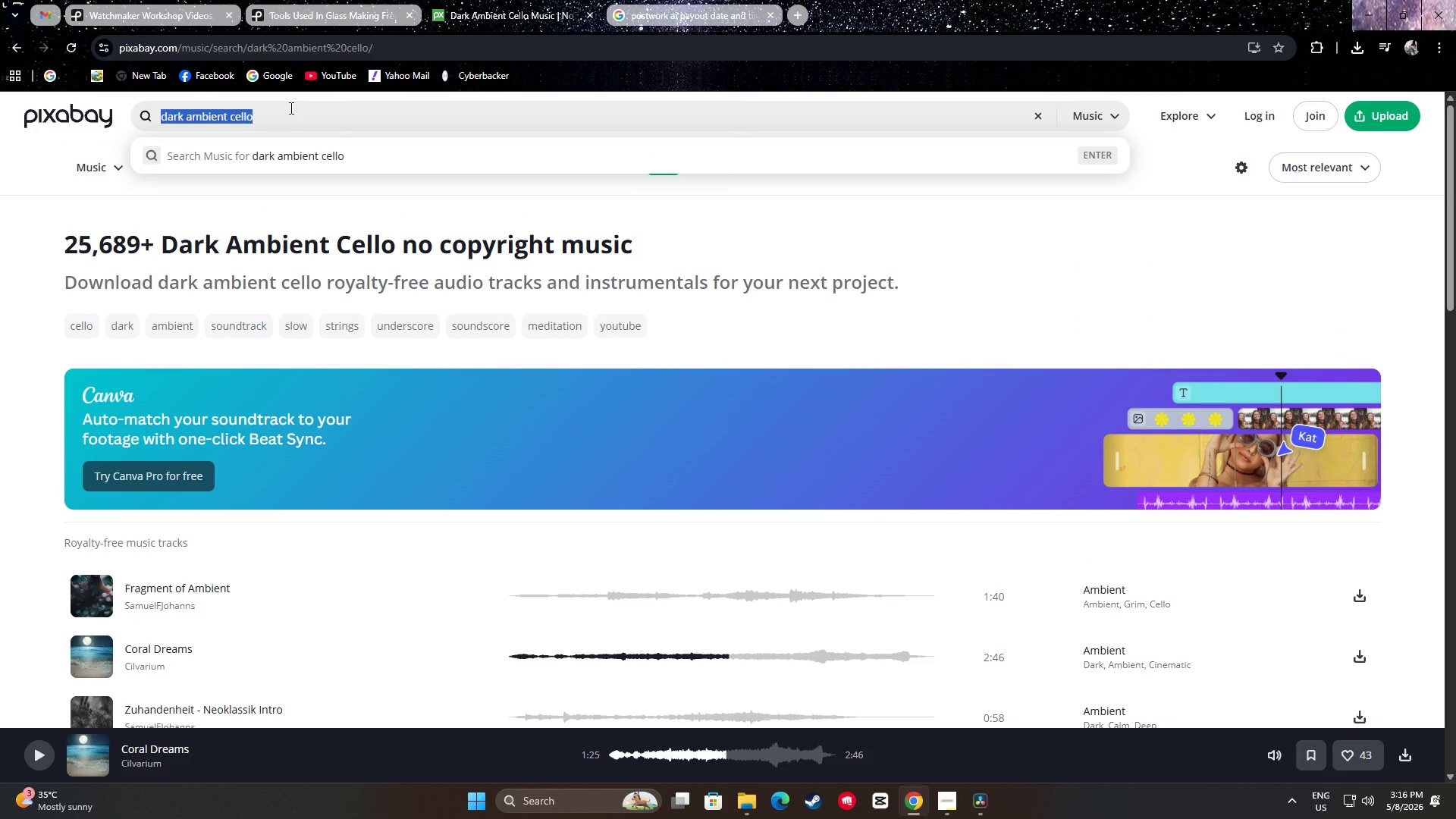 
type(clock ri)
 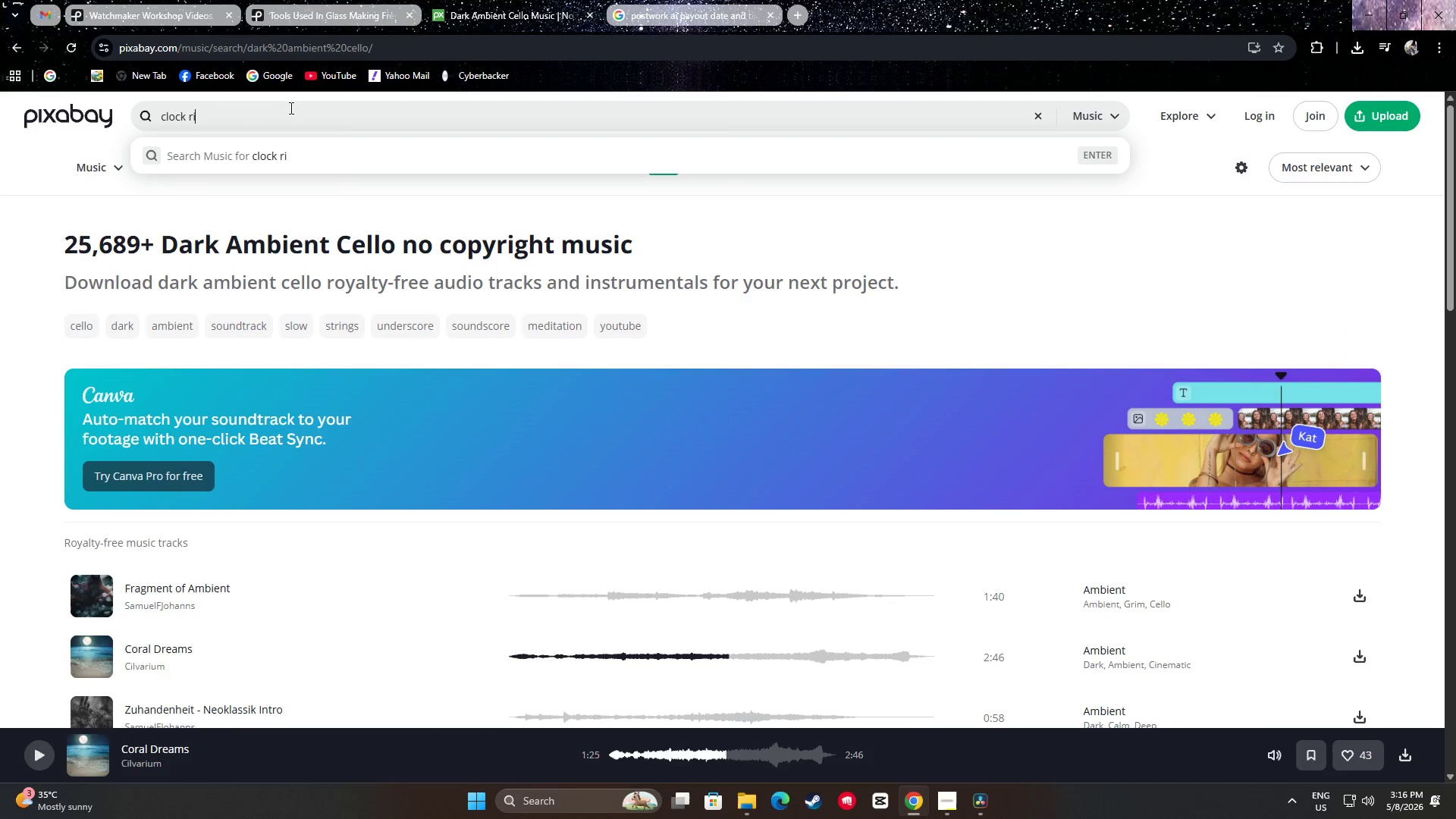 
key(ArrowDown)
 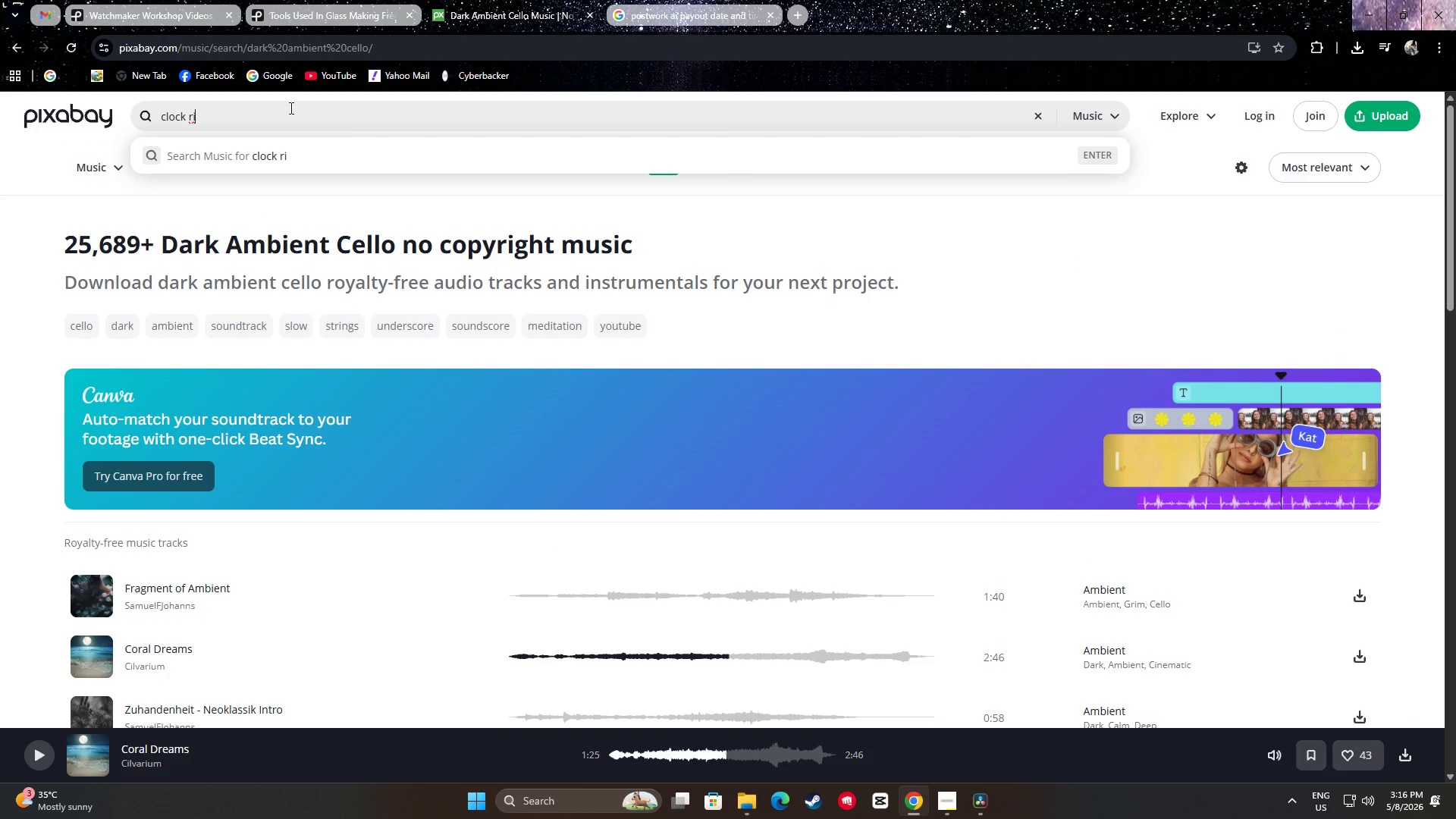 
key(Backspace)
 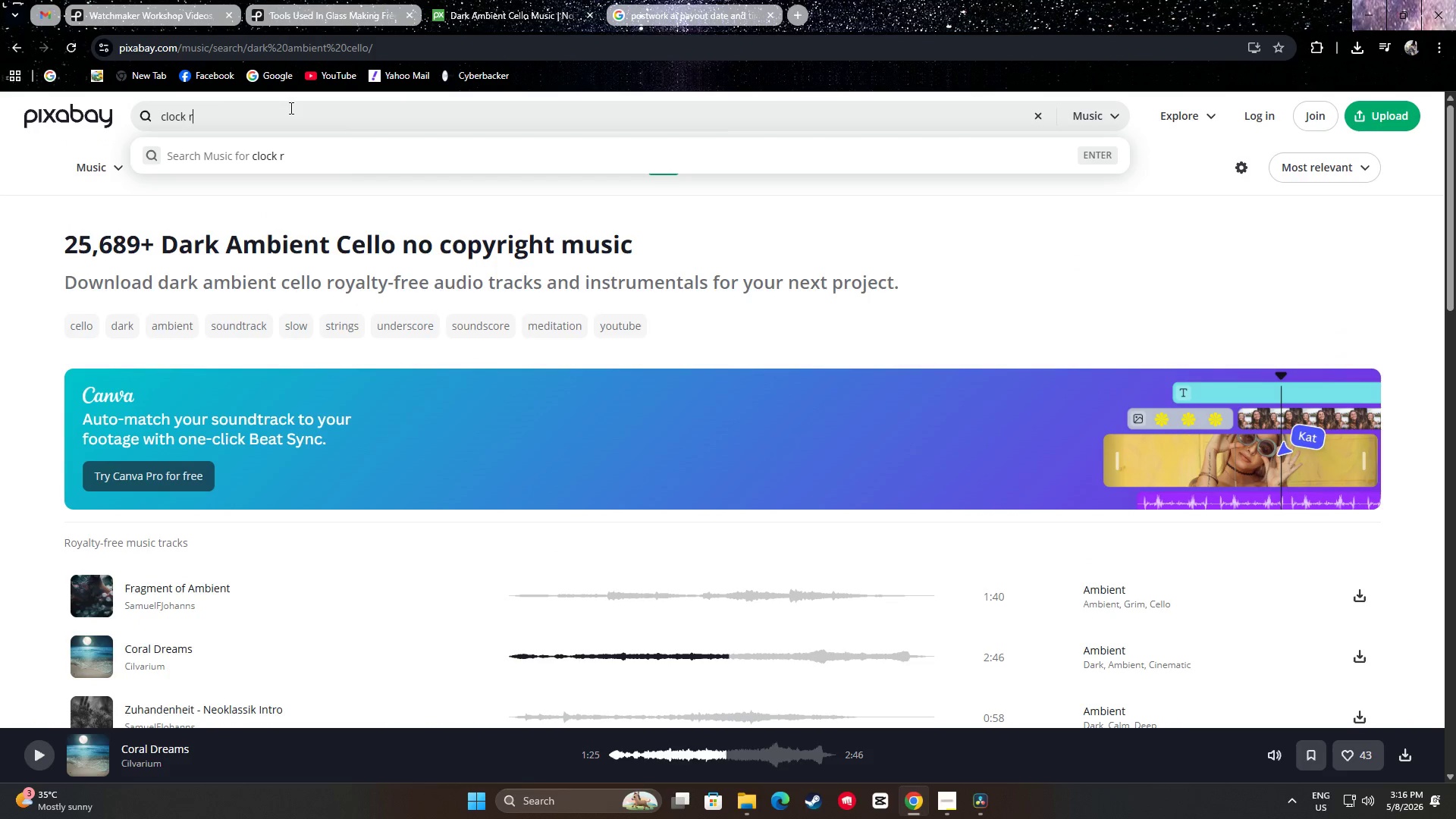 
key(Backspace)
 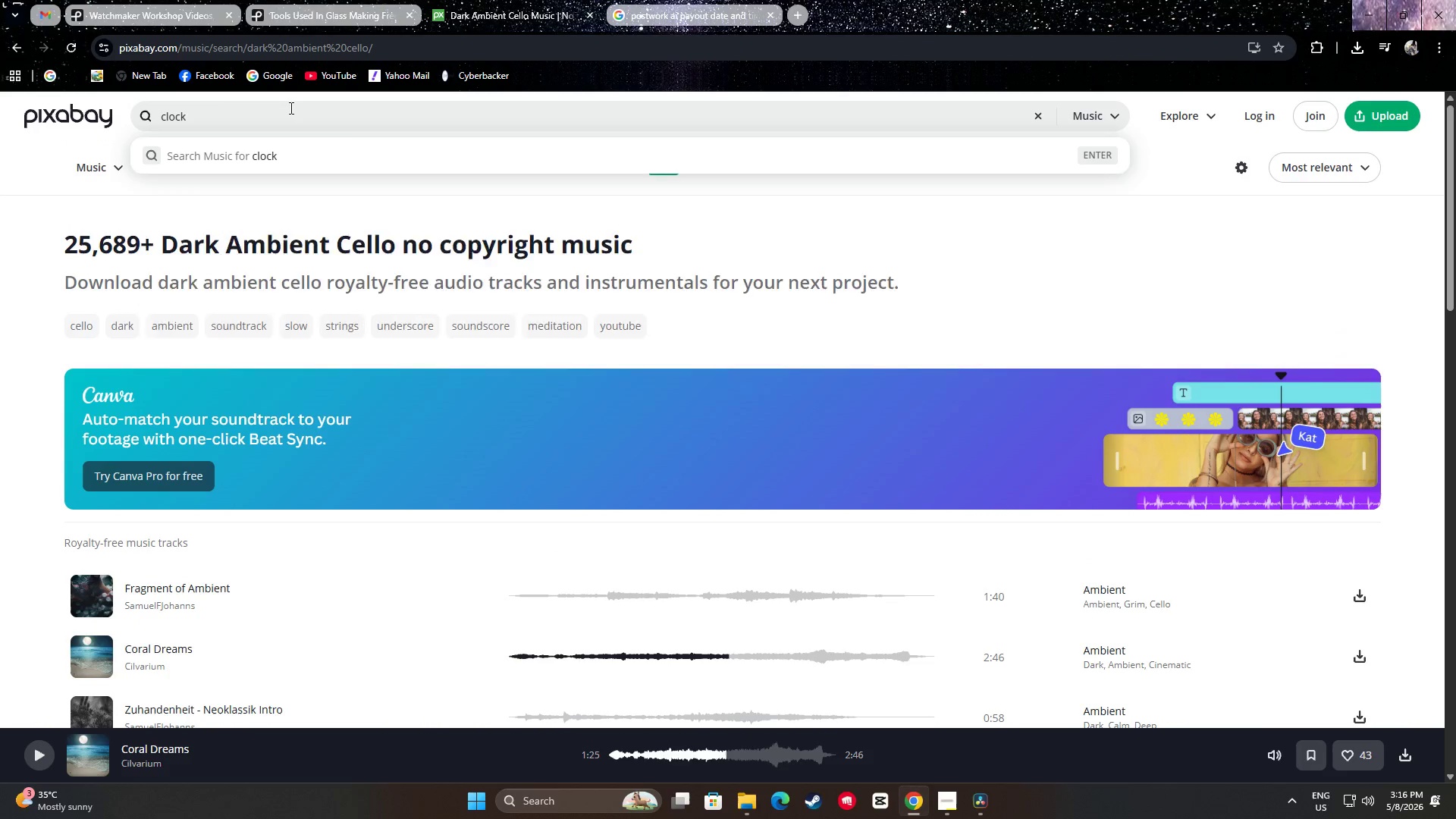 
key(T)
 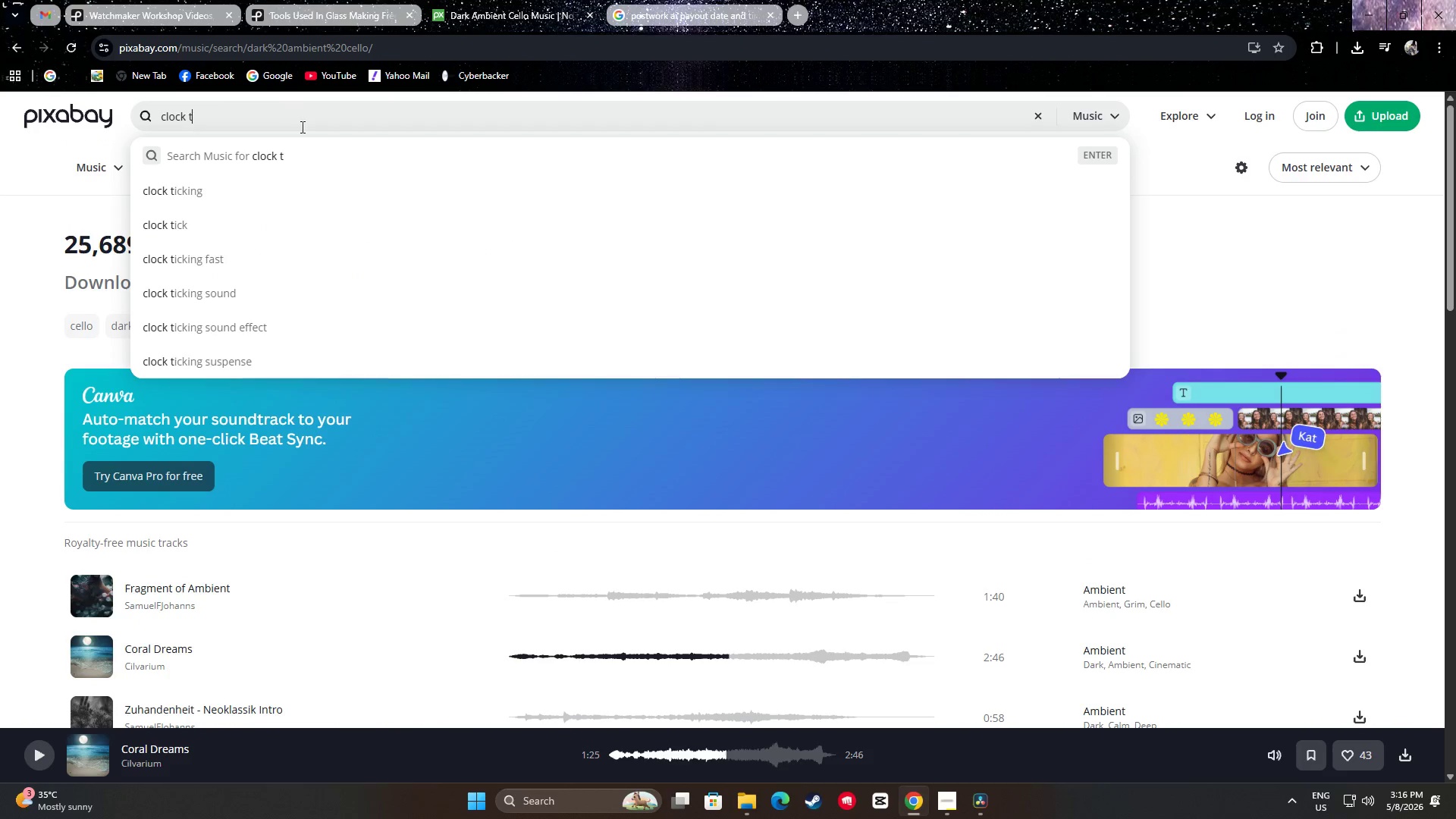 
left_click([202, 188])
 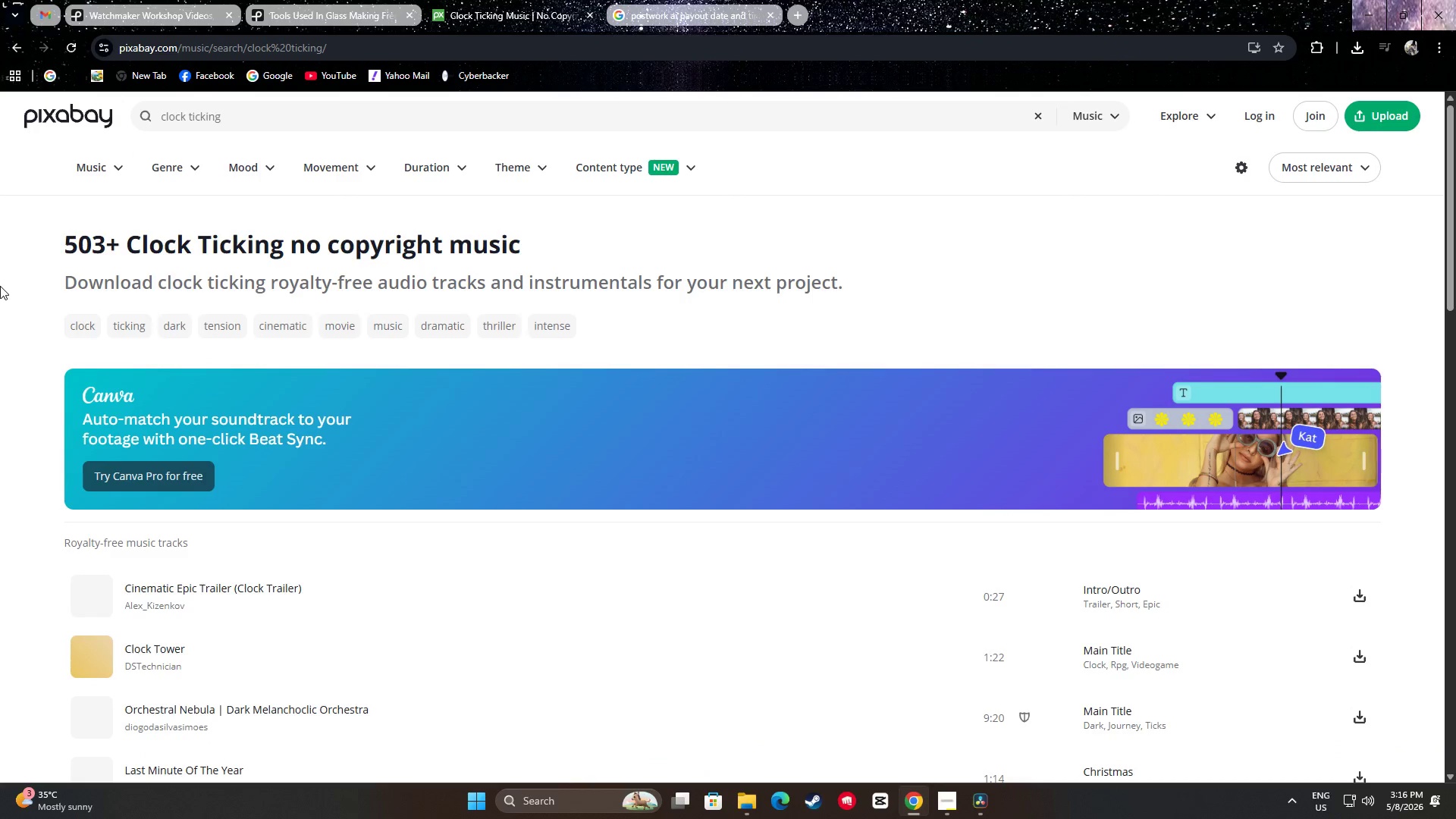 
scroll: coordinate [6, 291], scroll_direction: down, amount: 2.0
 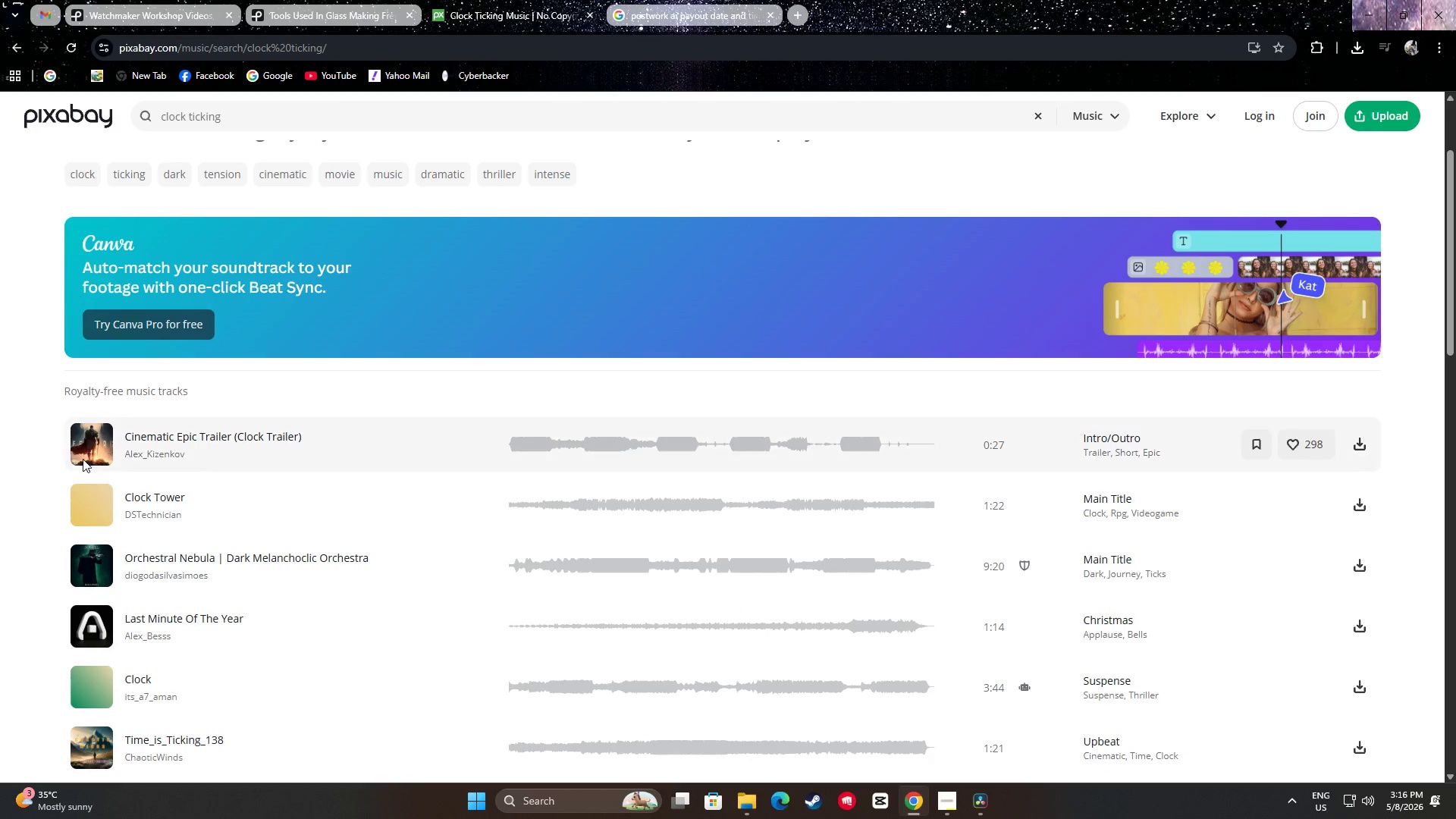 
left_click([86, 441])
 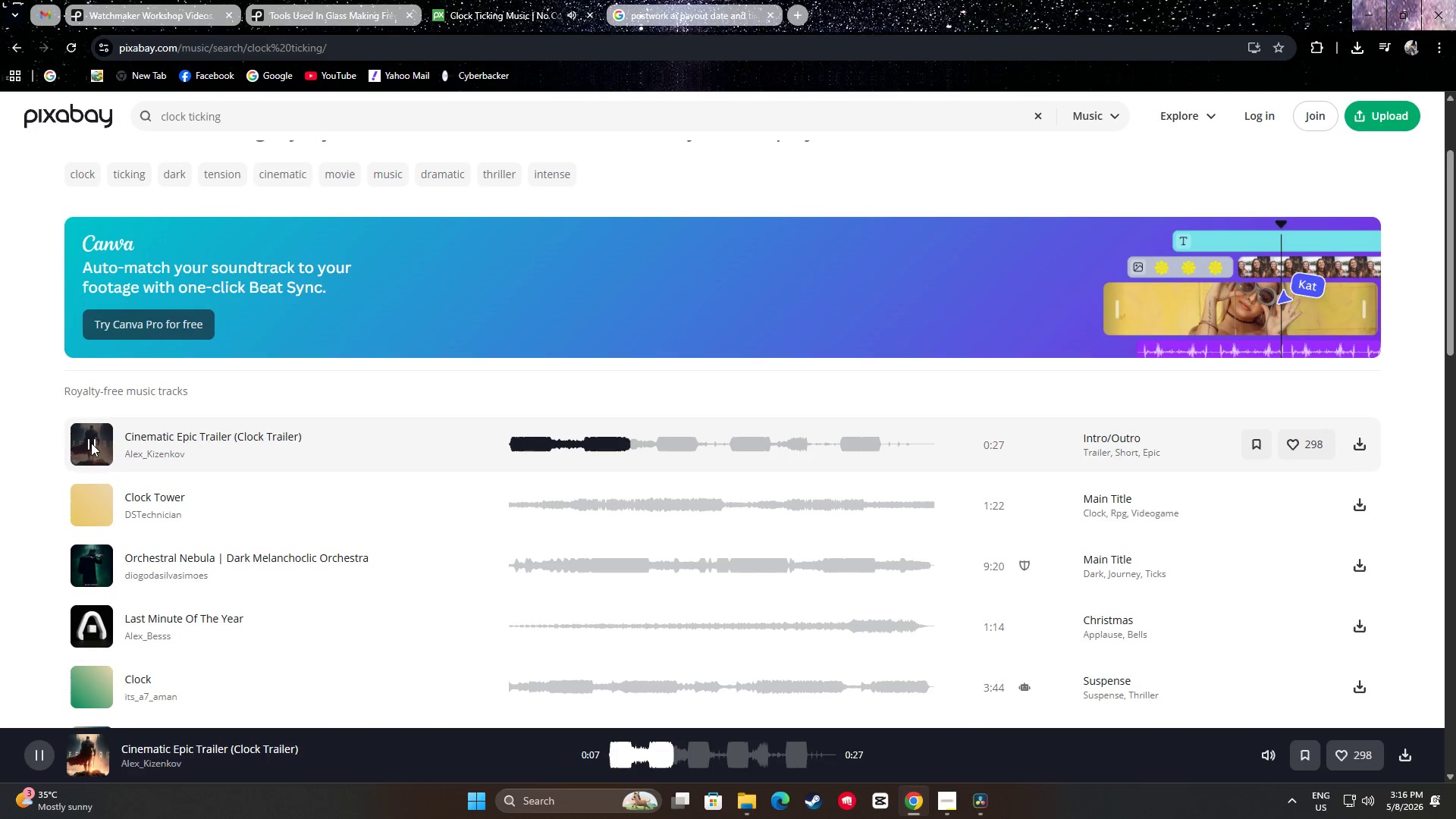 
left_click([91, 442])
 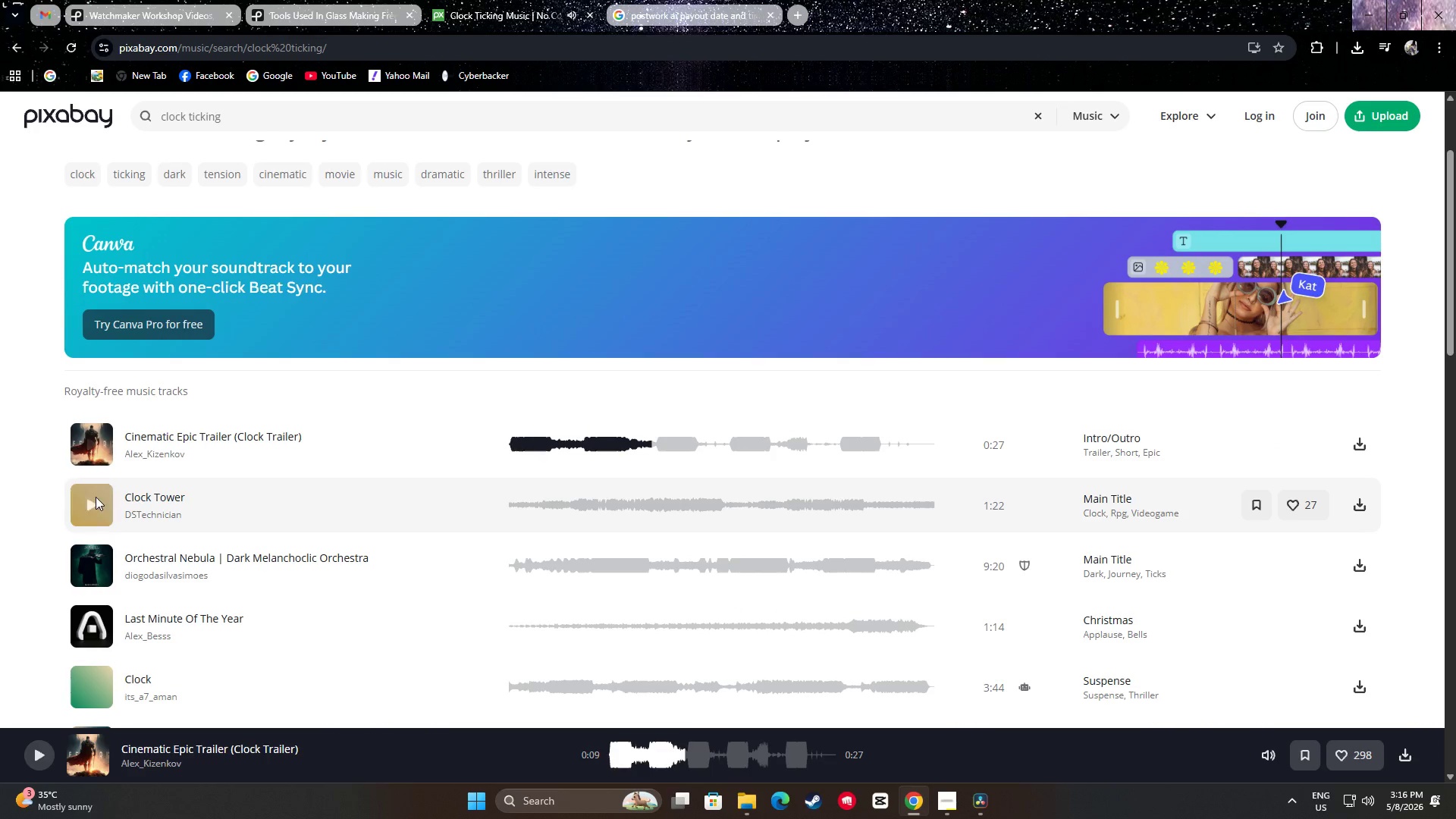 
left_click([93, 502])
 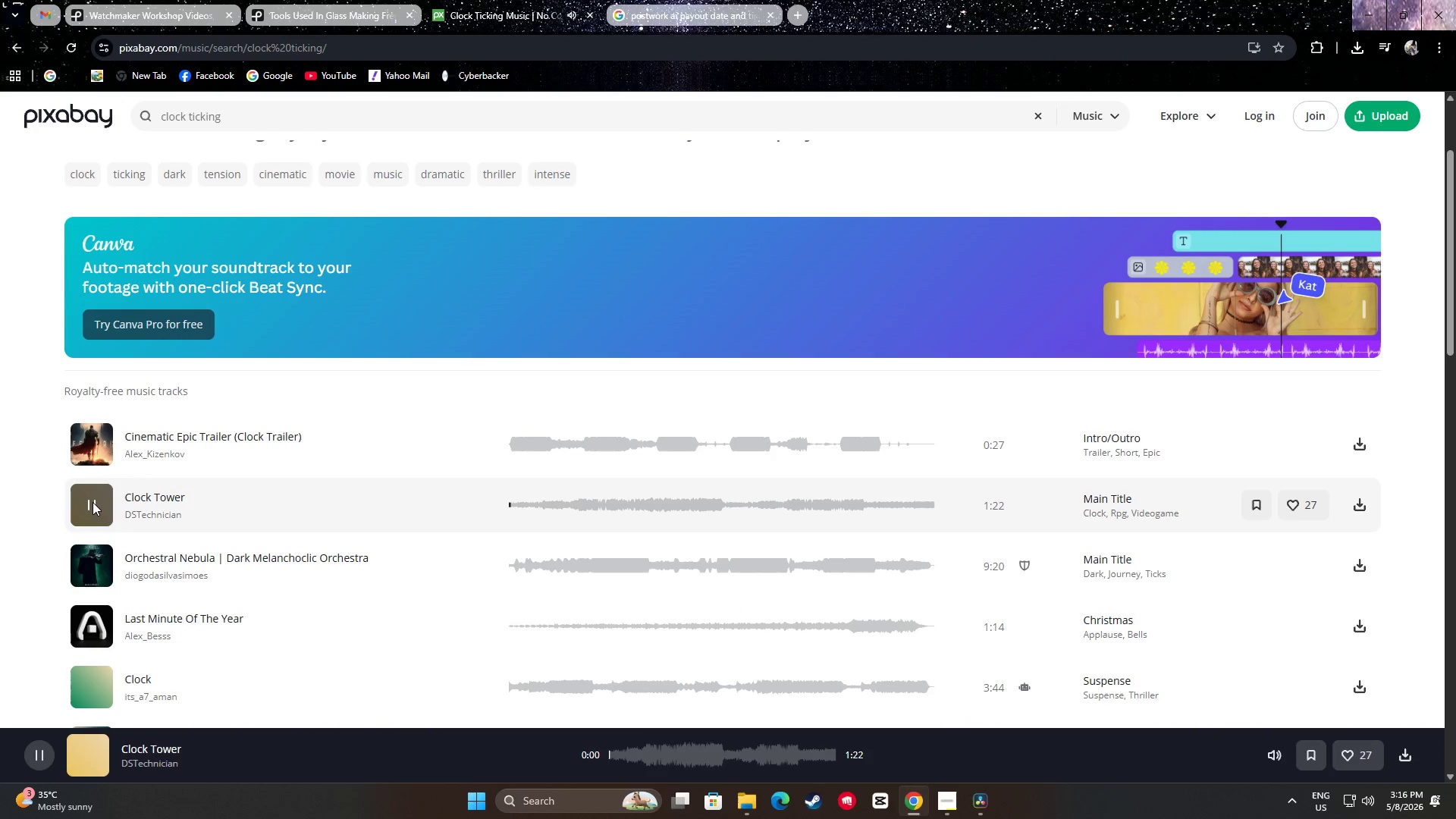 
left_click([93, 502])
 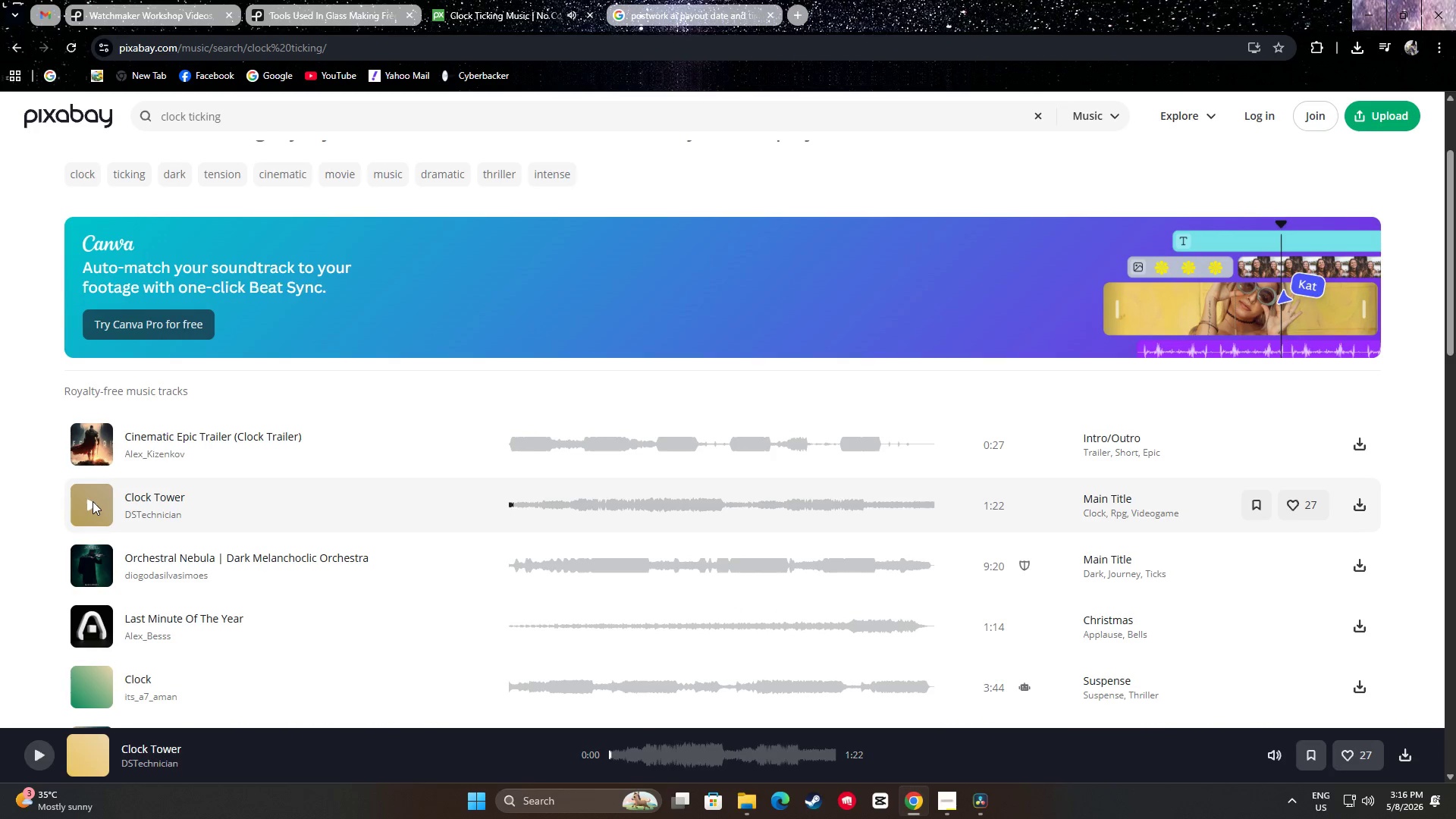 
scroll: coordinate [93, 501], scroll_direction: down, amount: 1.0
 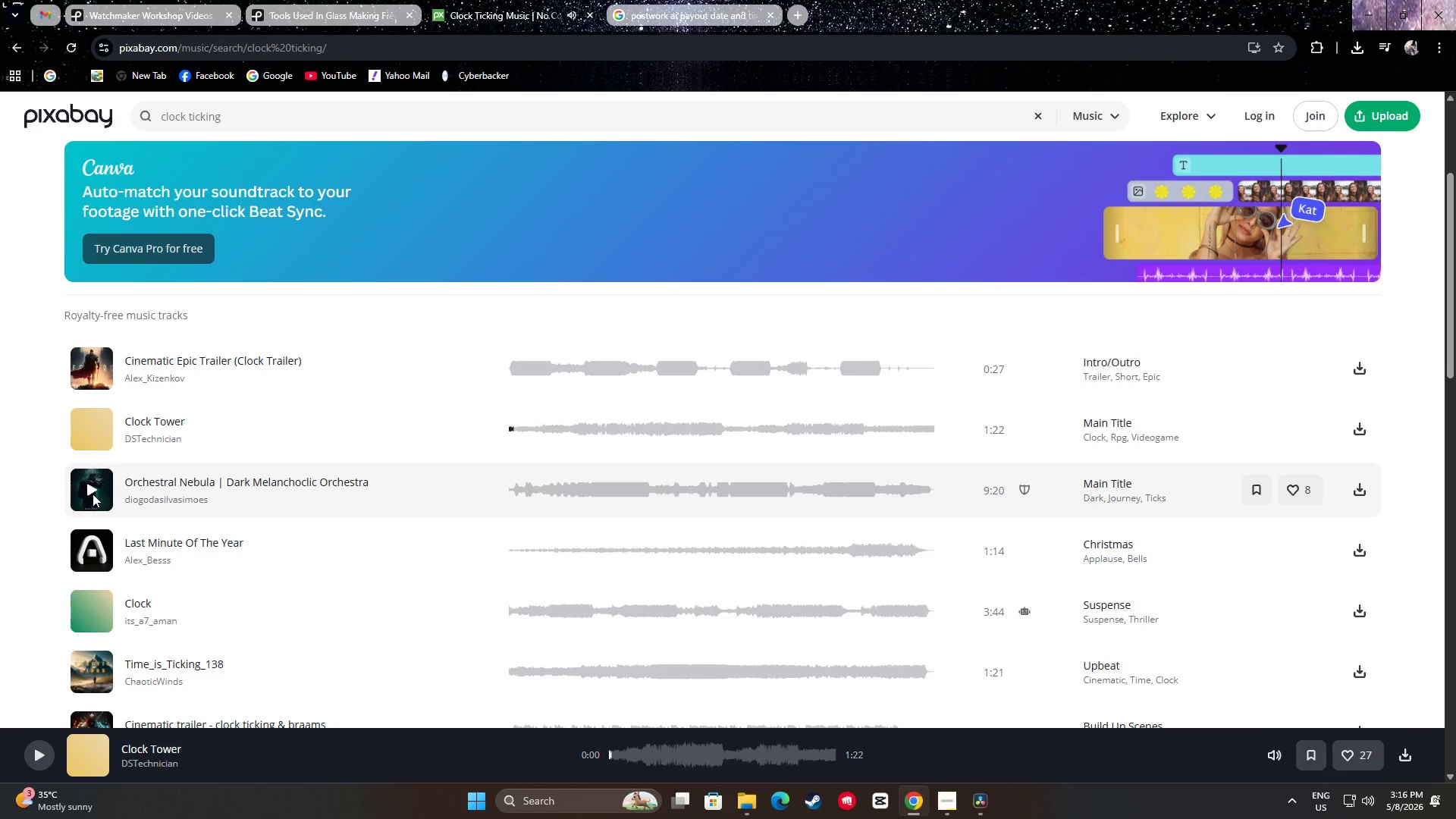 
scroll: coordinate [637, 314], scroll_direction: up, amount: 1.0
 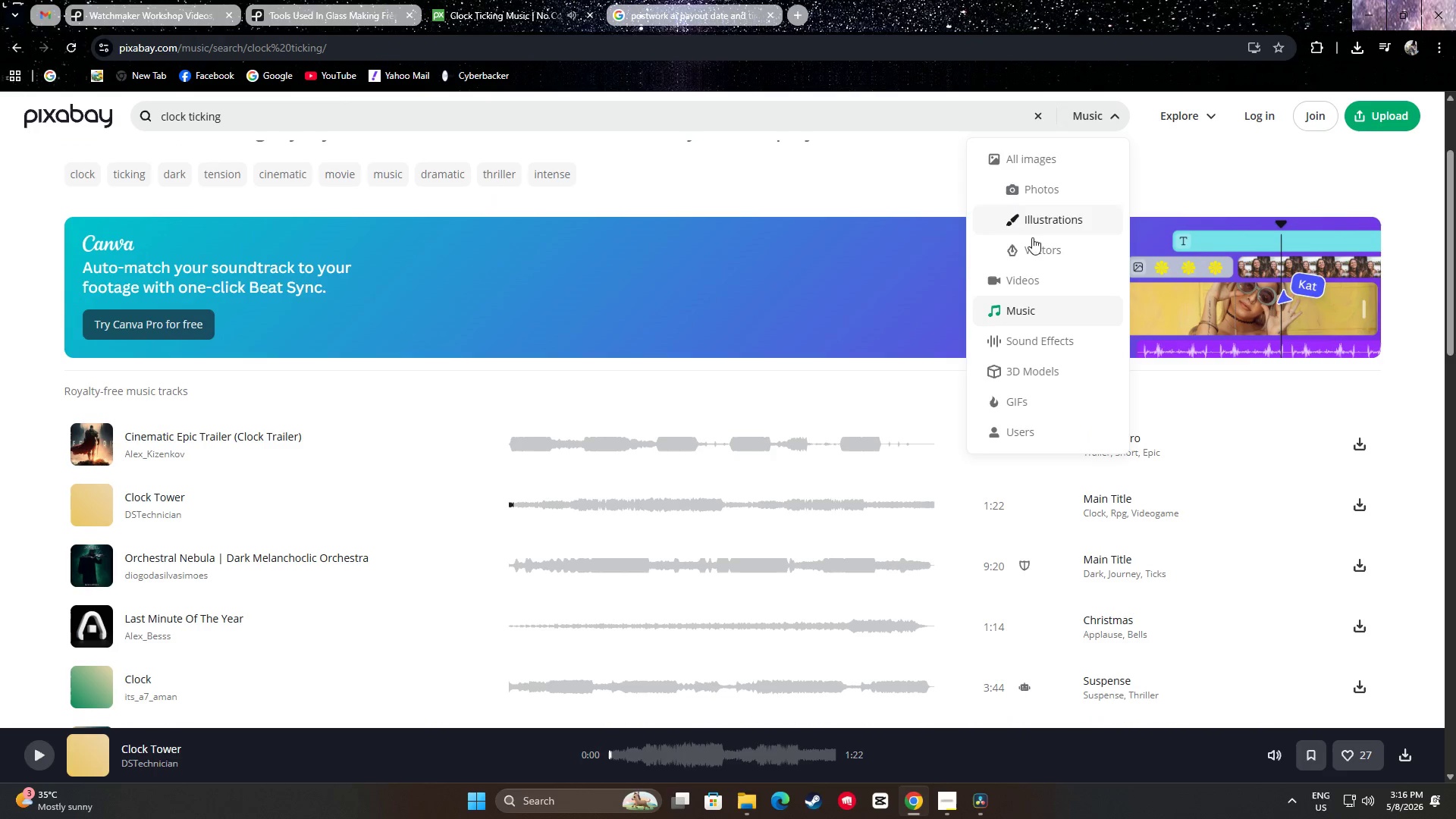 
left_click([1018, 347])
 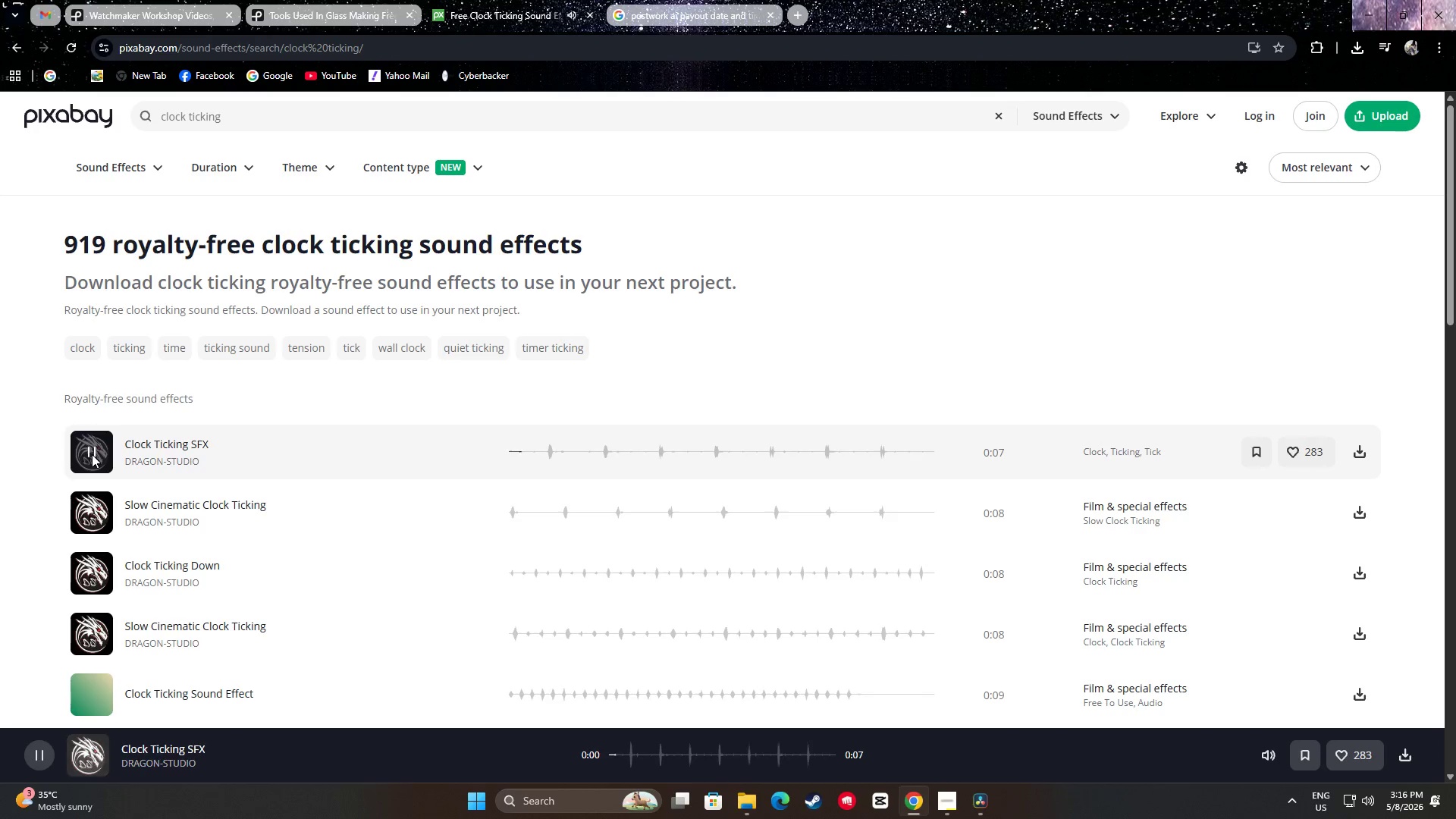 
left_click([91, 452])
 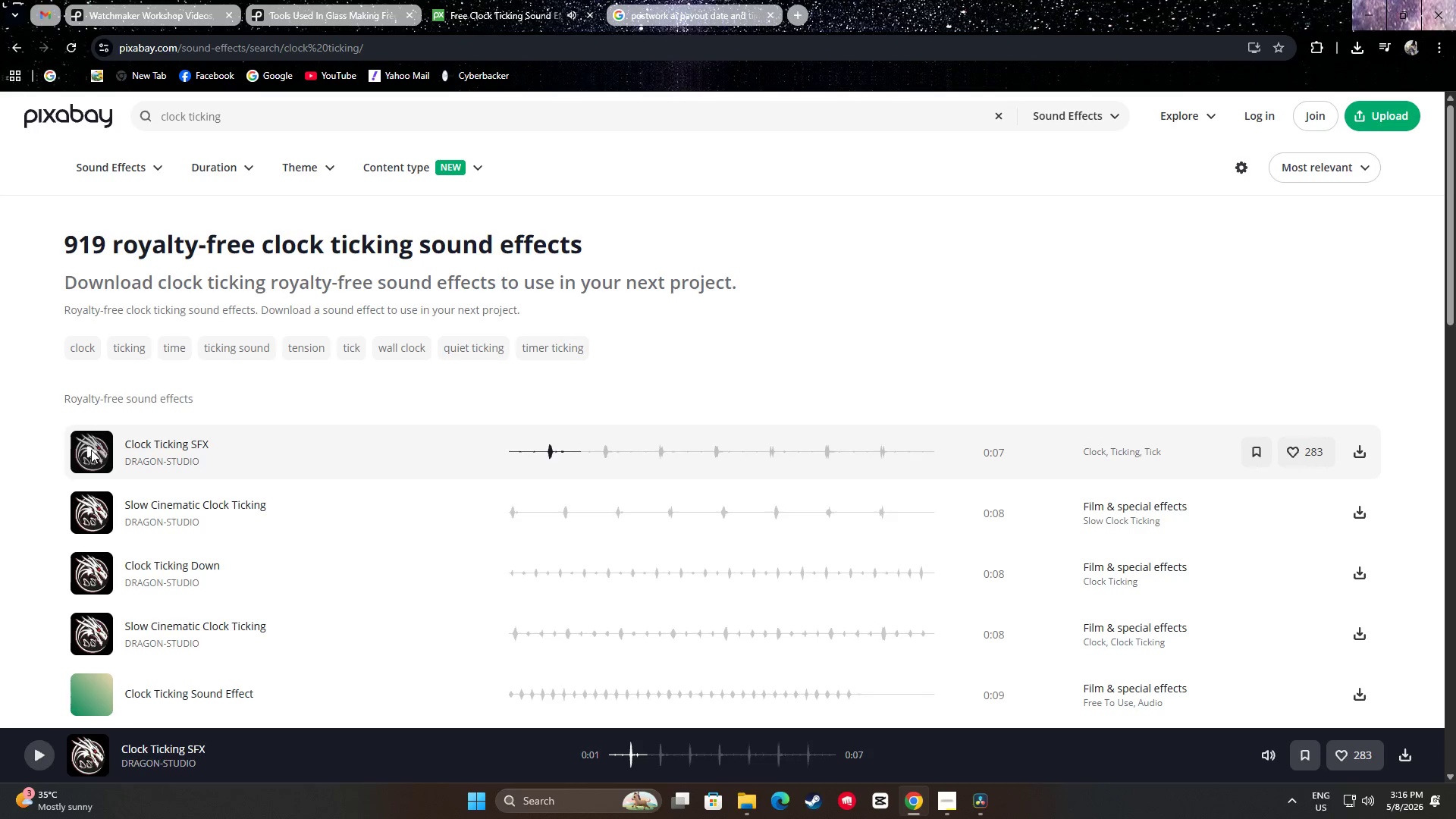 
scroll: coordinate [91, 450], scroll_direction: down, amount: 1.0
 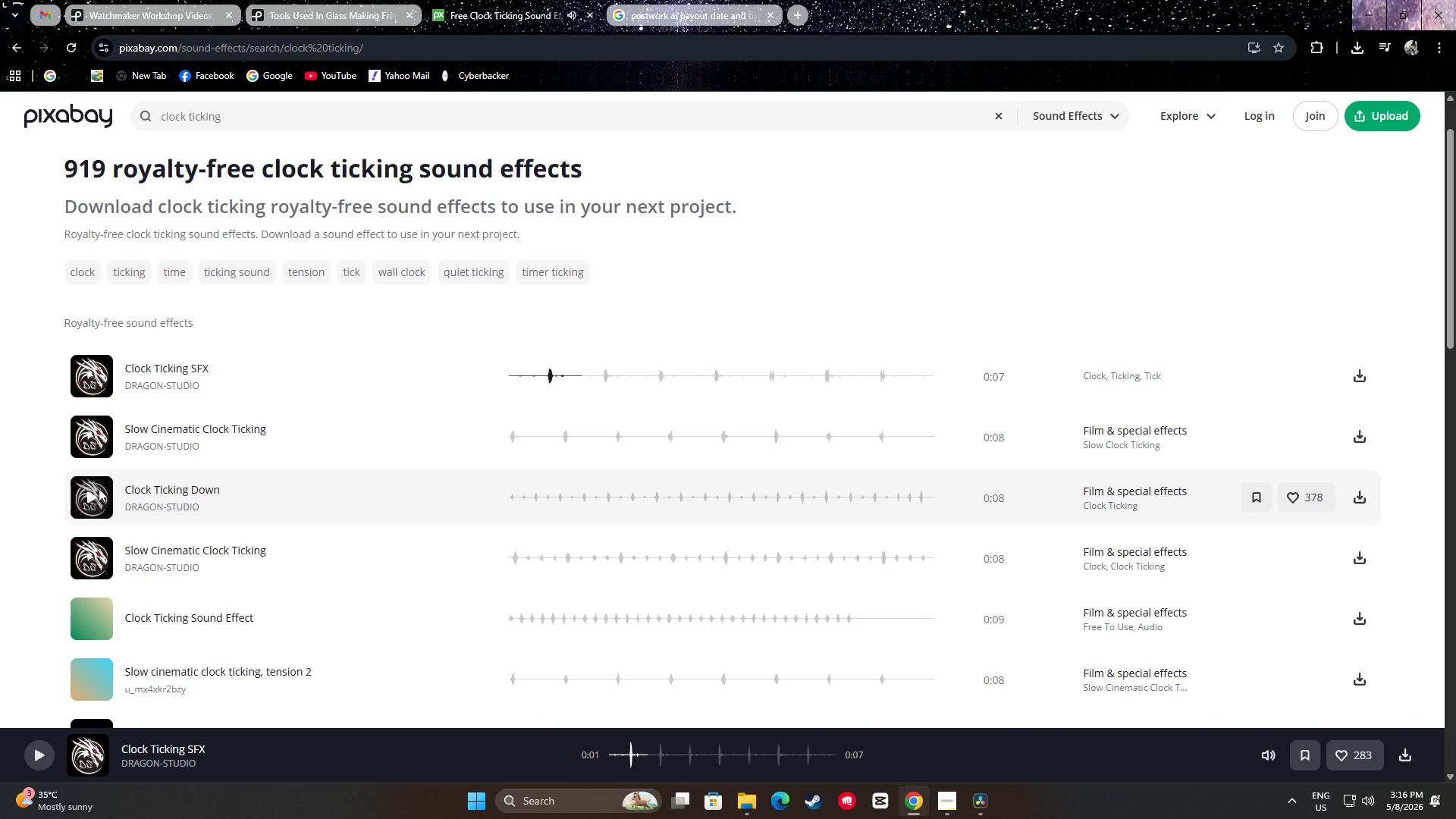 
left_click([96, 490])
 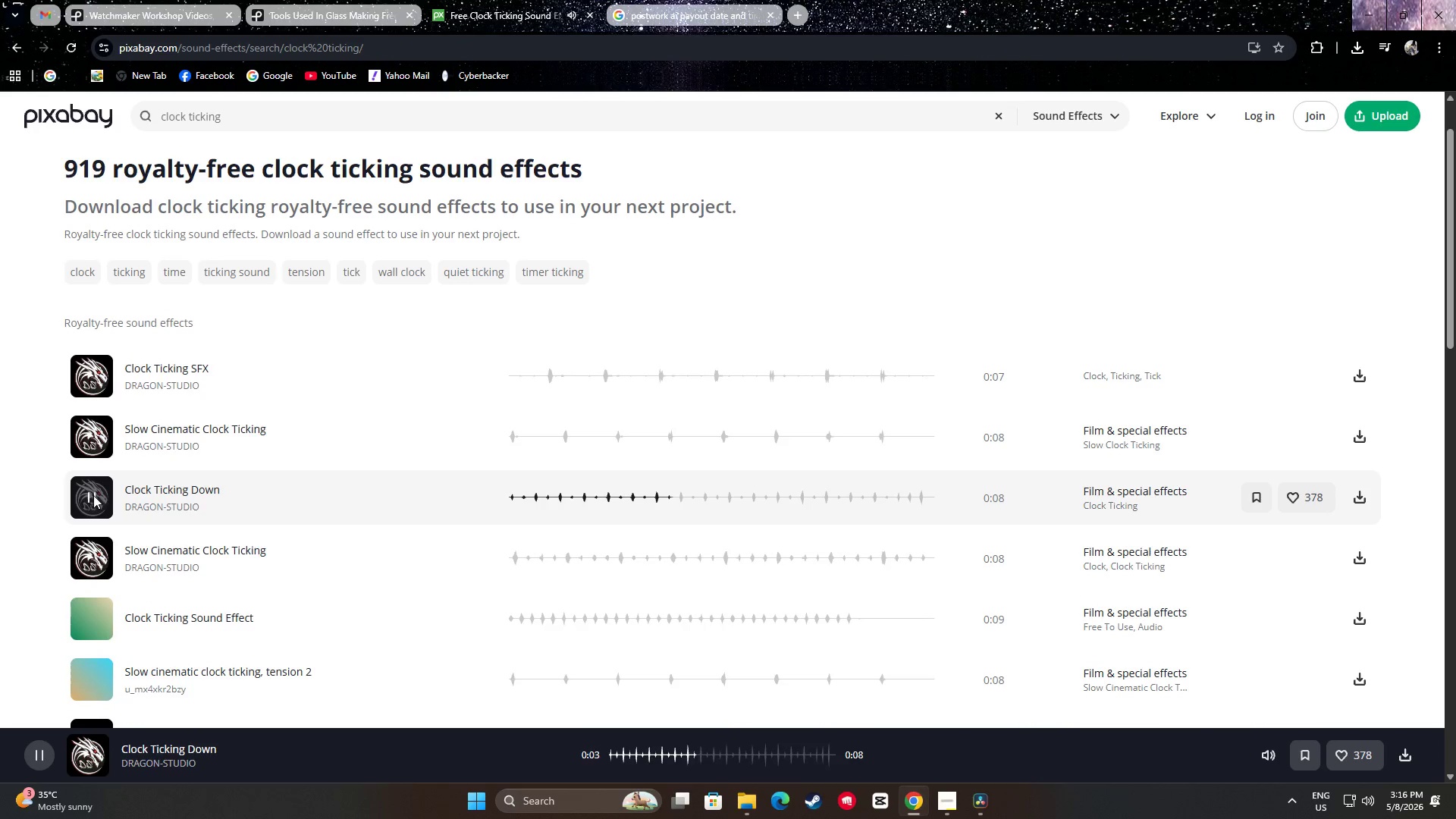 
wait(5.22)
 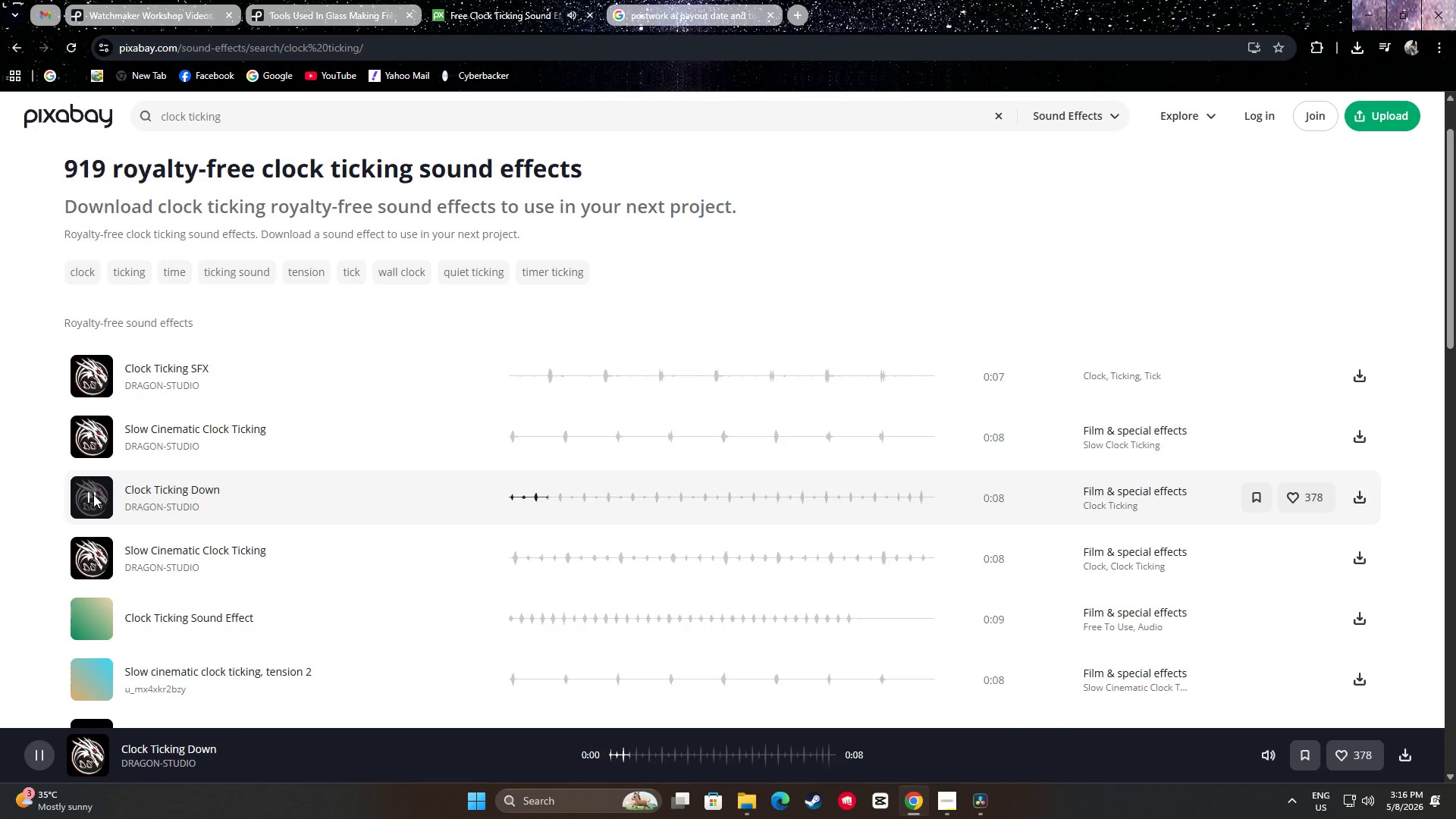 
left_click([88, 558])
 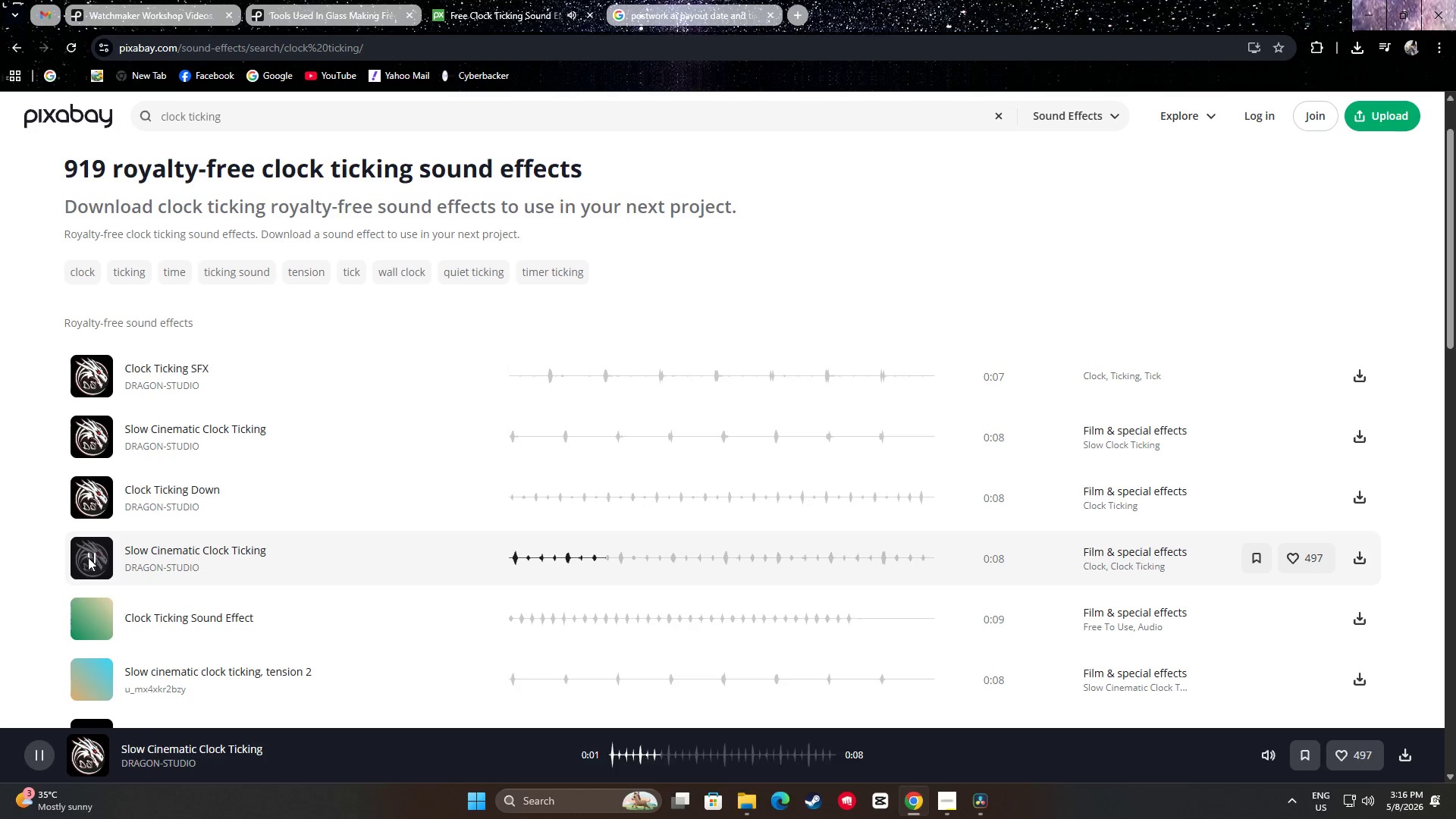 
left_click([88, 557])
 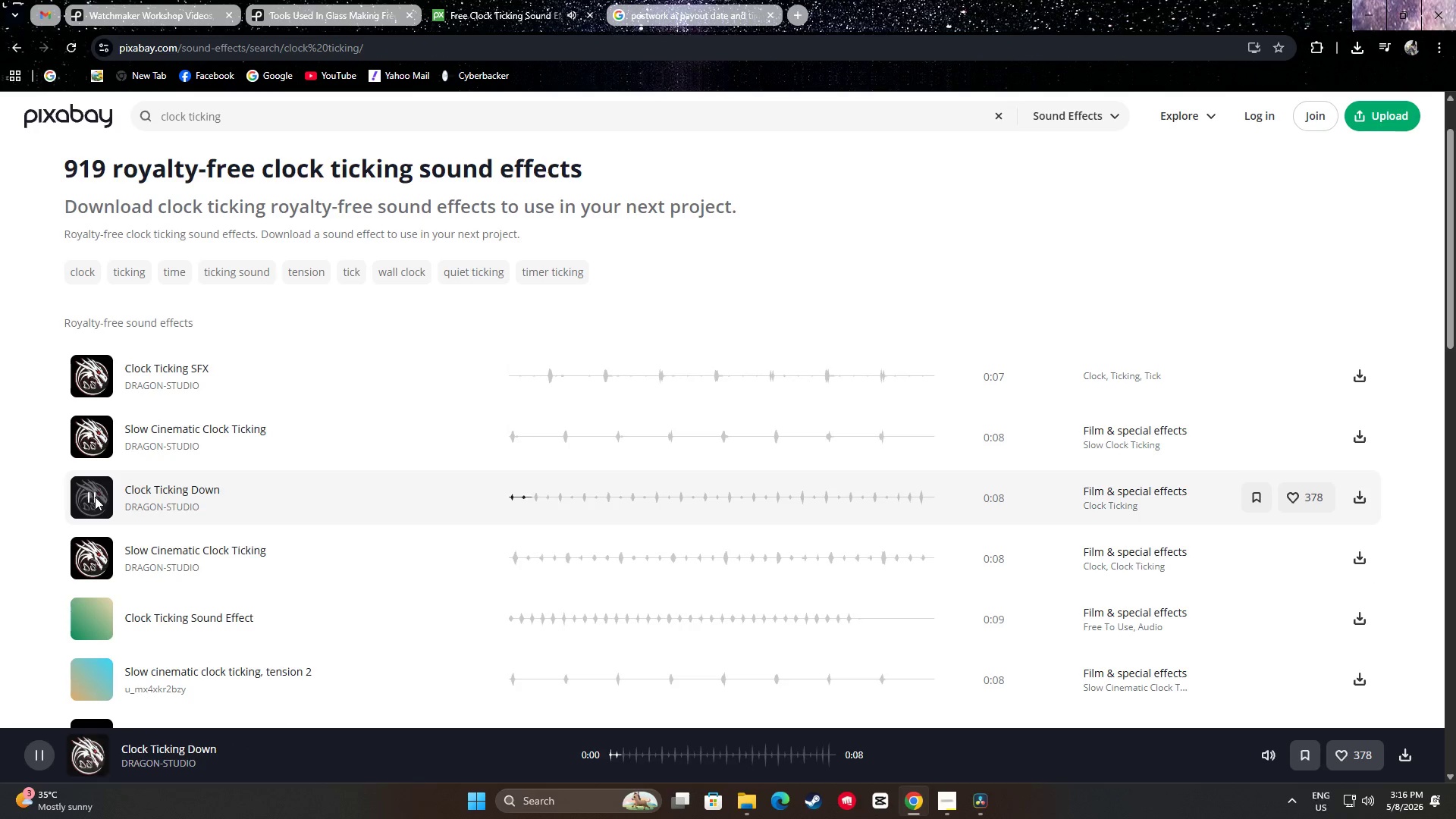 
scroll: coordinate [107, 483], scroll_direction: down, amount: 1.0
 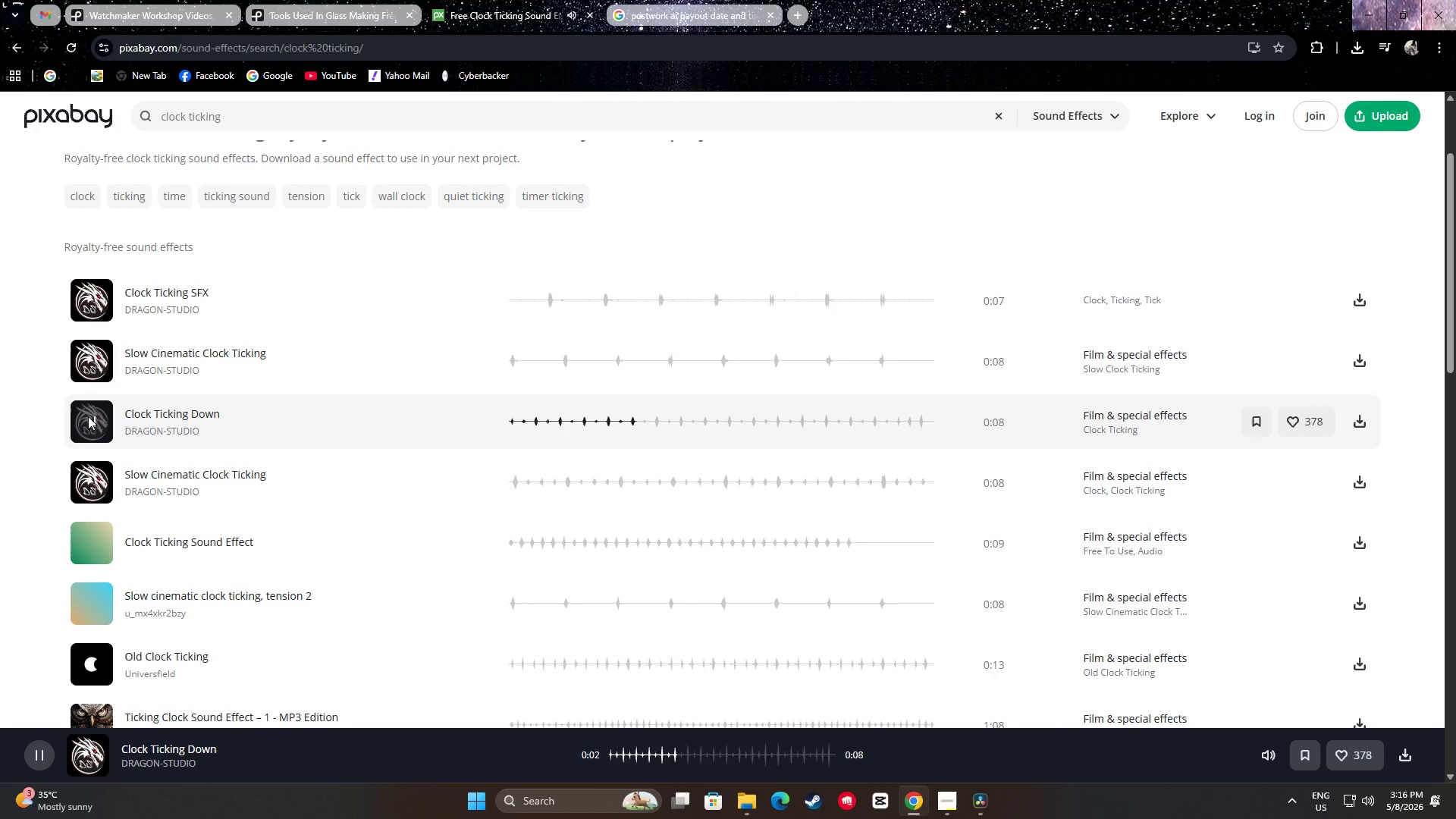 
left_click([88, 416])
 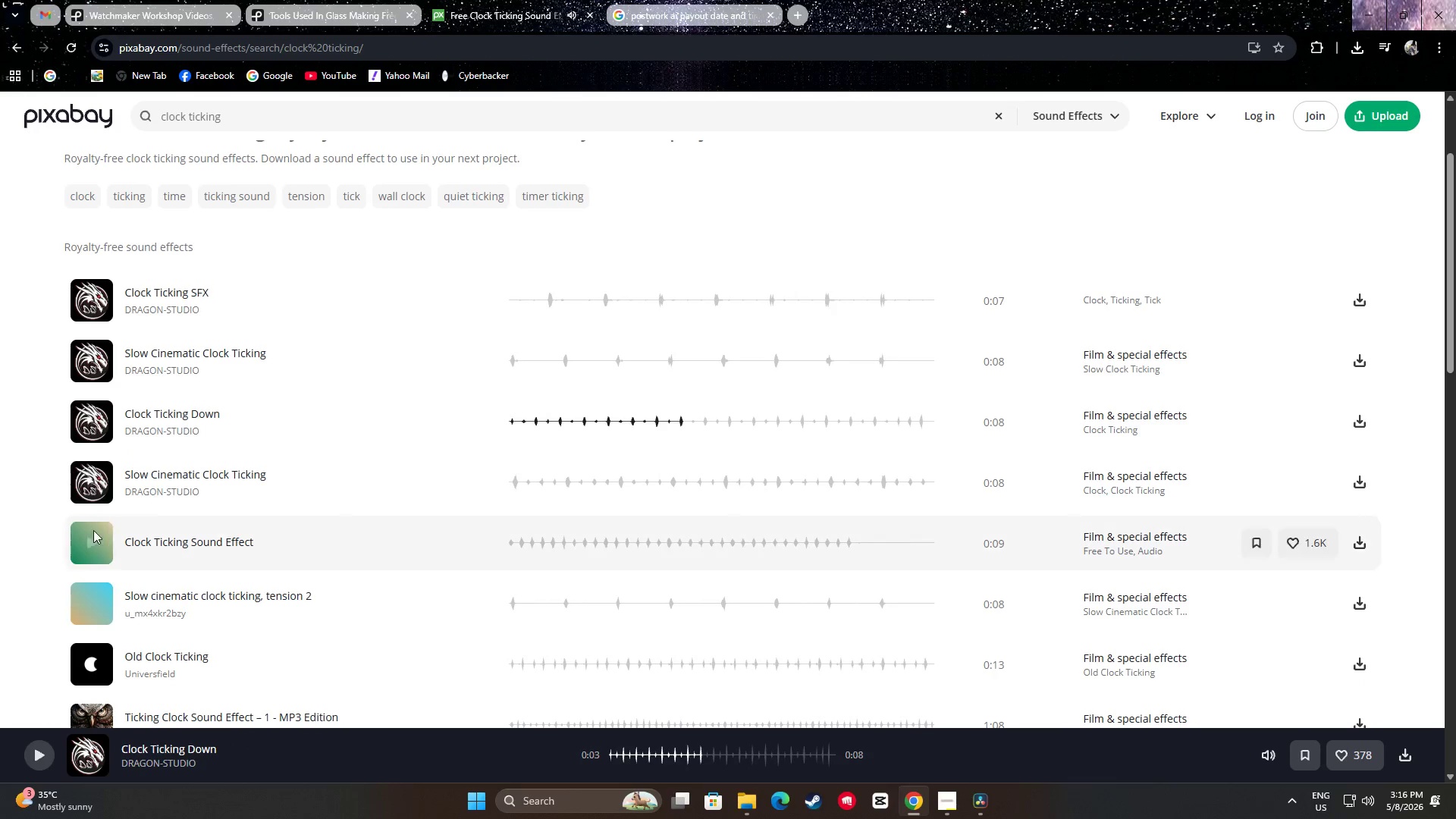 
left_click([89, 542])
 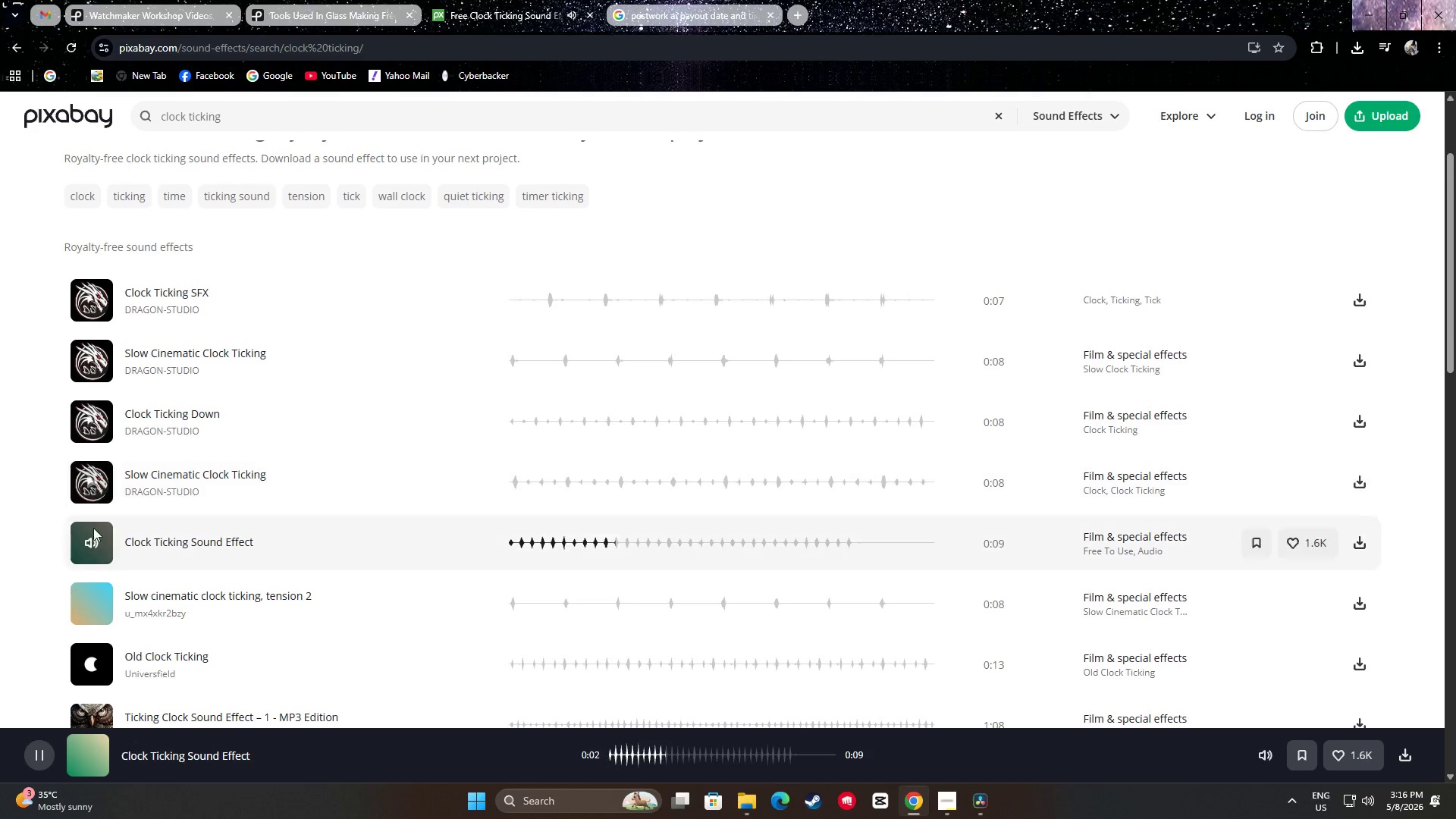 
left_click([91, 541])
 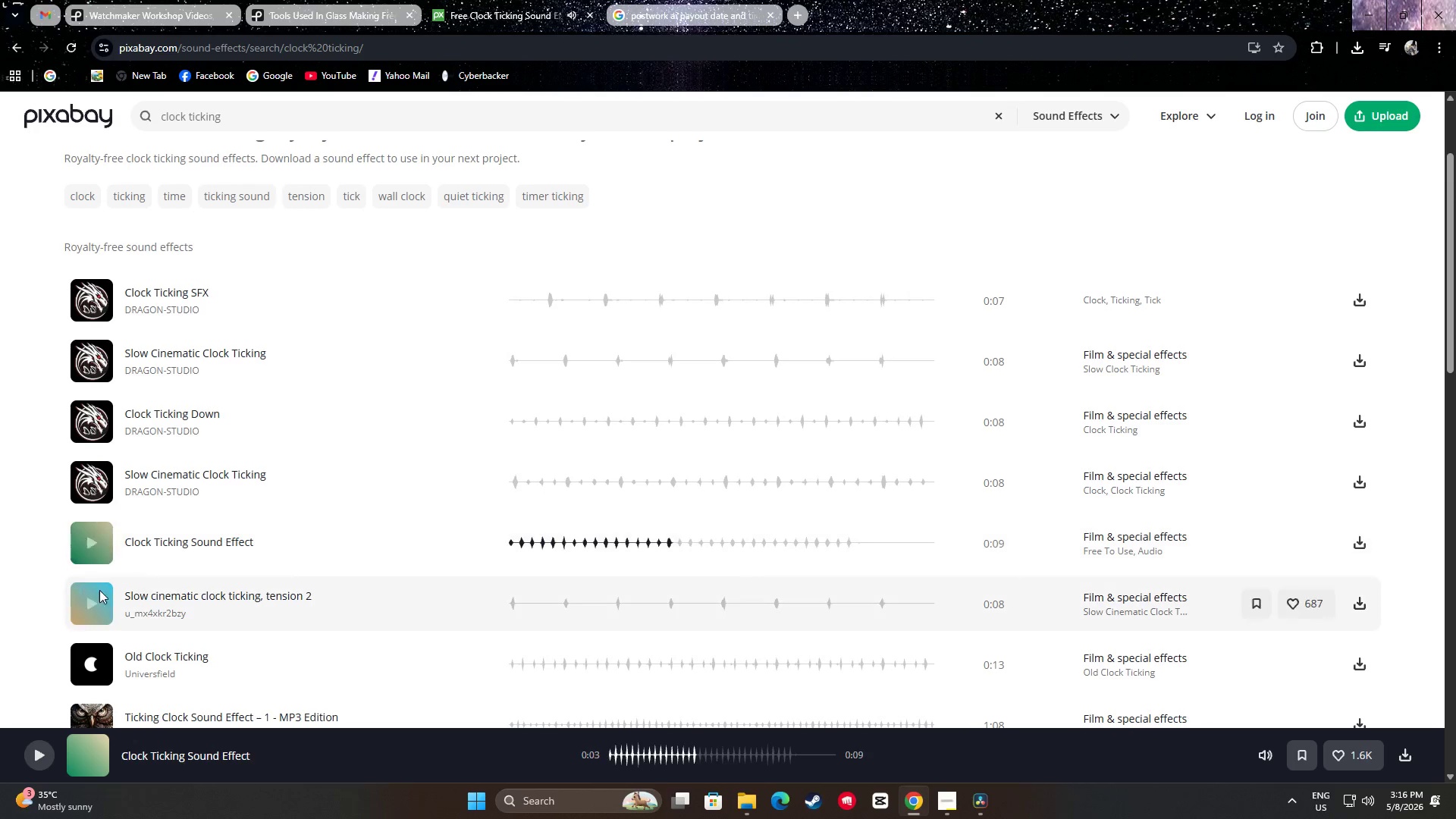 
left_click([93, 601])
 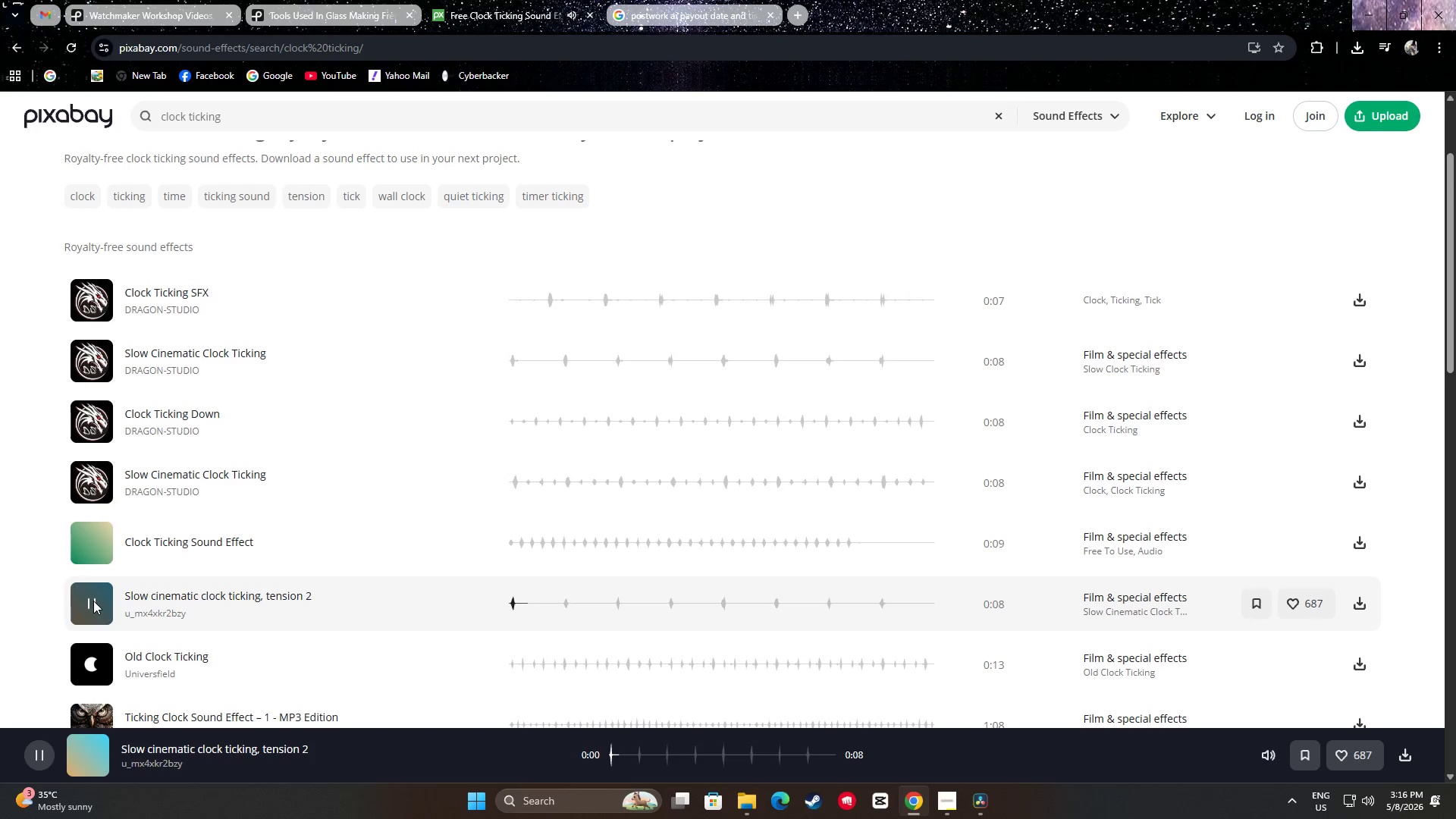 
left_click([93, 601])
 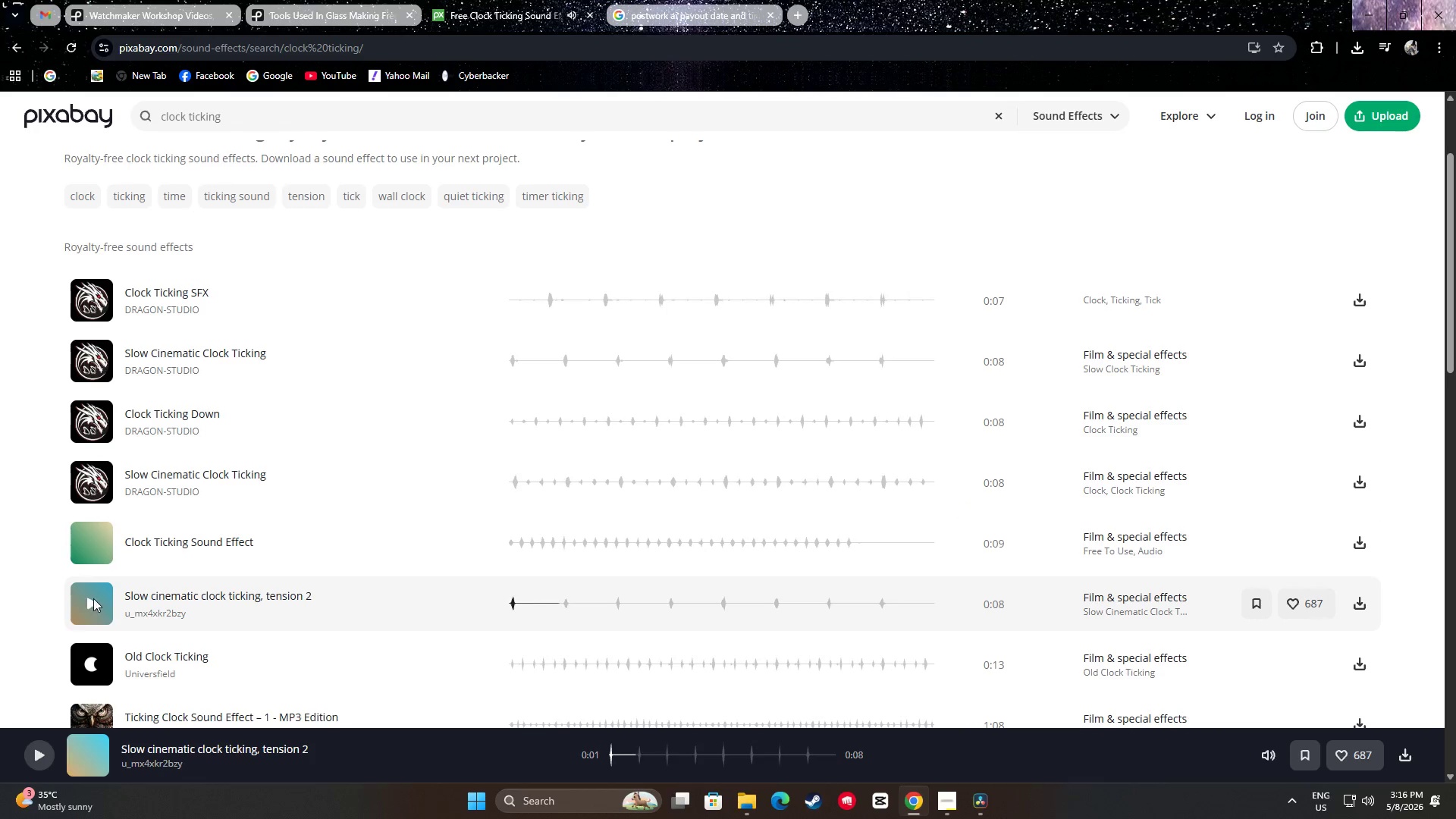 
scroll: coordinate [96, 601], scroll_direction: down, amount: 1.0
 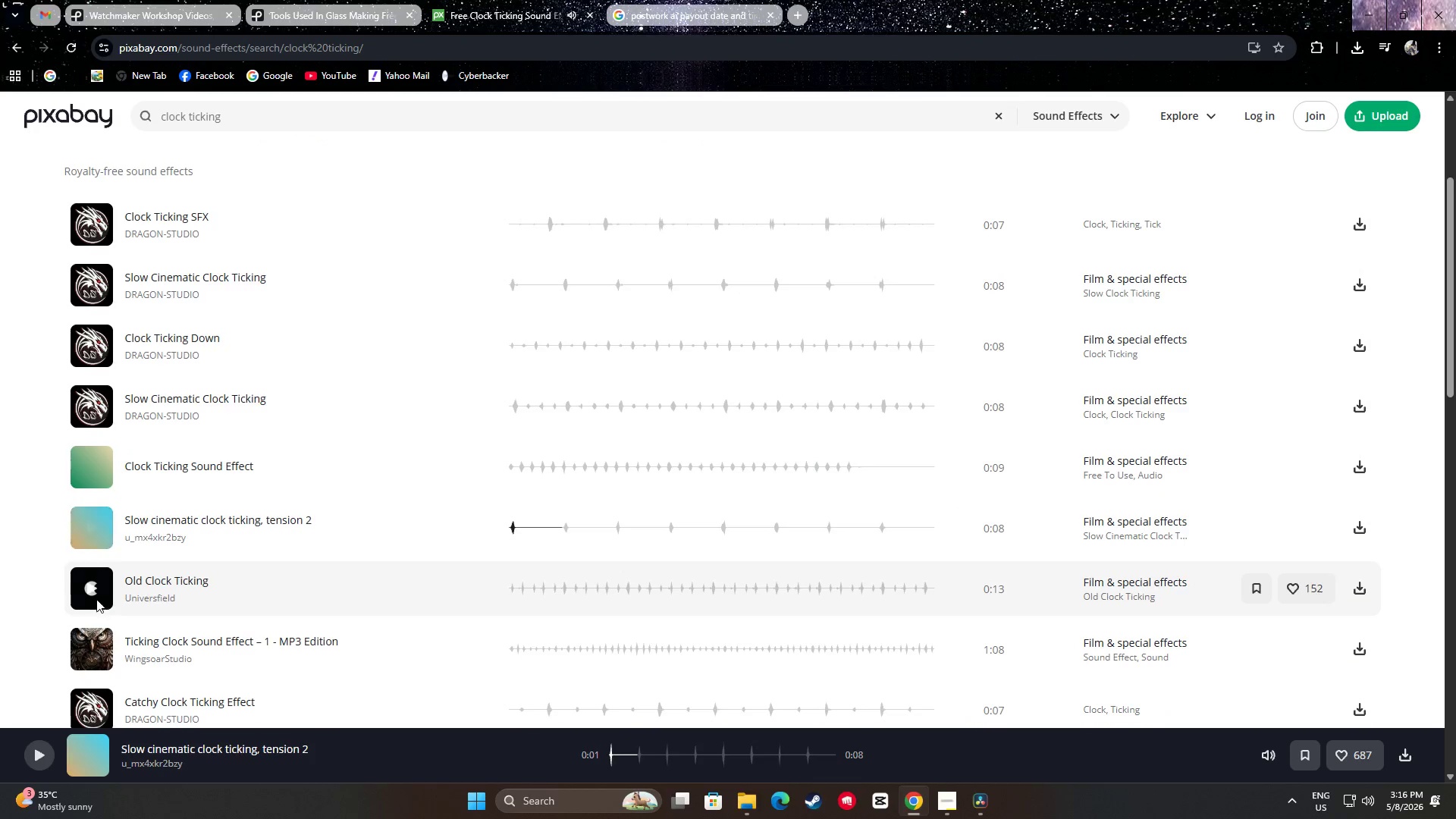 
left_click([93, 591])
 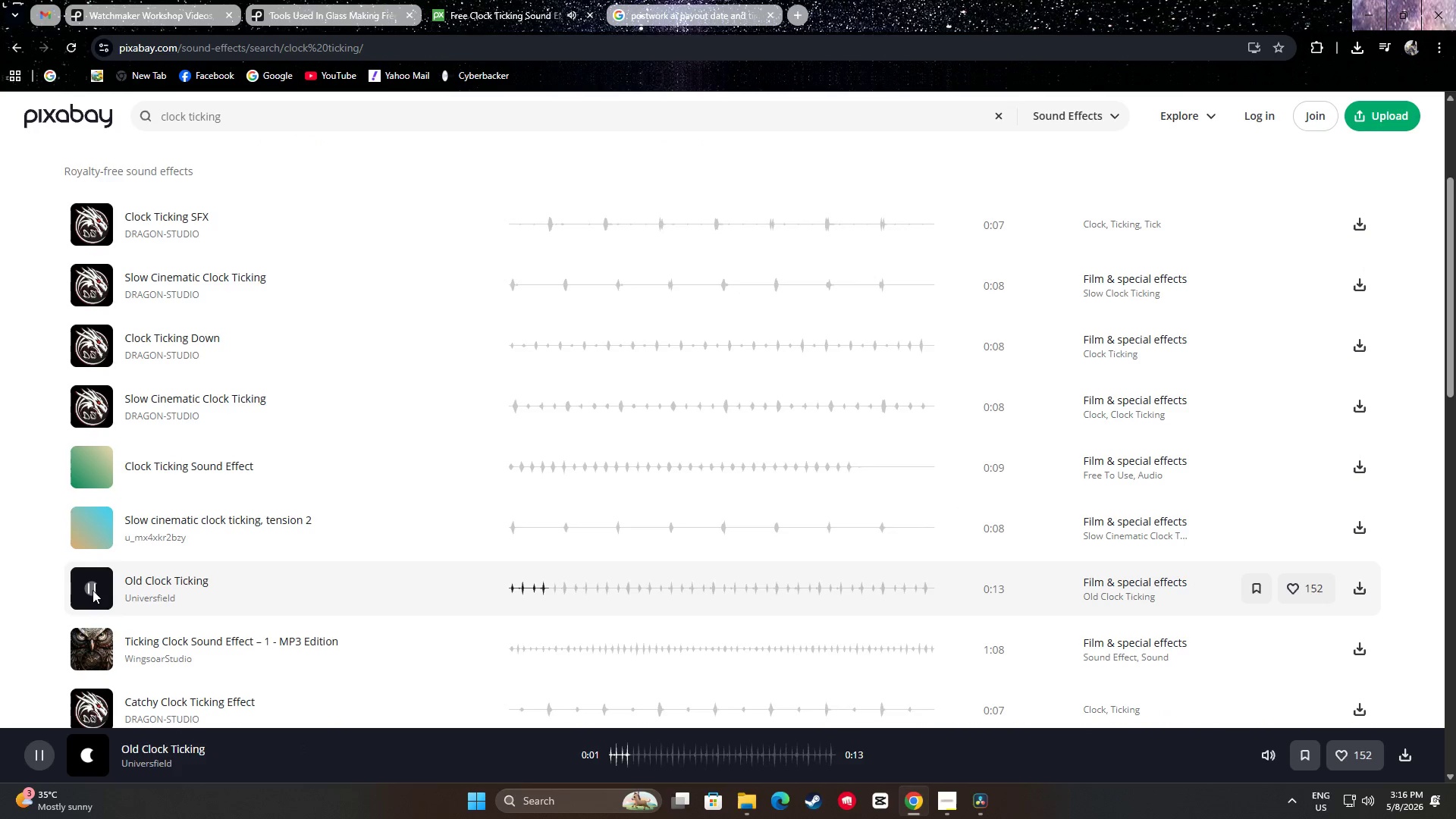 
left_click([92, 589])
 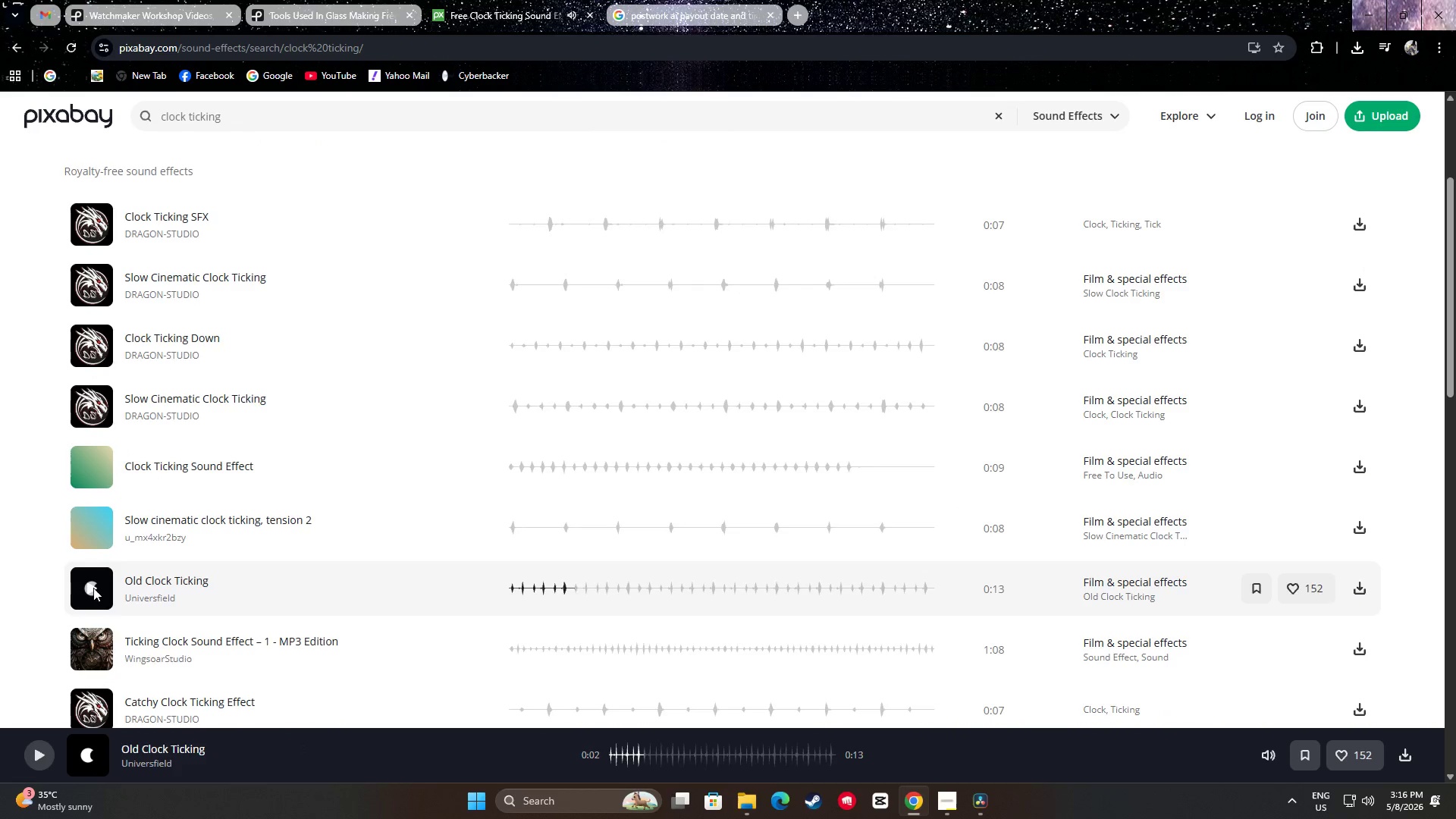 
scroll: coordinate [93, 588], scroll_direction: down, amount: 1.0
 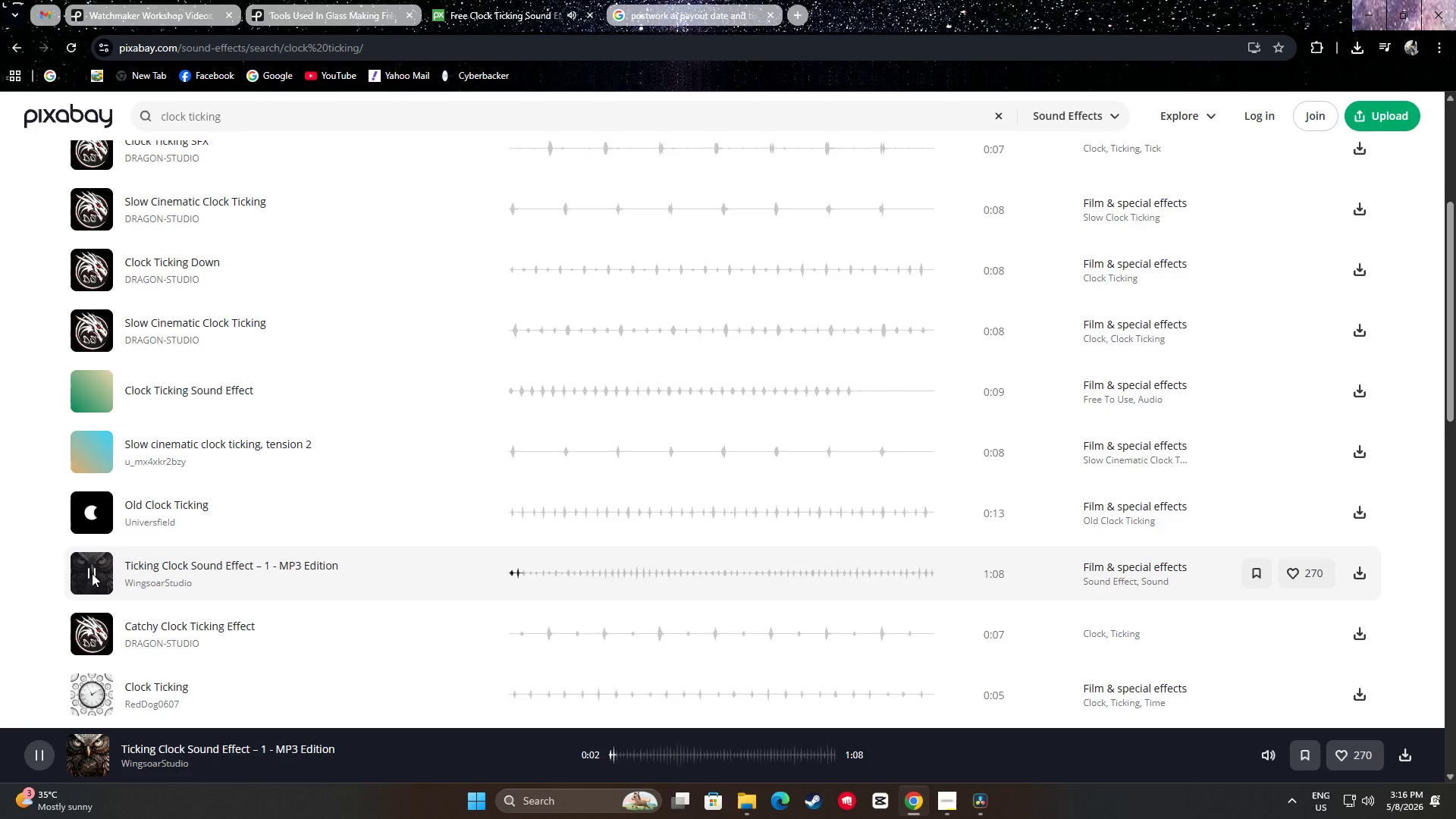 
left_click([91, 573])
 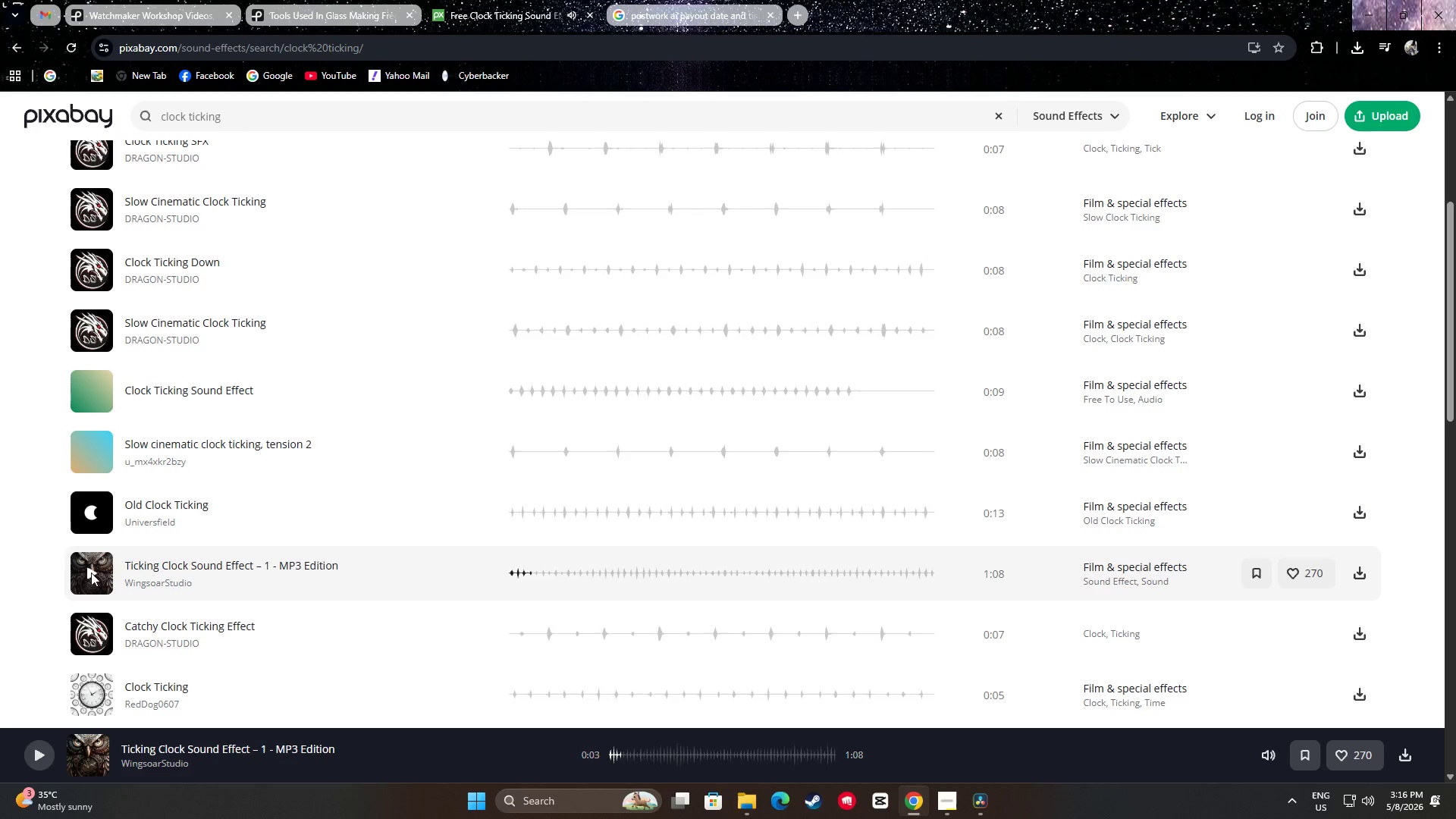 
scroll: coordinate [92, 572], scroll_direction: up, amount: 1.0
 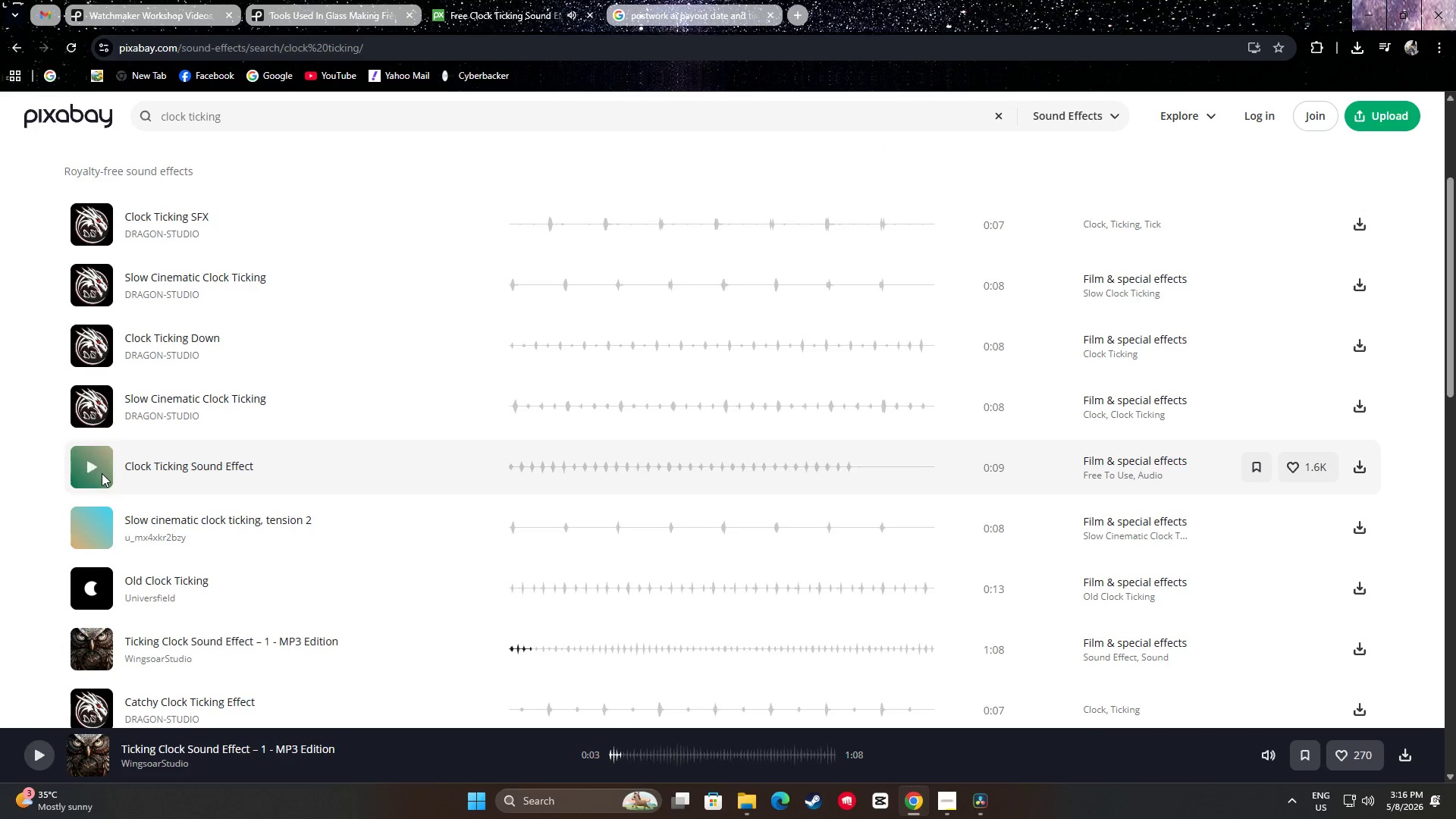 
left_click([101, 472])
 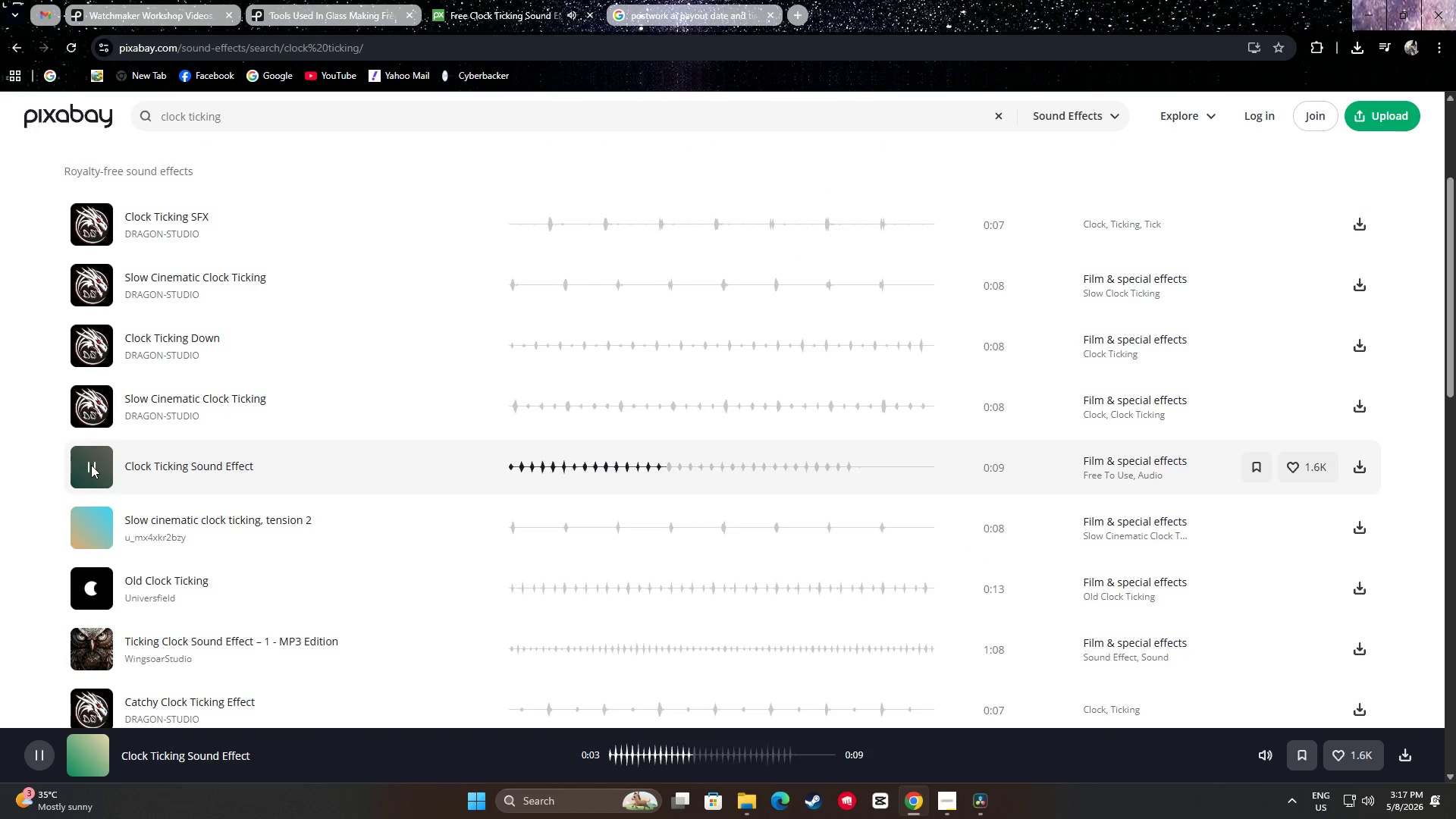 
wait(5.2)
 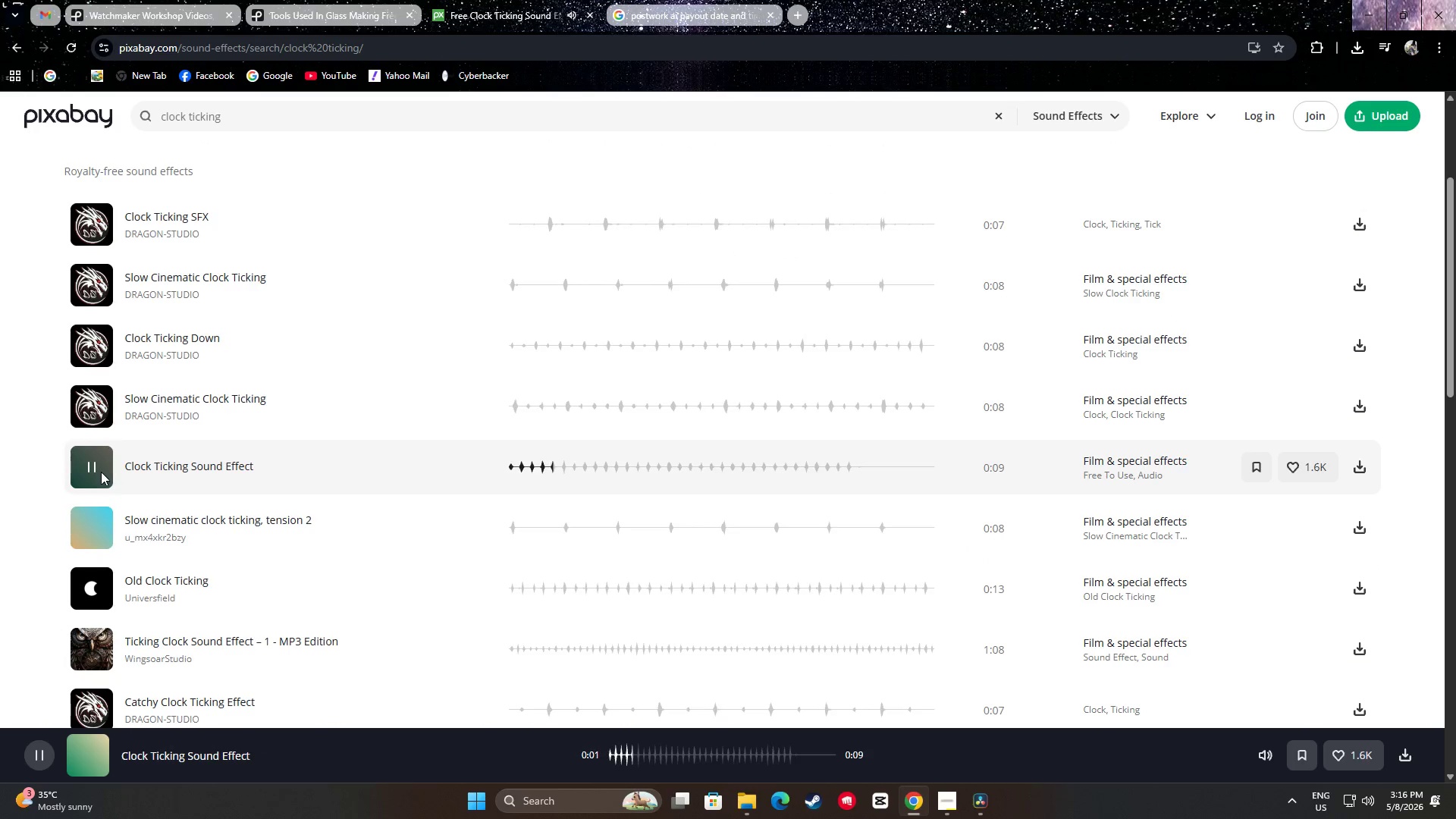 
left_click([97, 463])
 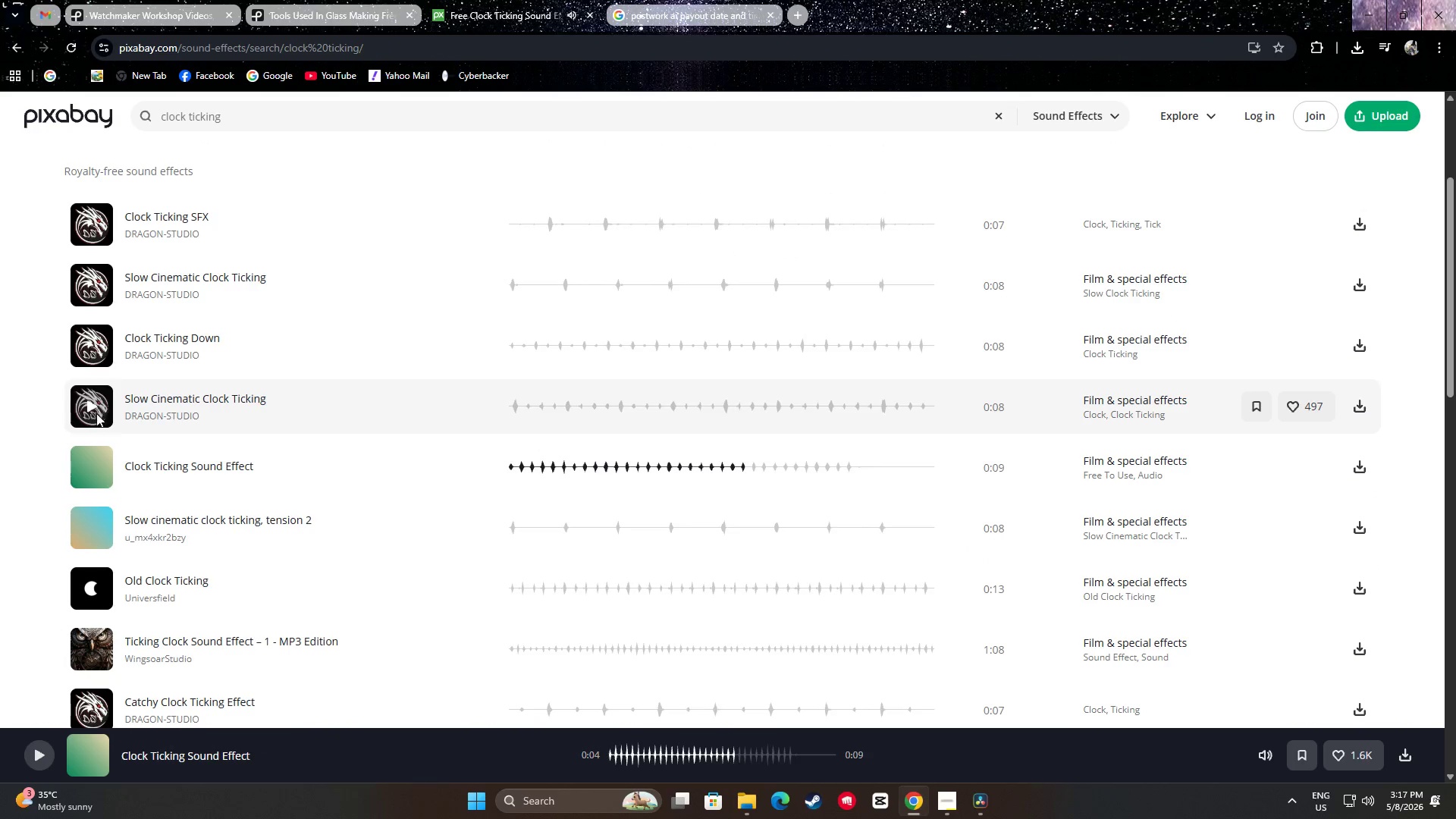 
left_click([96, 415])
 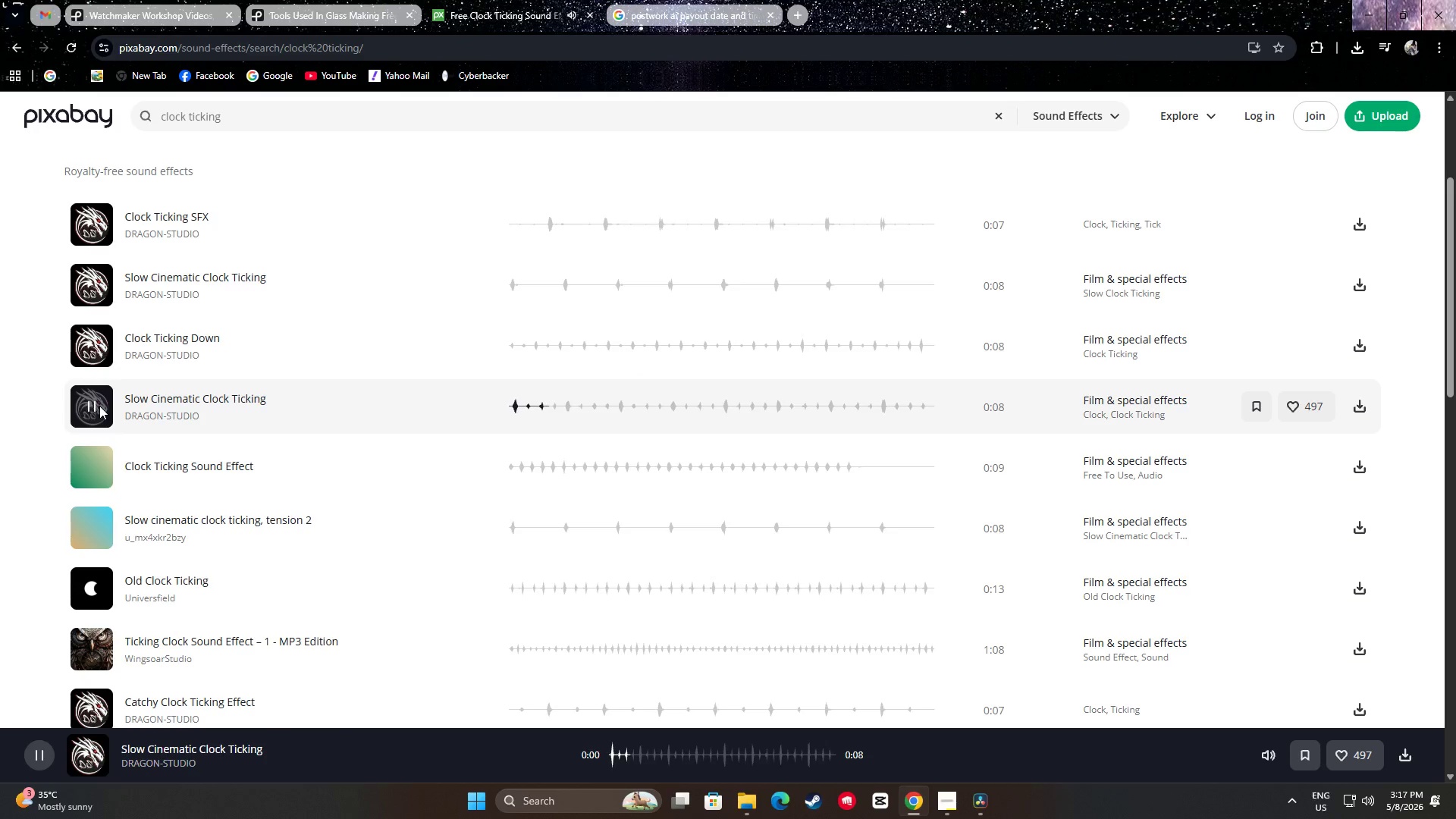 
double_click([86, 340])
 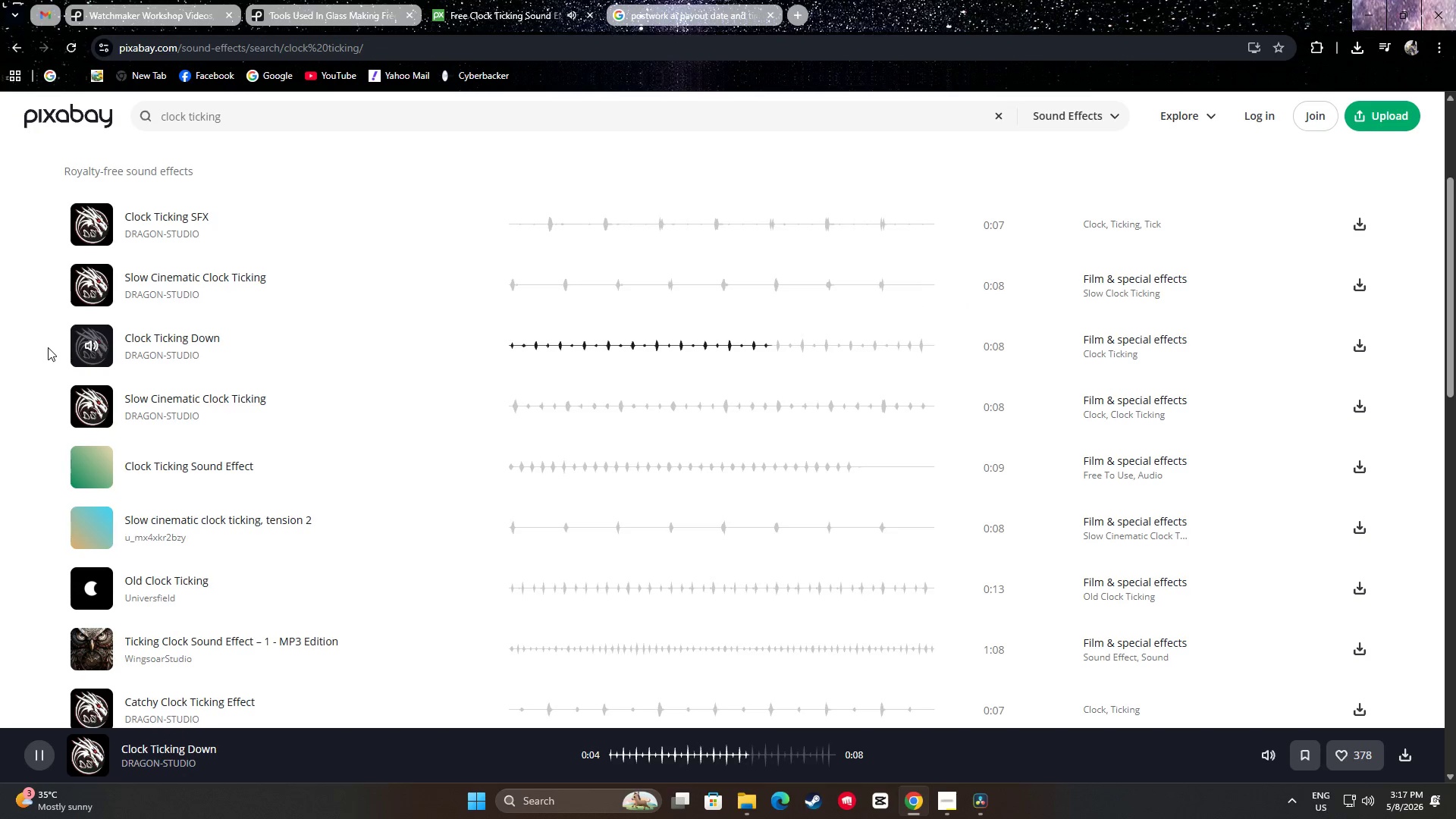 
wait(7.86)
 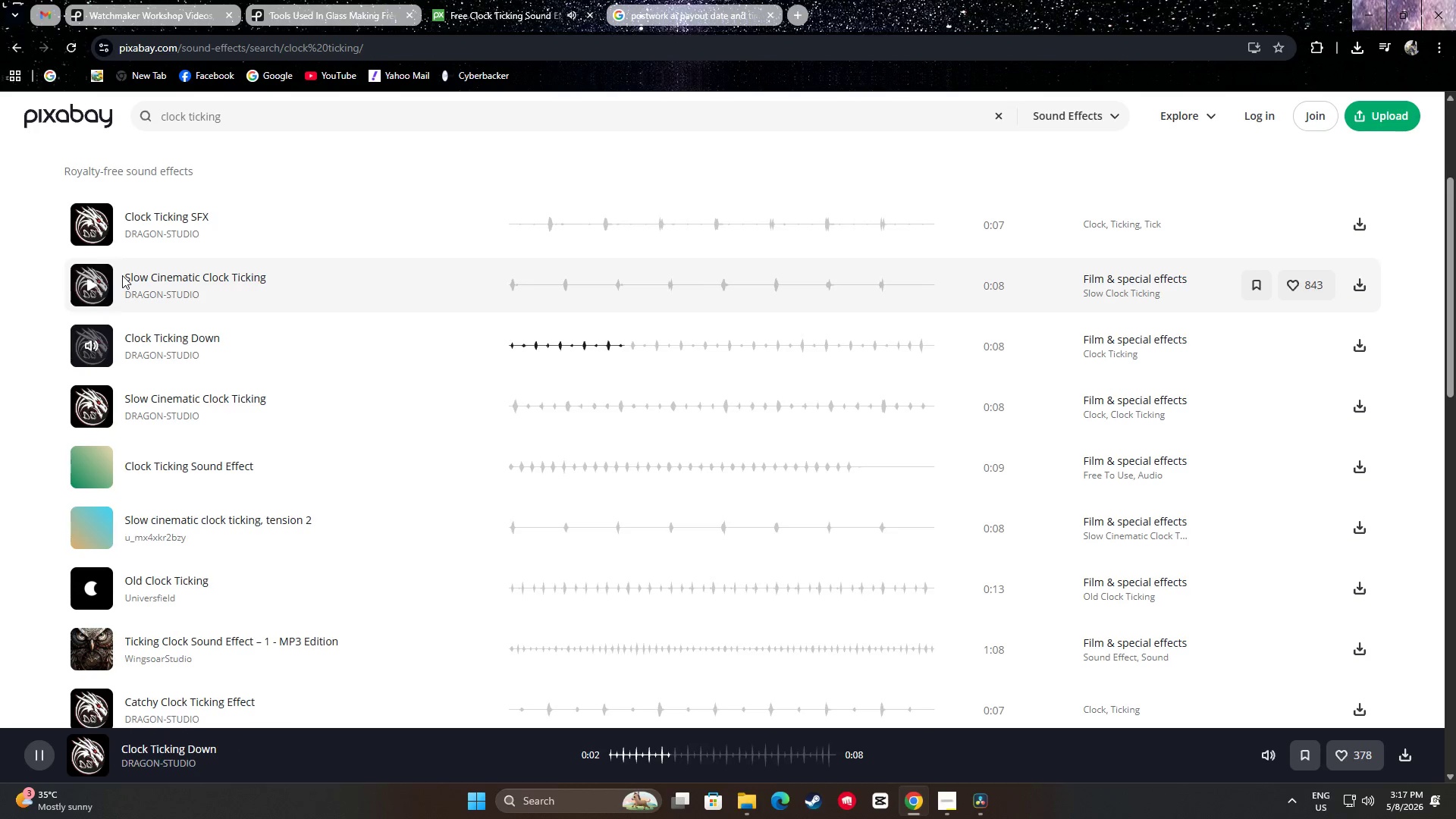 
left_click([86, 342])
 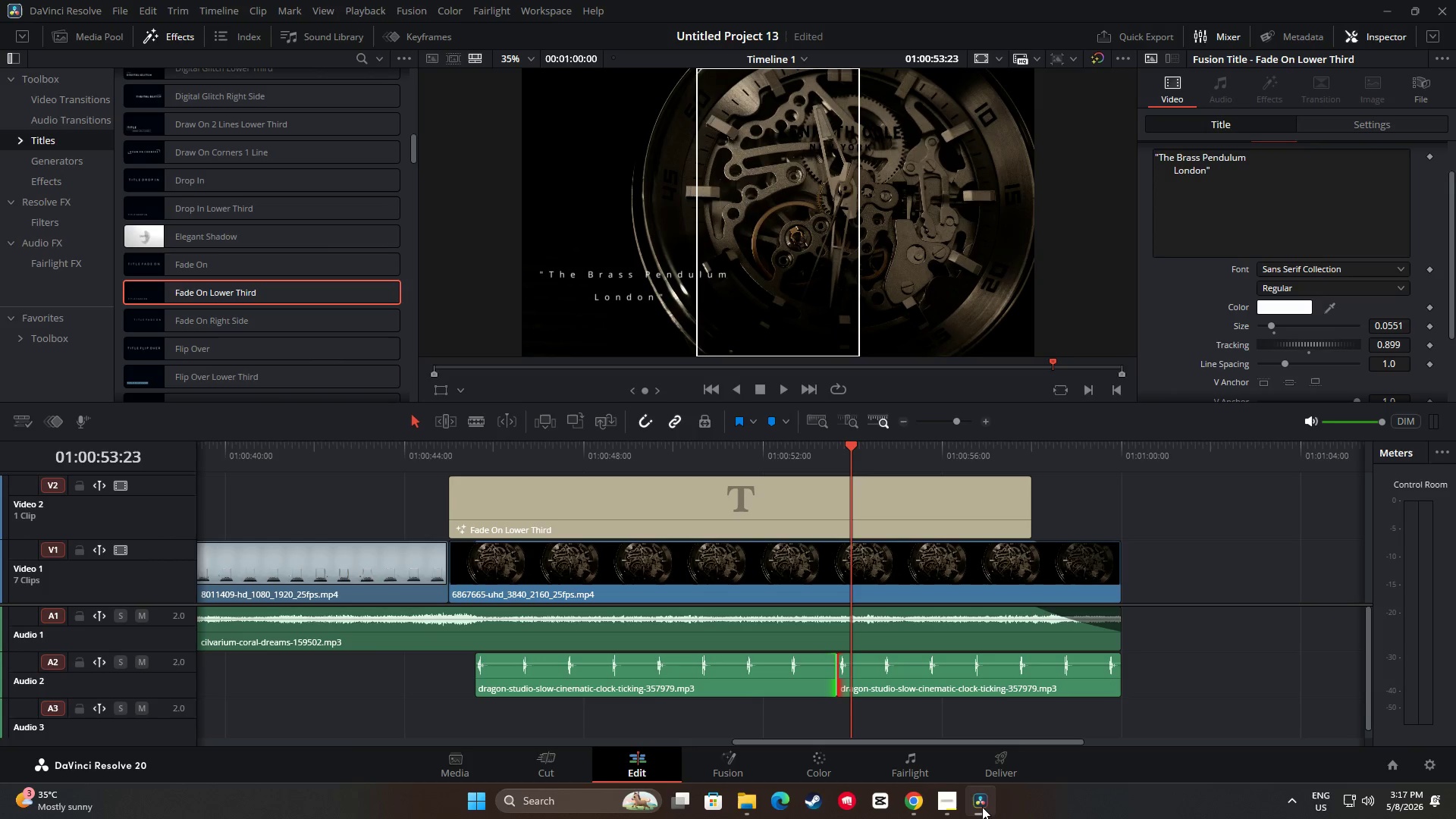 
left_click_drag(start_coordinate=[852, 441], to_coordinate=[827, 447])
 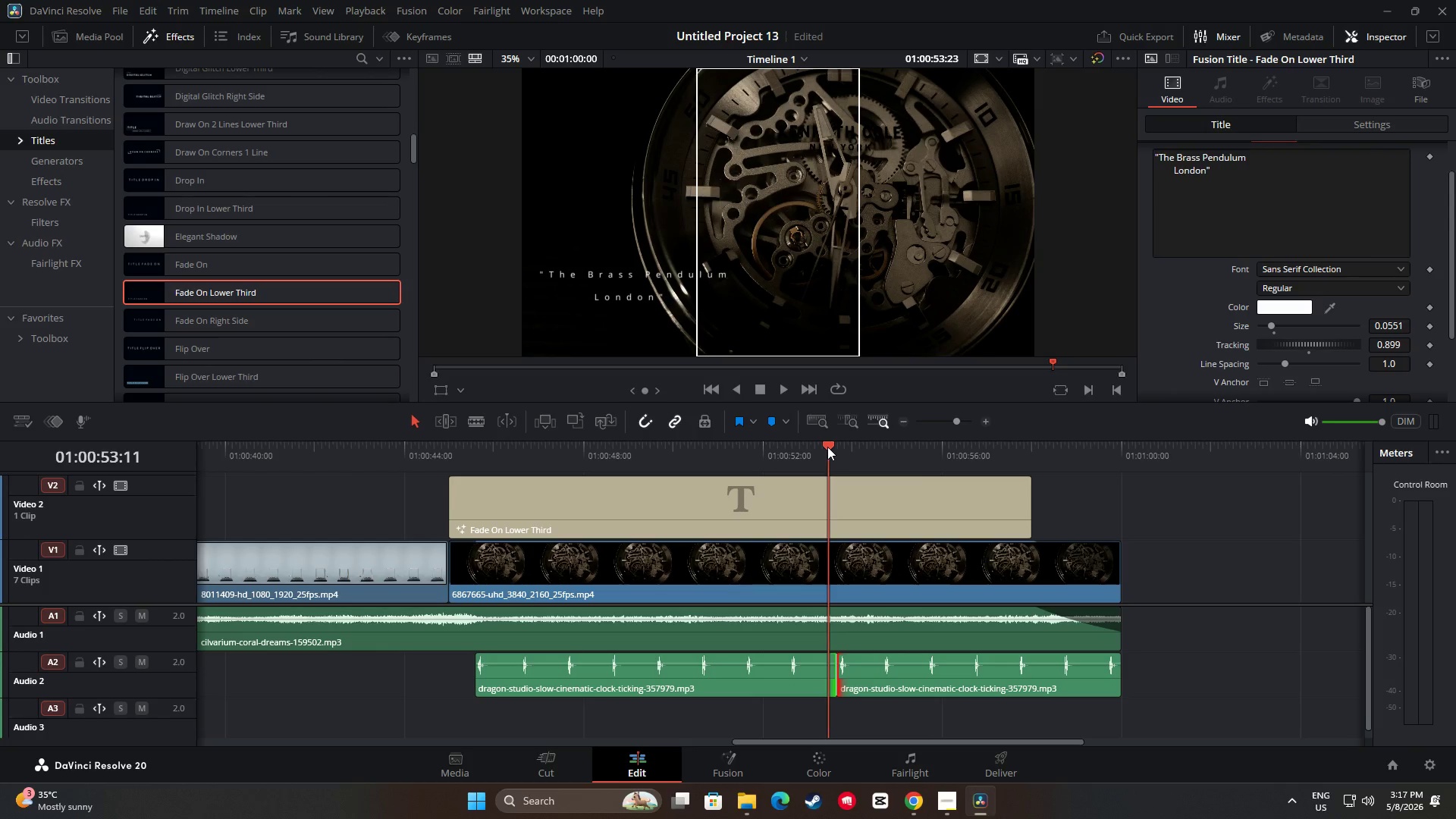 
key(Space)
 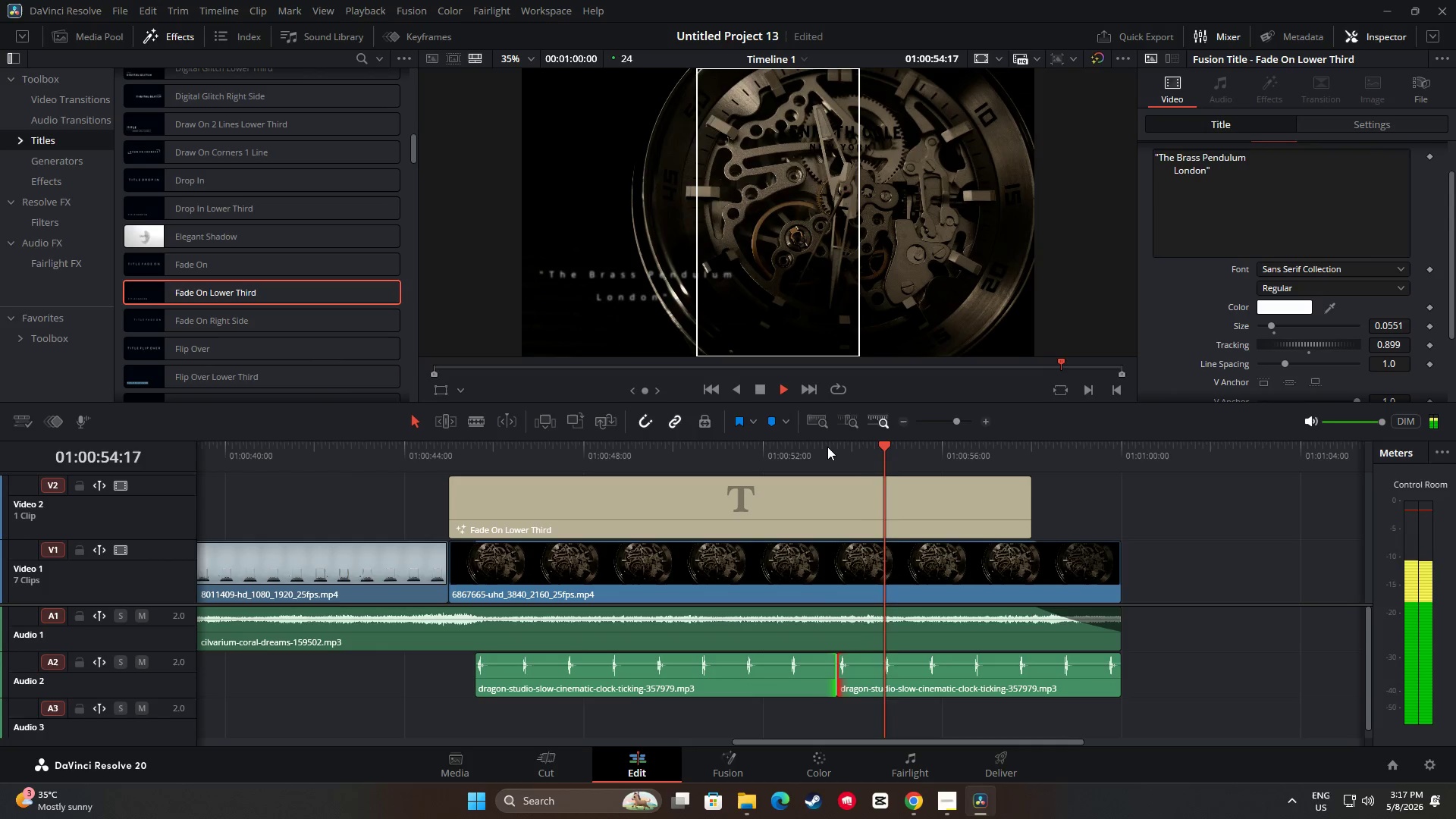 
key(Space)
 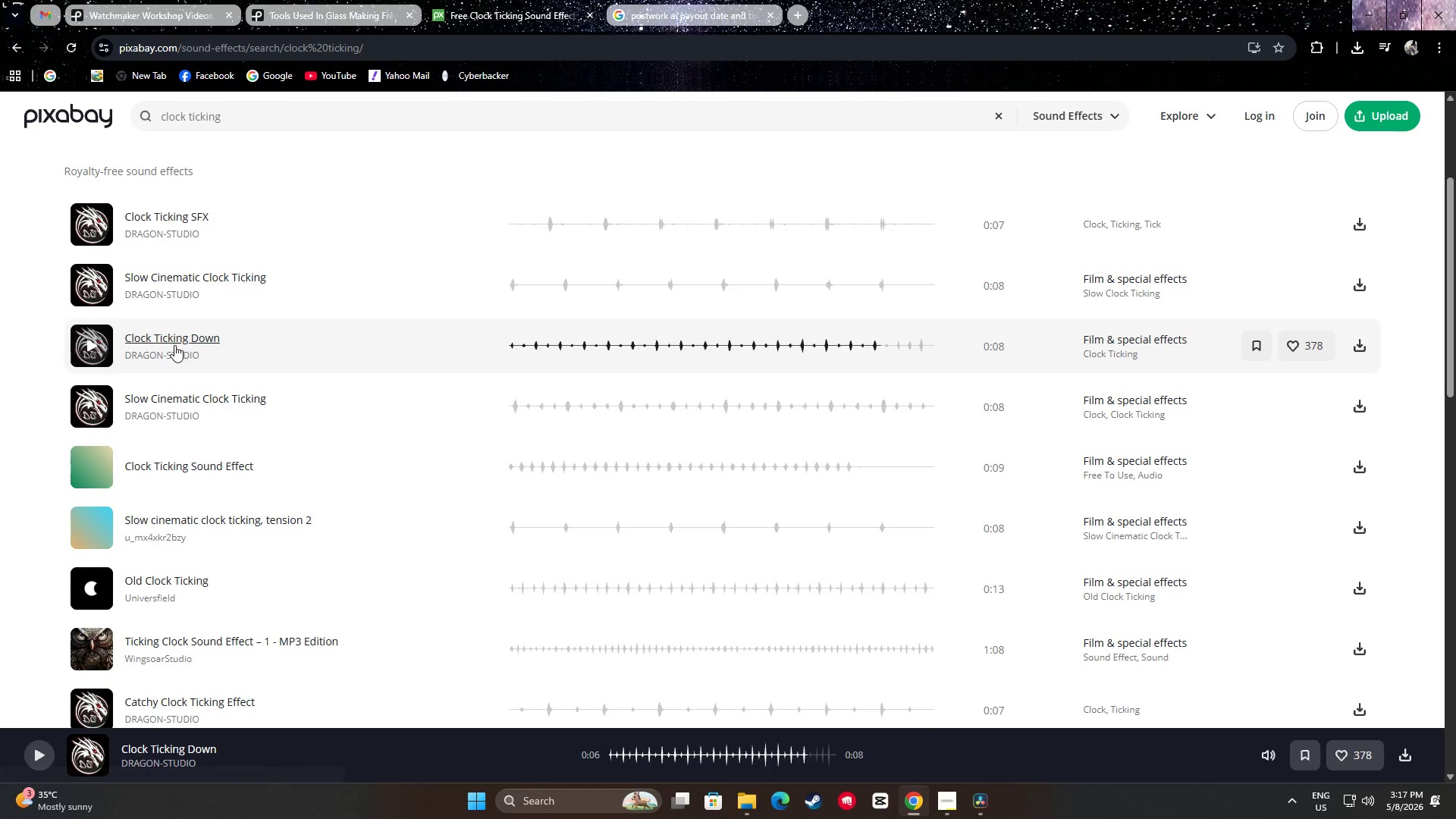 
left_click([85, 347])
 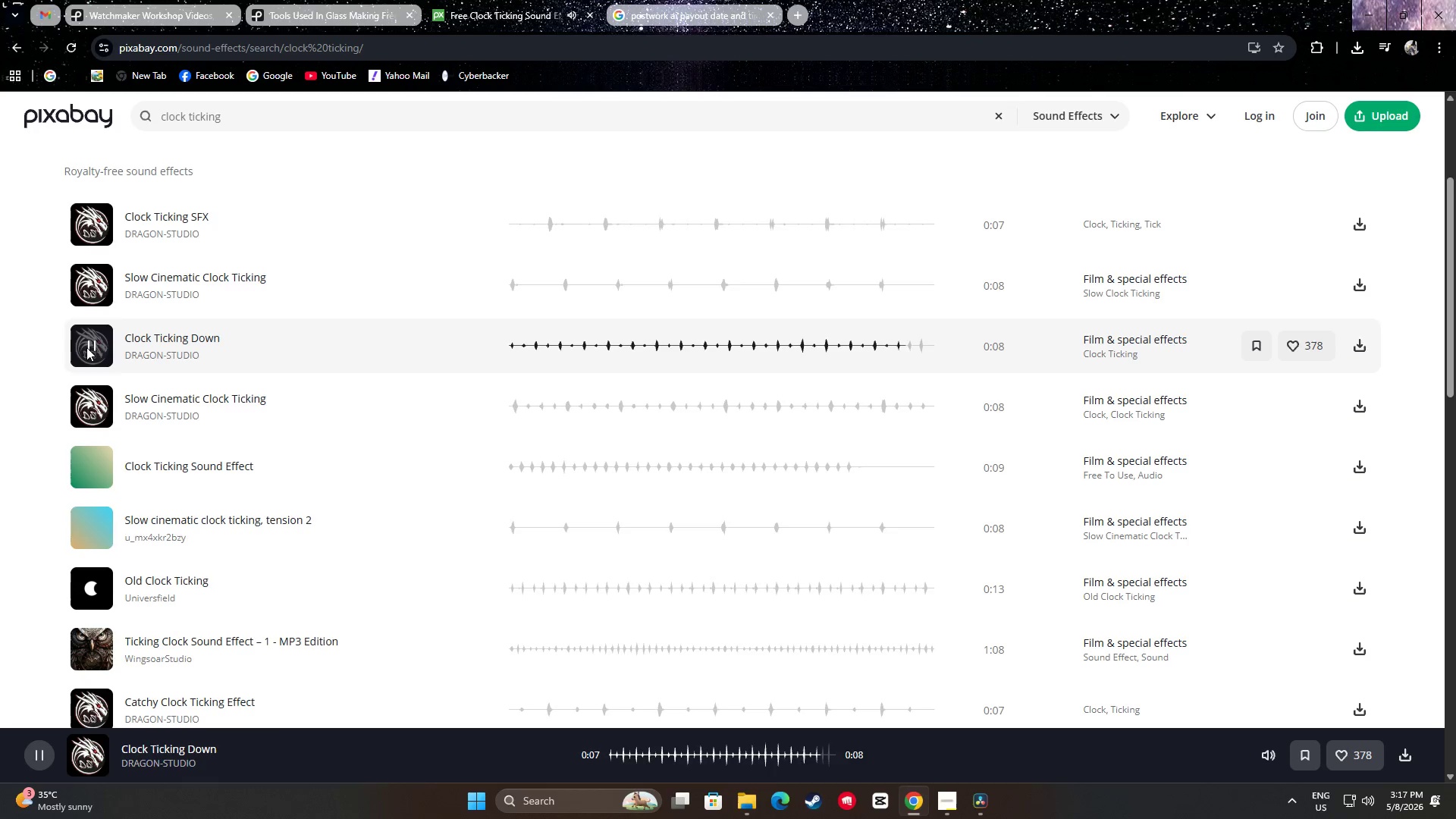 
left_click([88, 347])
 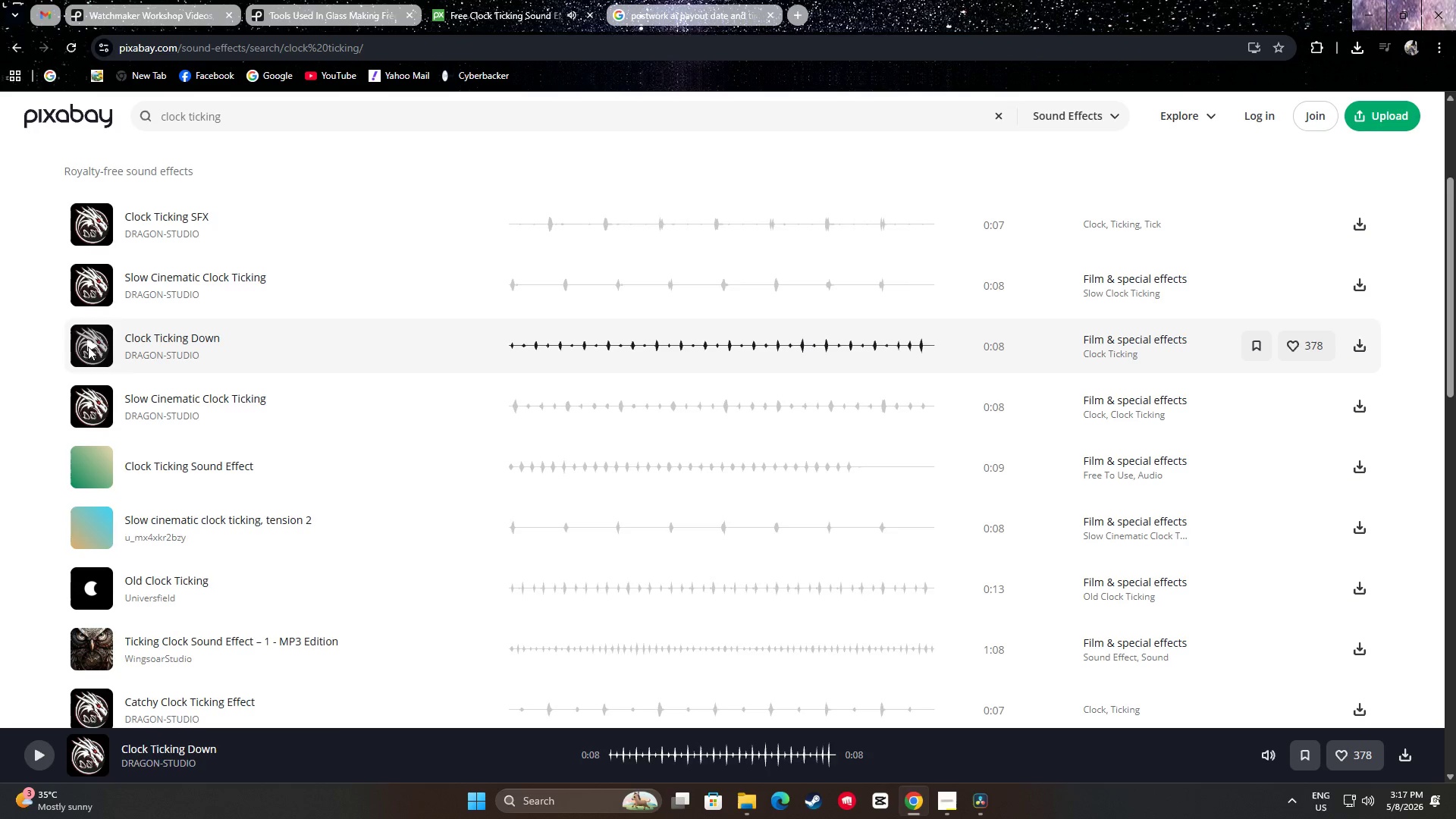 
left_click([88, 347])
 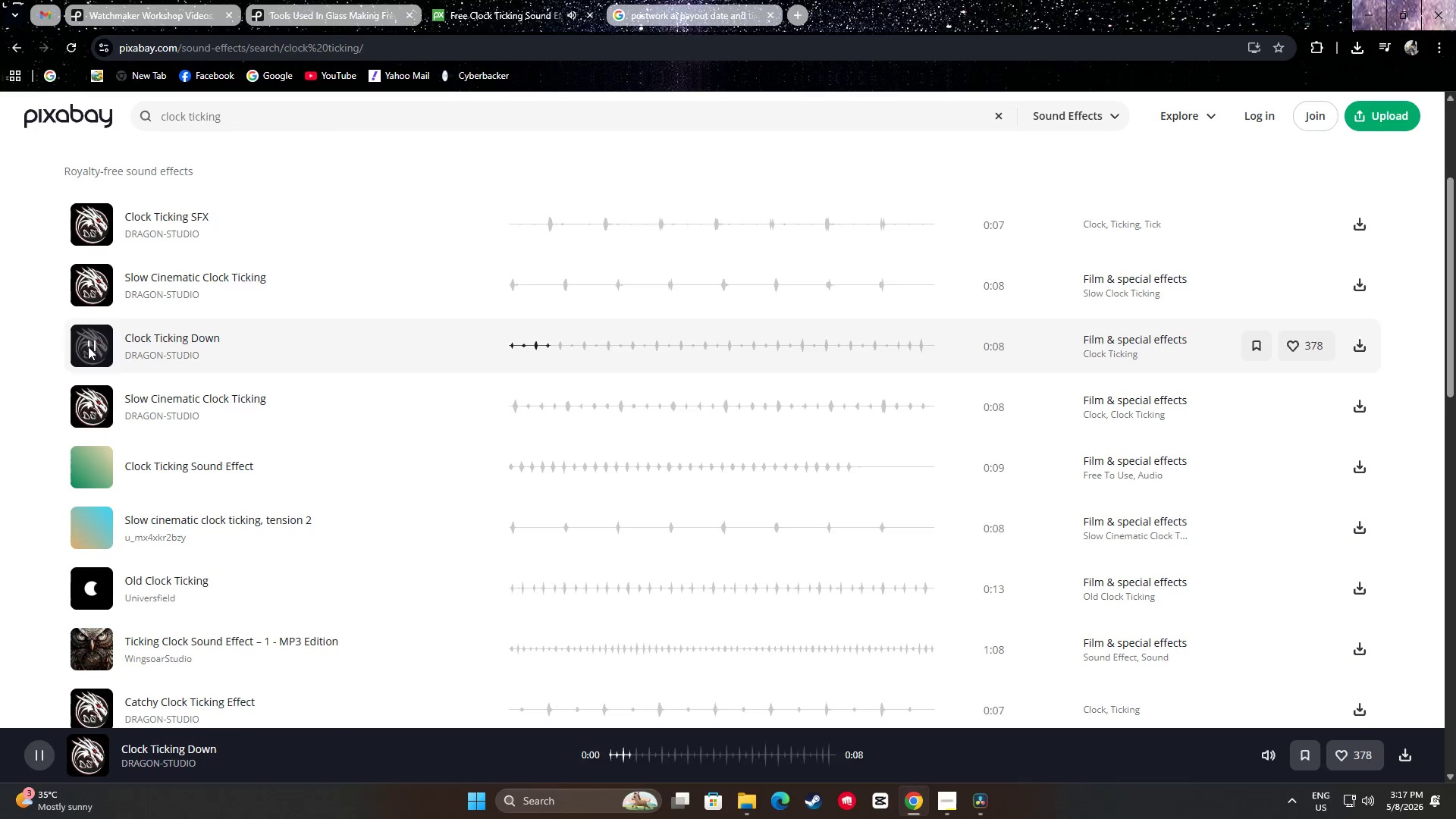 
left_click([89, 347])
 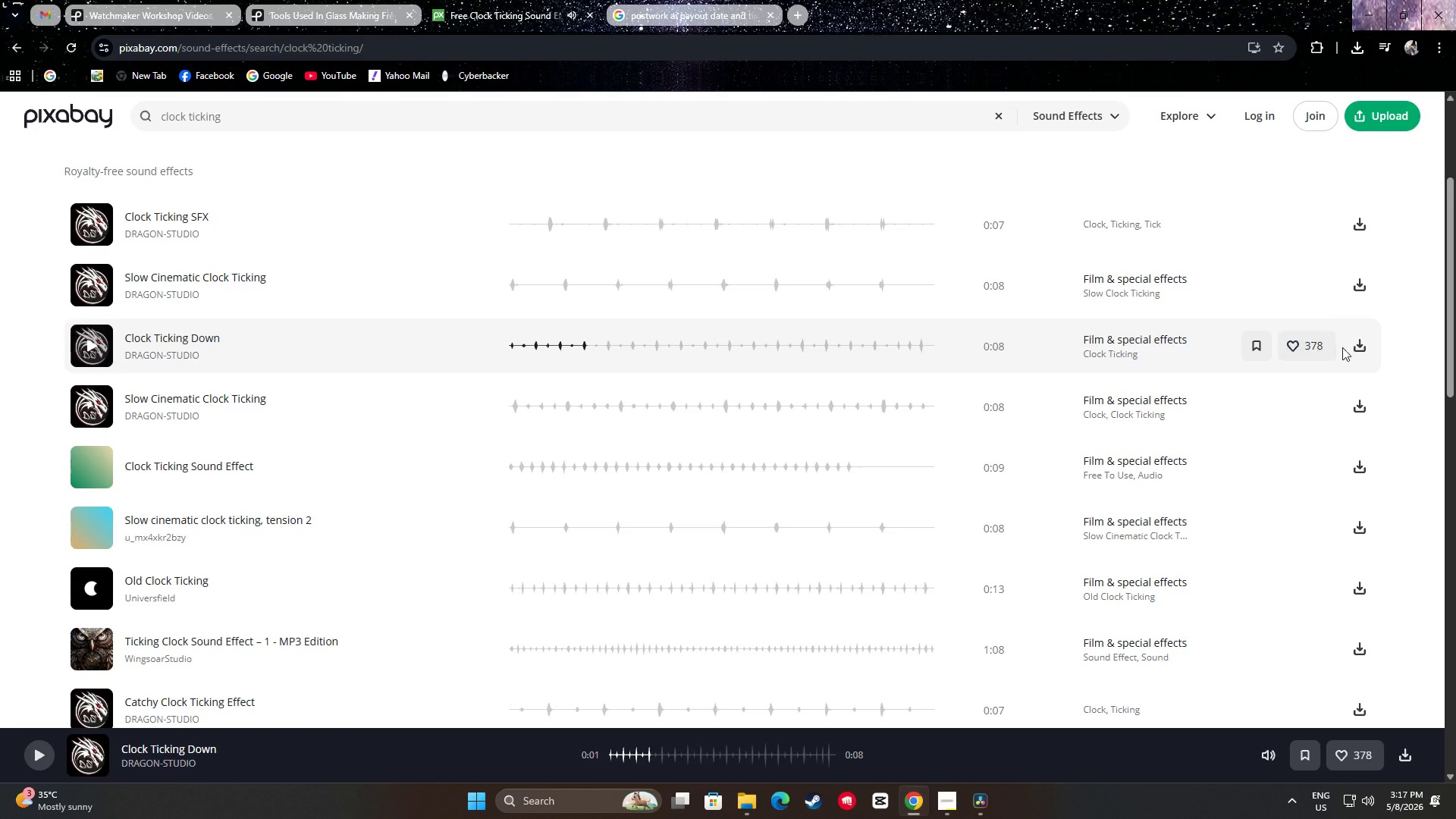 
left_click([1355, 345])
 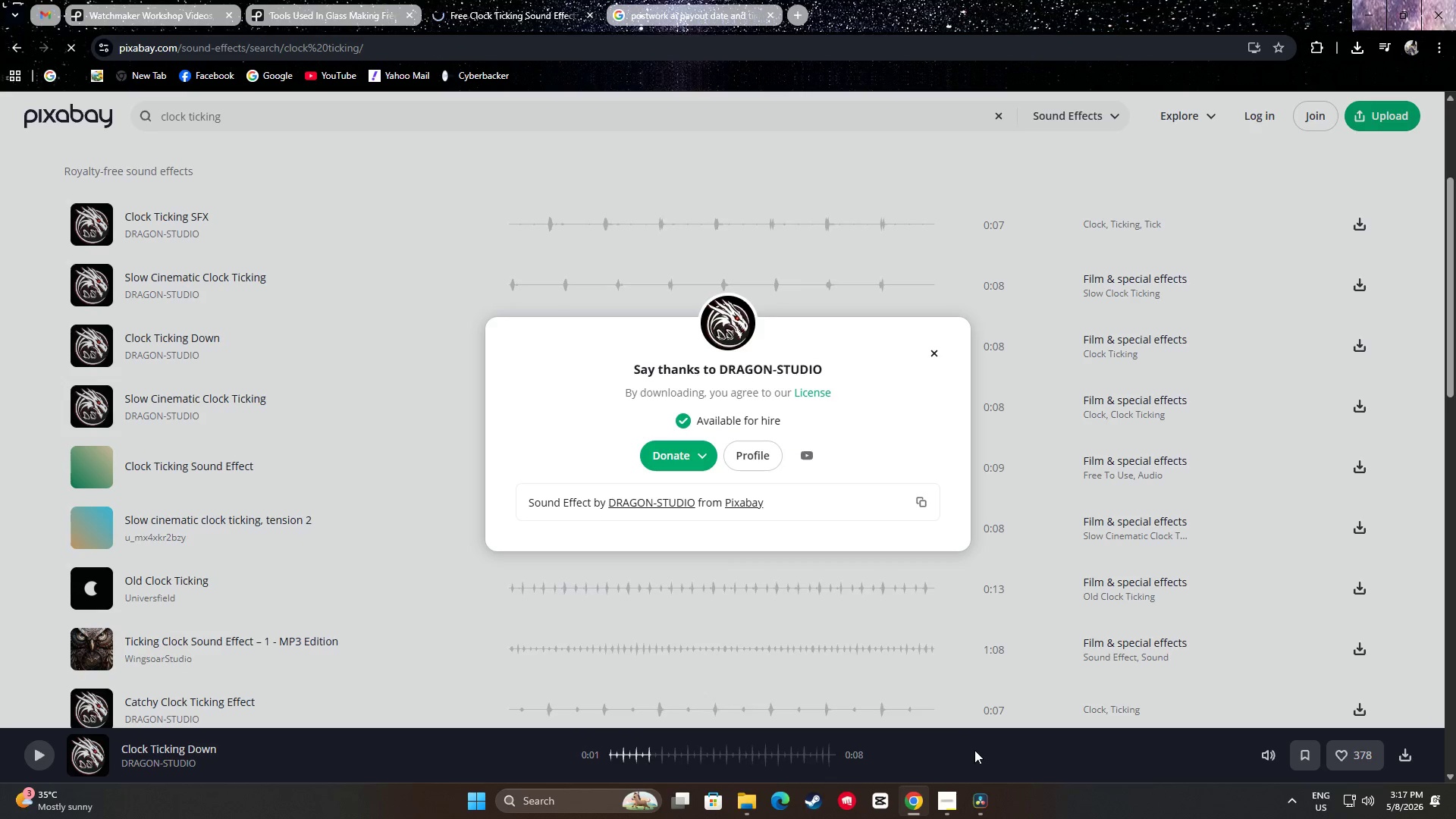 
left_click([982, 803])
 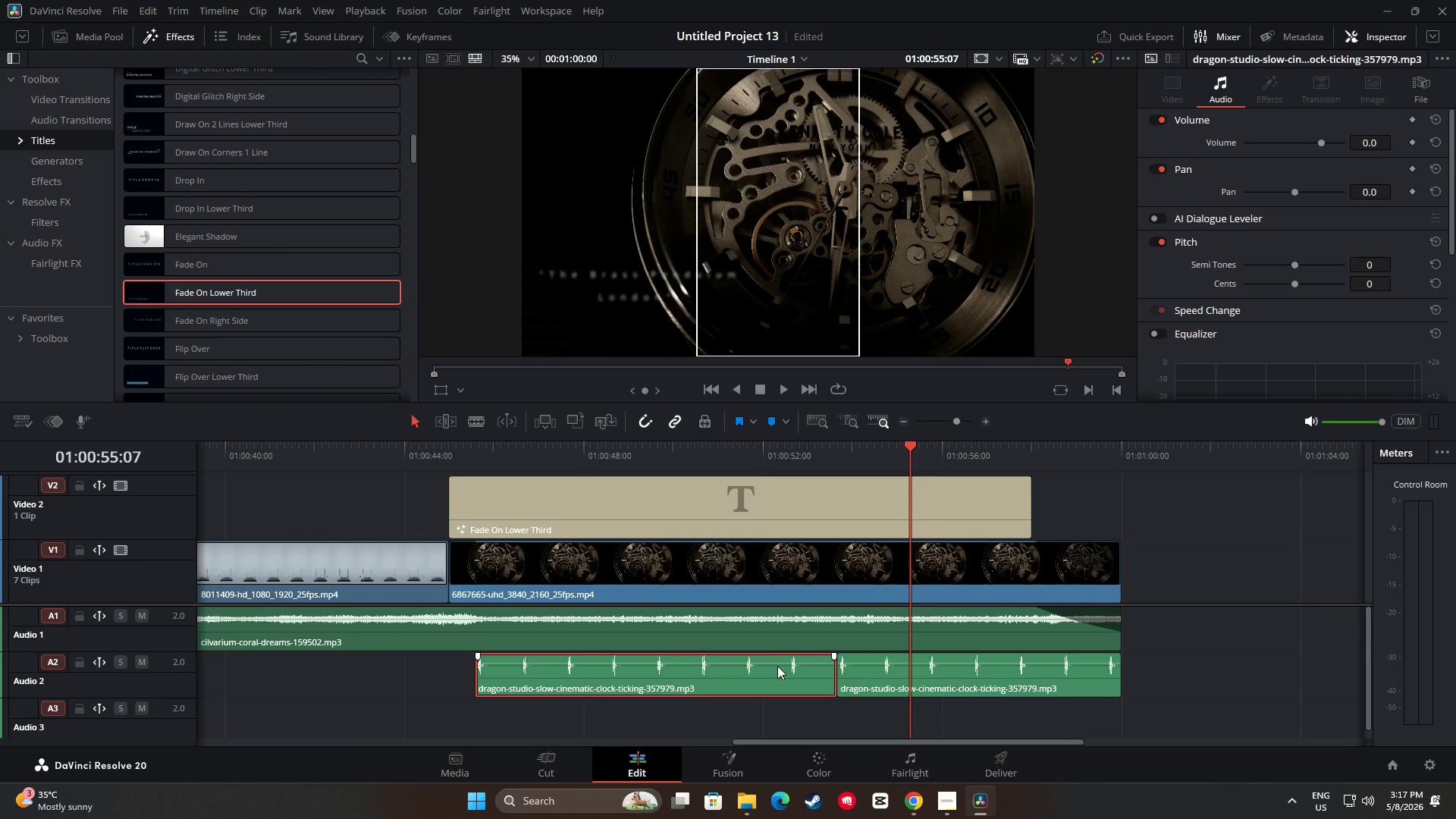 
key(Backspace)
 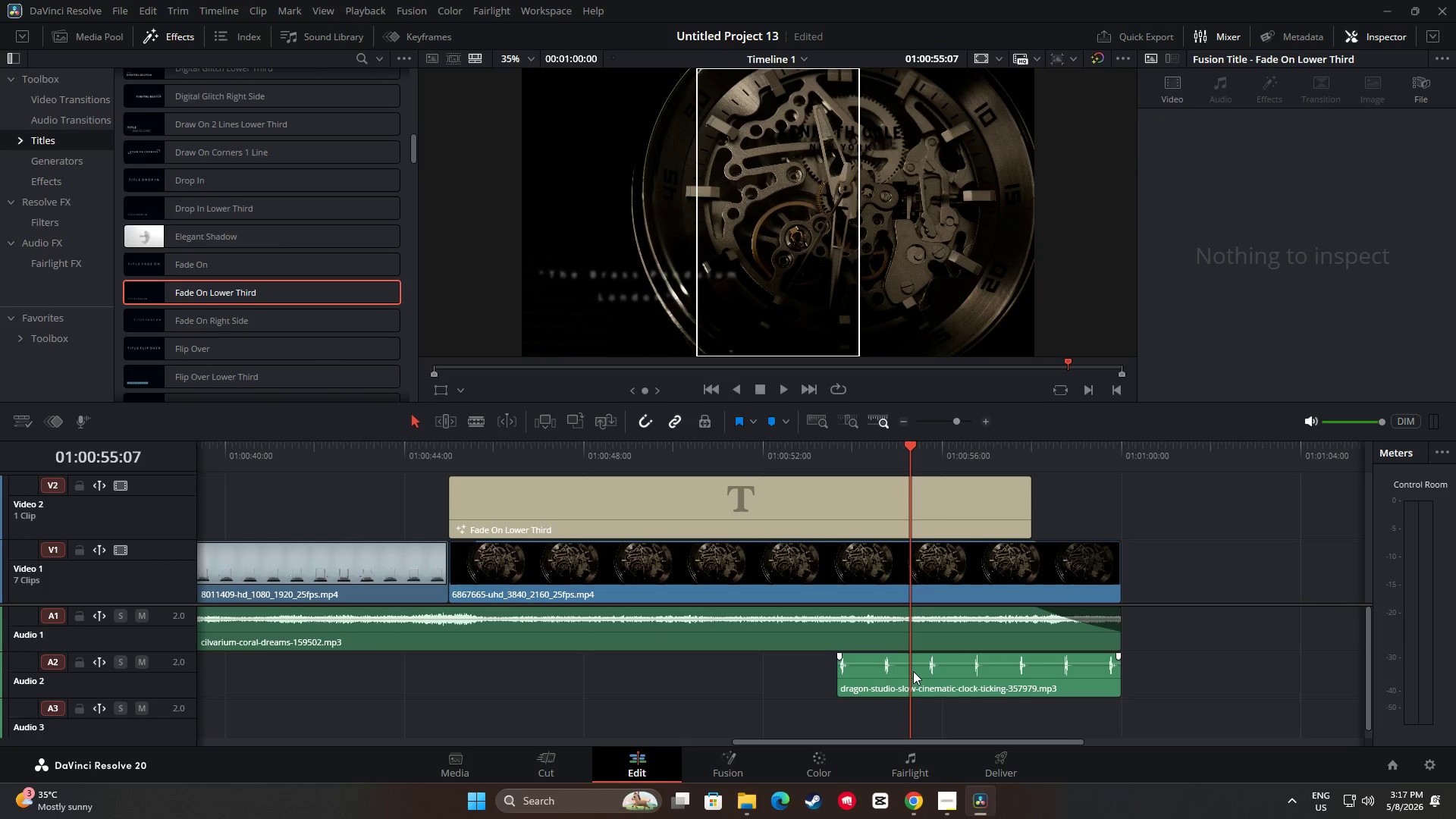 
left_click([913, 671])
 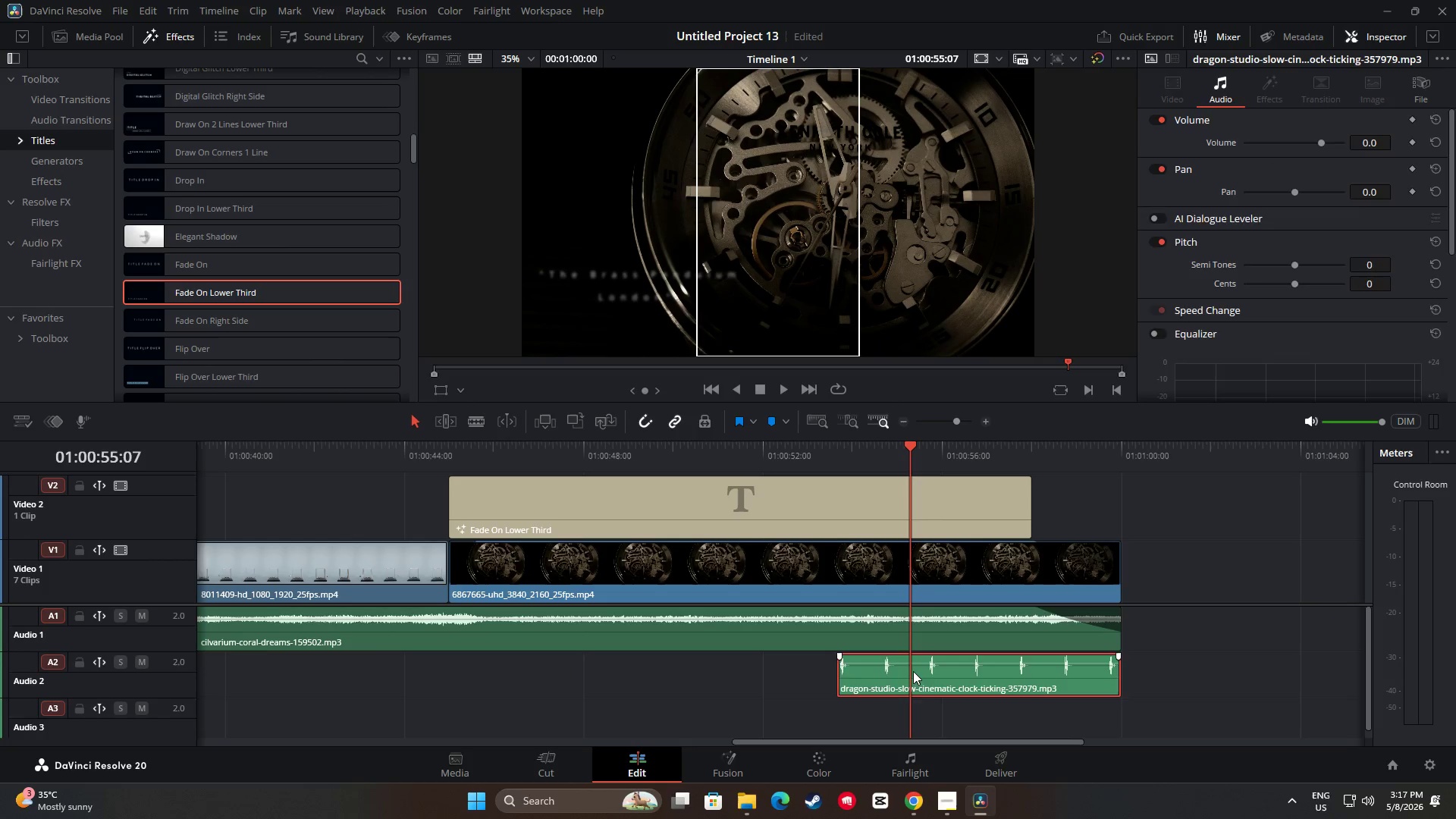 
key(Backspace)
 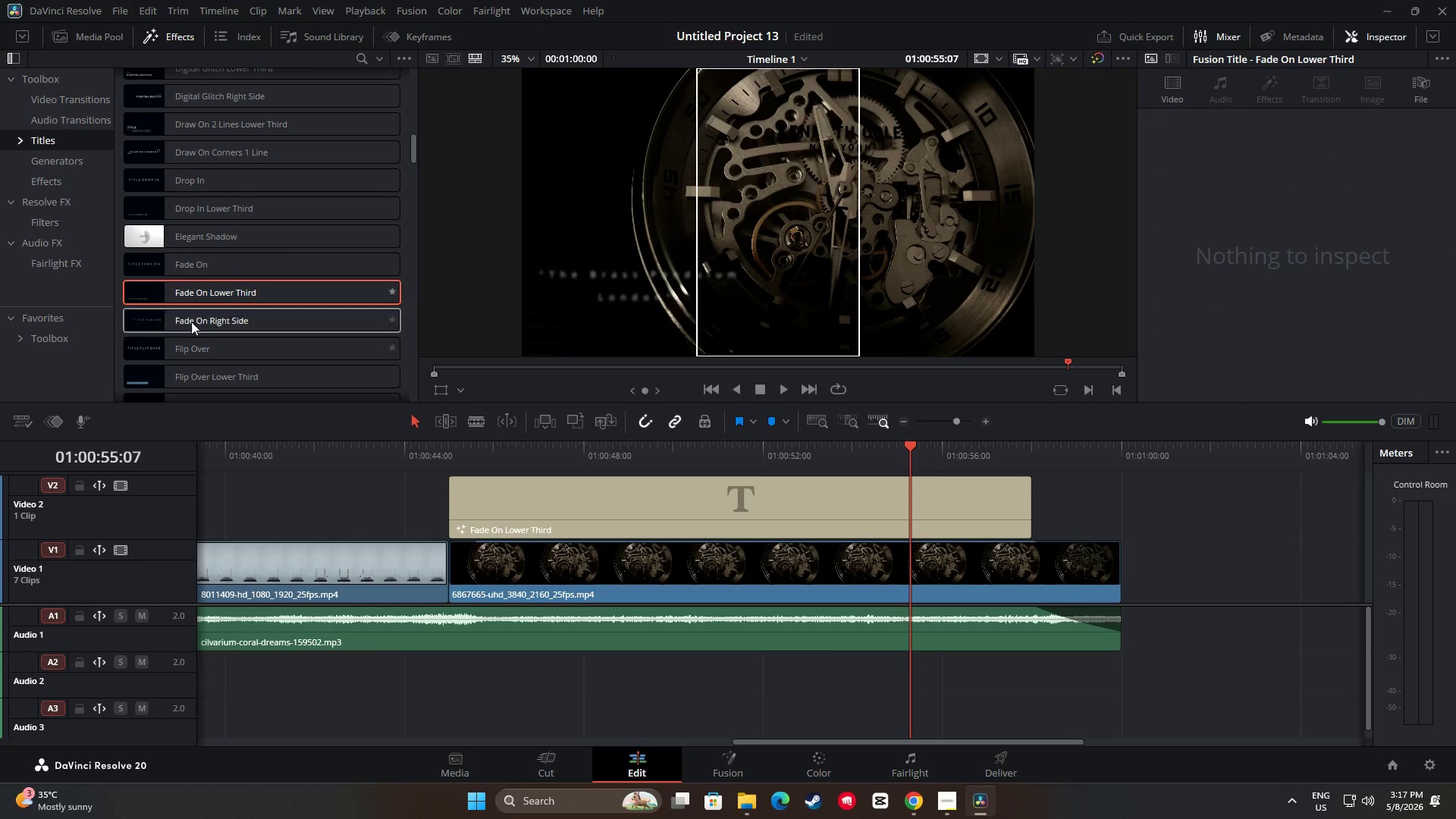 
left_click([746, 800])
 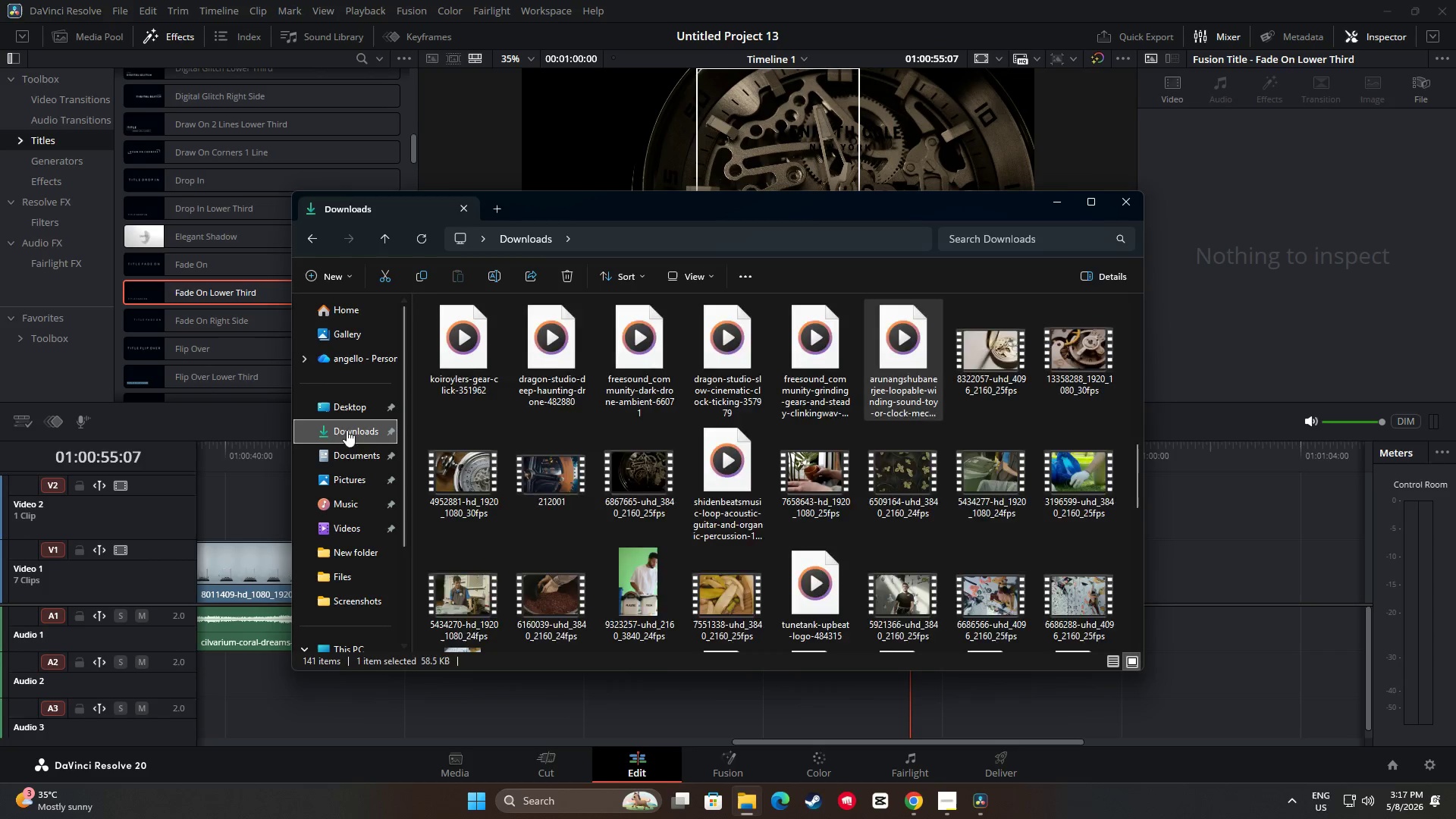 
left_click_drag(start_coordinate=[459, 374], to_coordinate=[633, 683])
 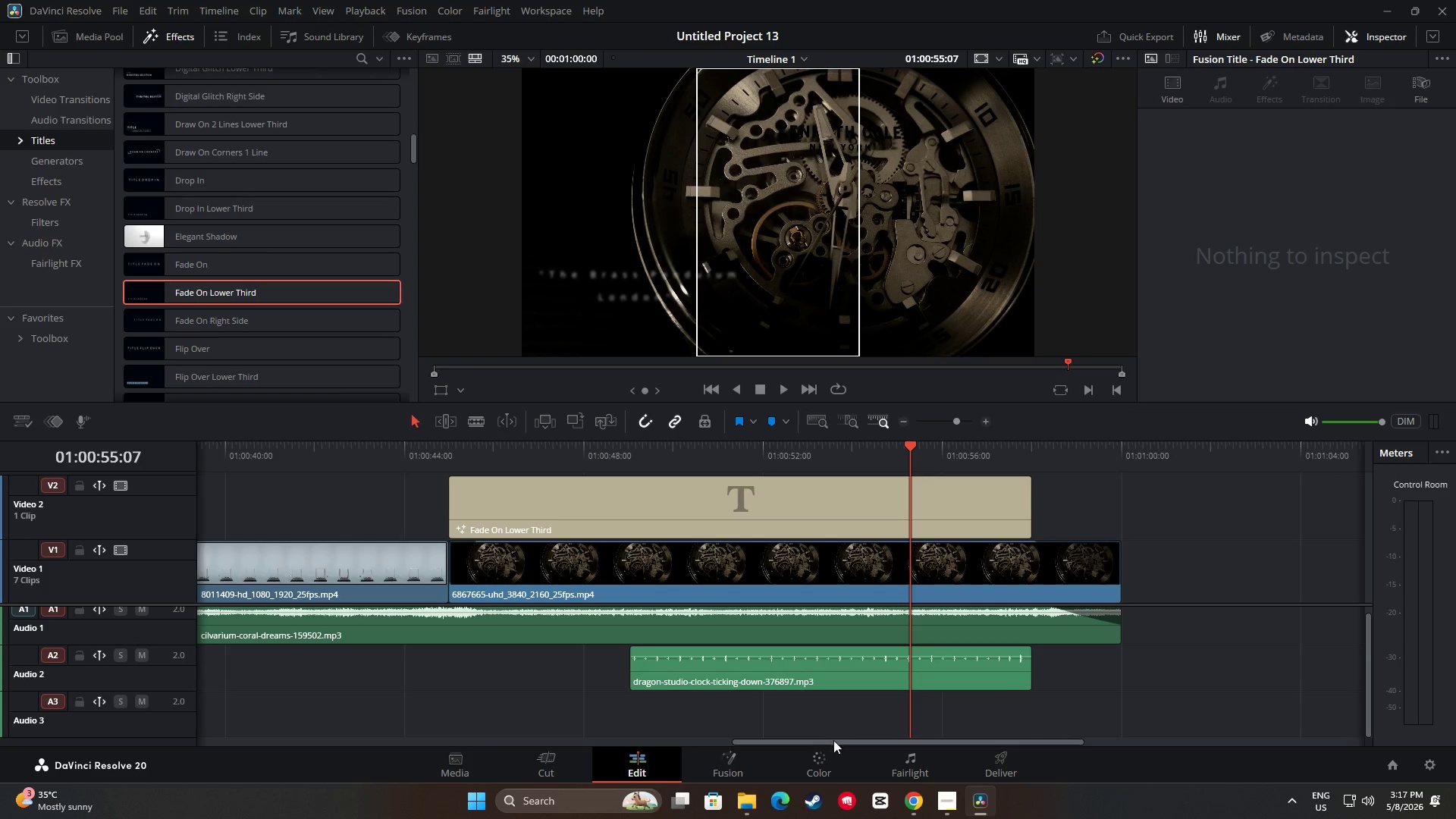 
left_click_drag(start_coordinate=[833, 743], to_coordinate=[825, 743])
 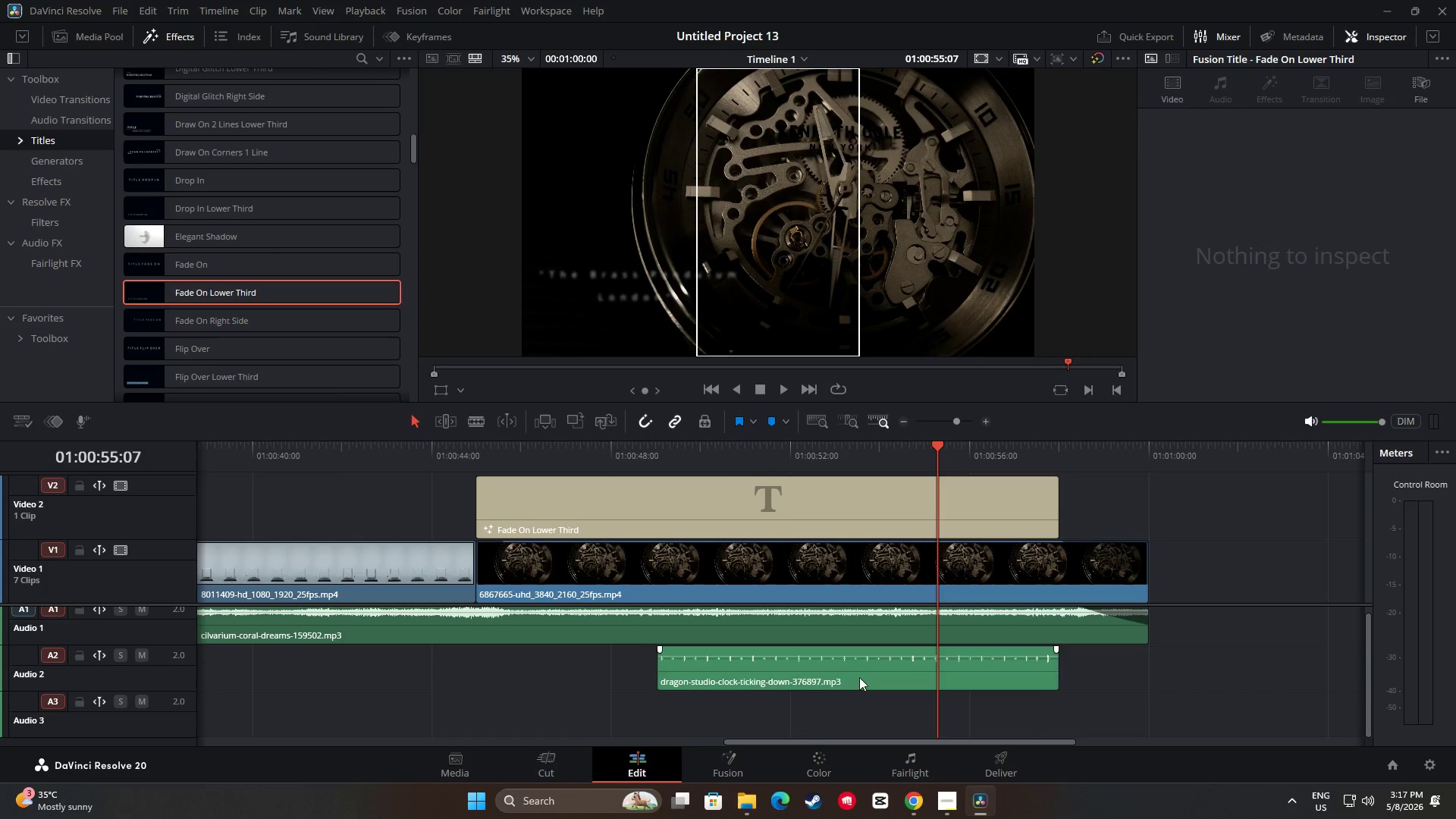 
left_click_drag(start_coordinate=[859, 677], to_coordinate=[680, 667])
 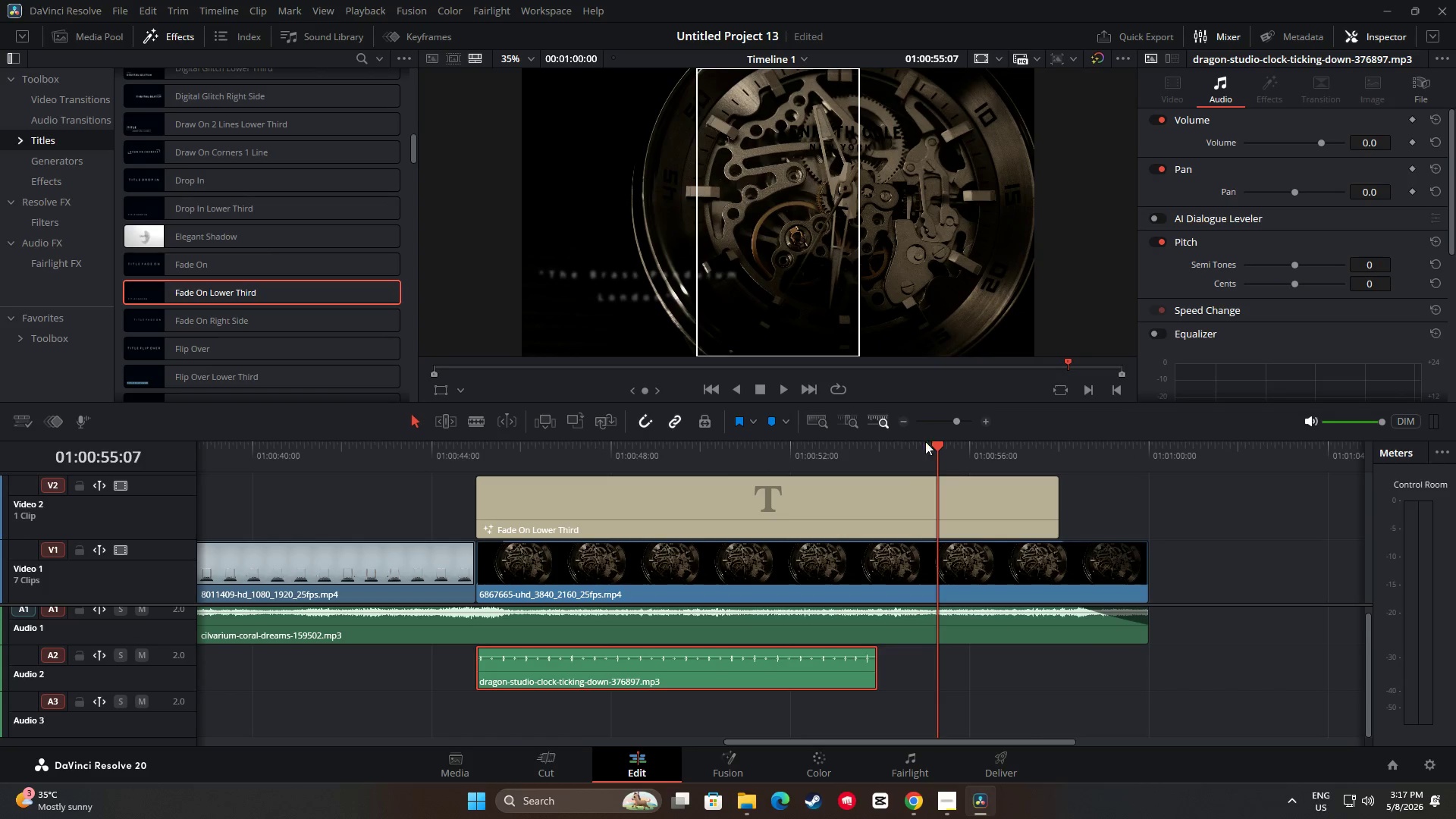 
left_click_drag(start_coordinate=[935, 449], to_coordinate=[462, 478])
 